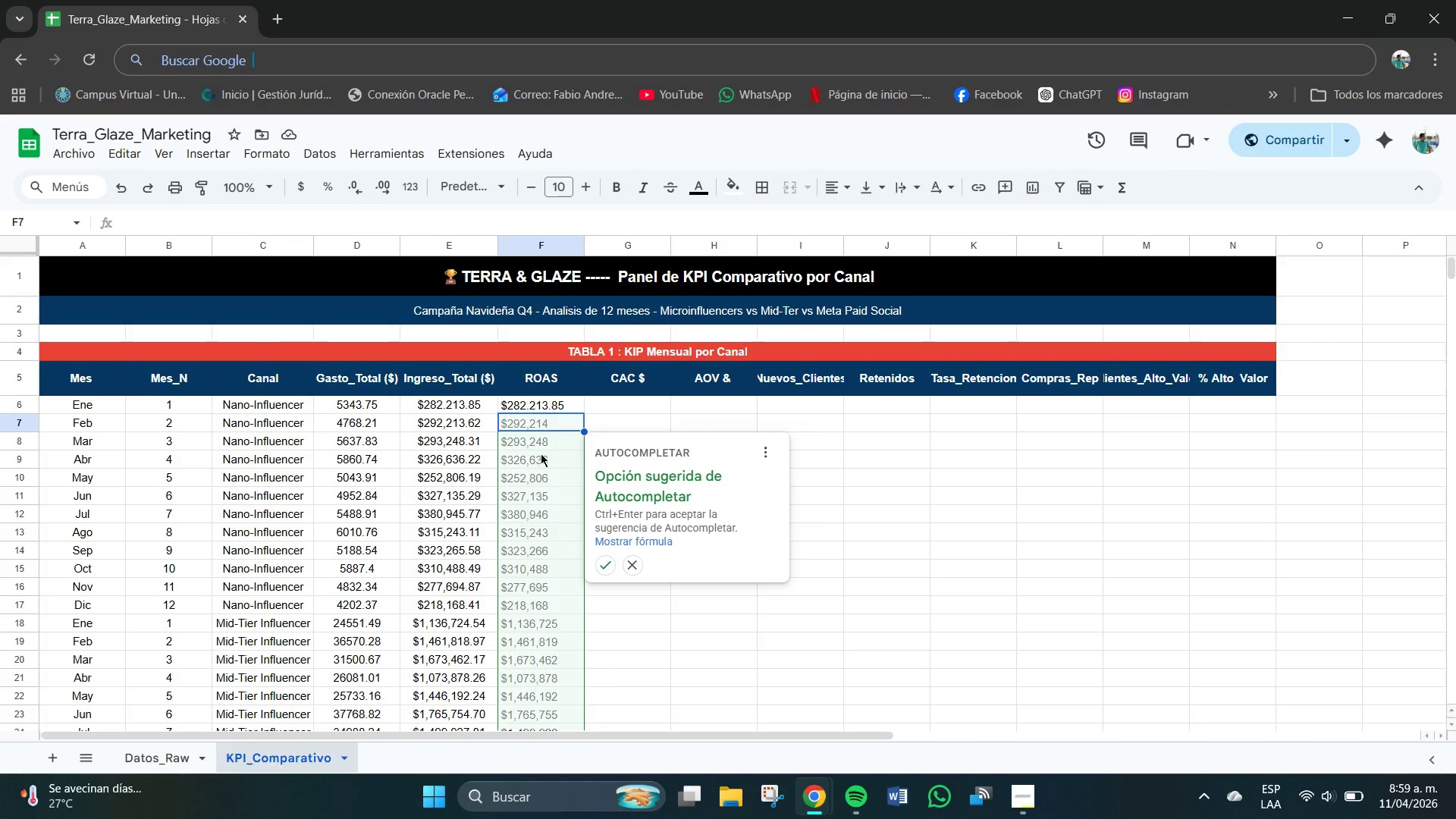 
scroll: coordinate [520, 438], scroll_direction: down, amount: 1.0
 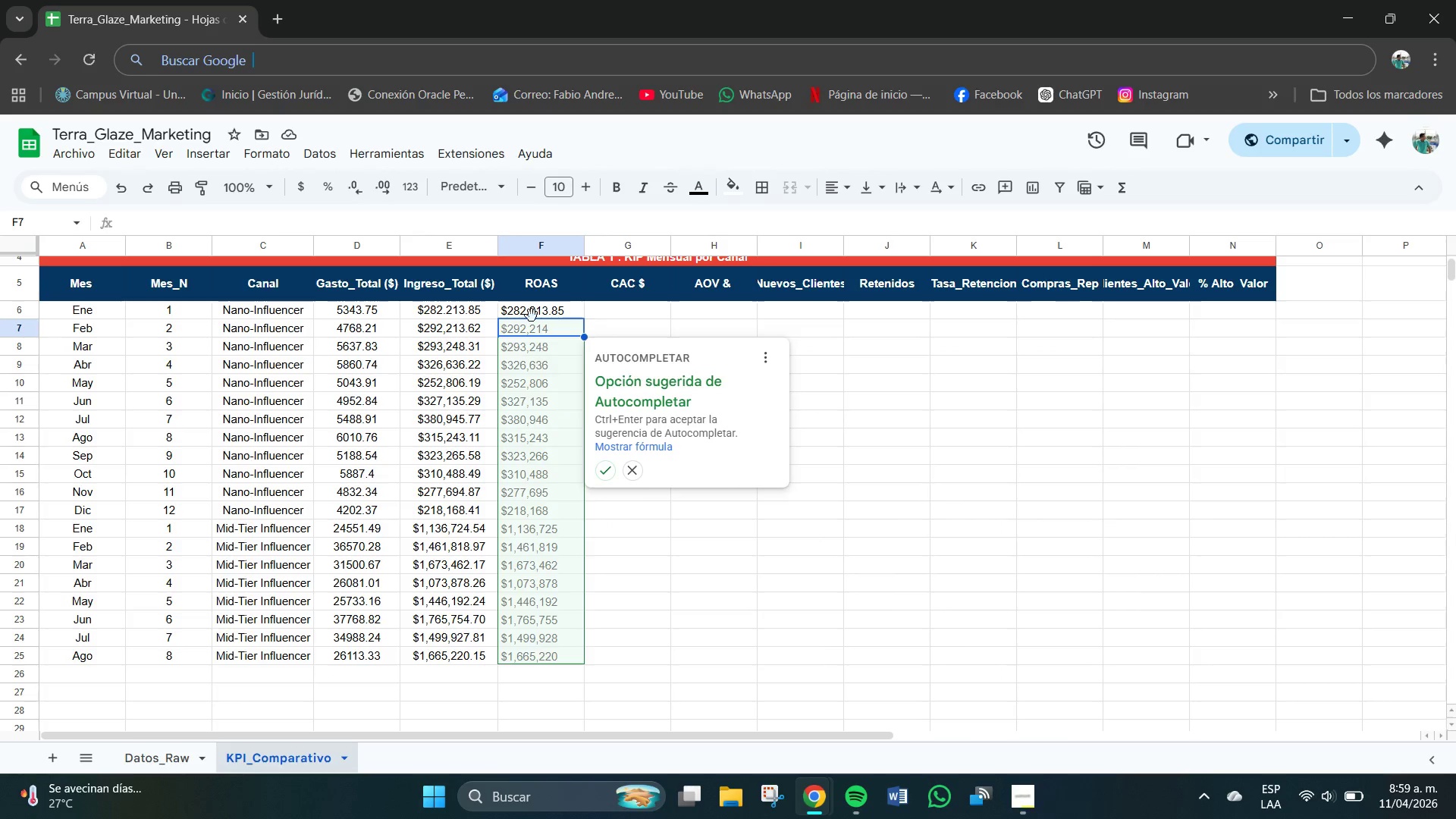 
left_click([528, 308])
 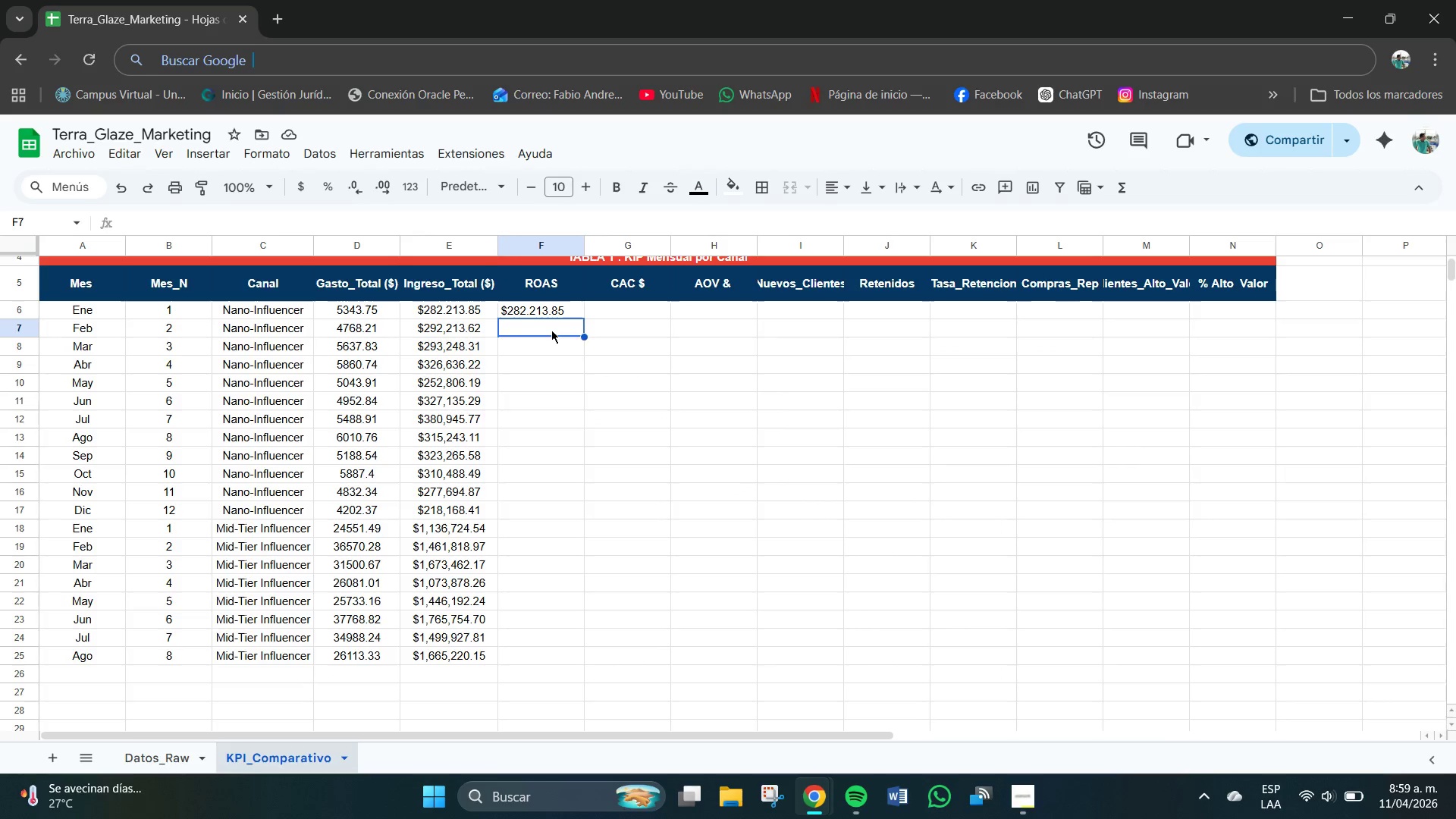 
double_click([543, 311])
 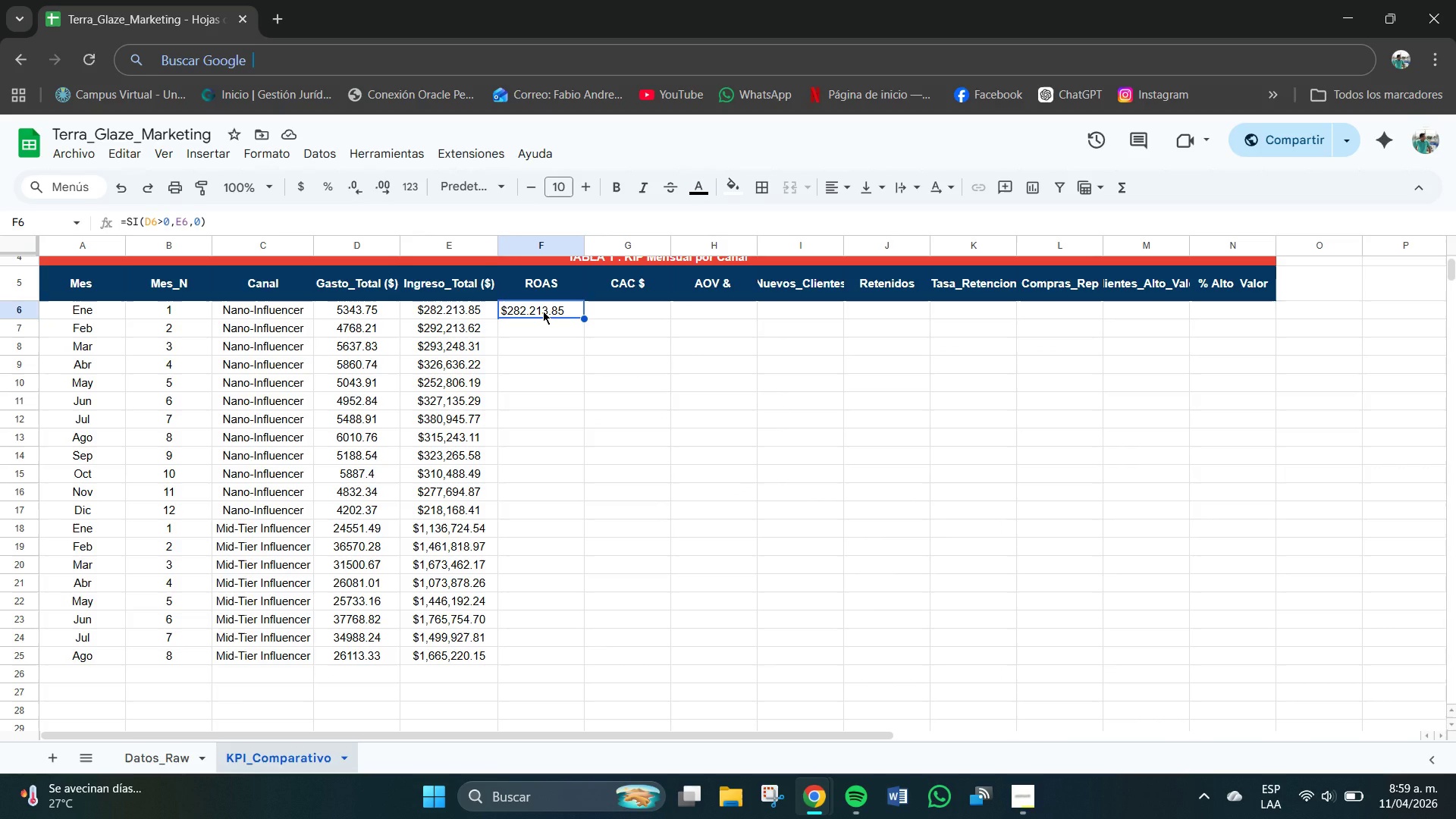 
wait(7.2)
 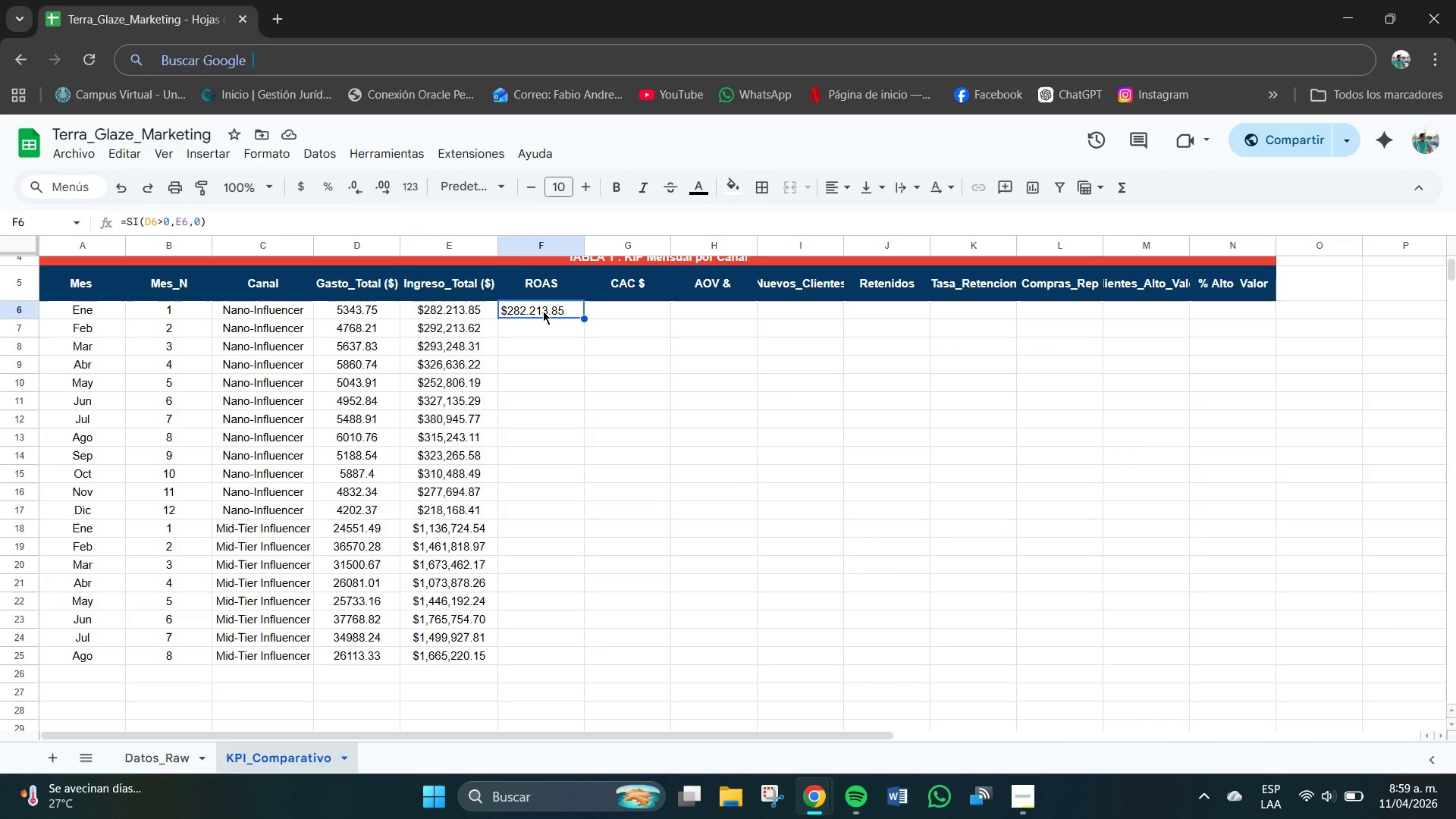 
double_click([541, 307])
 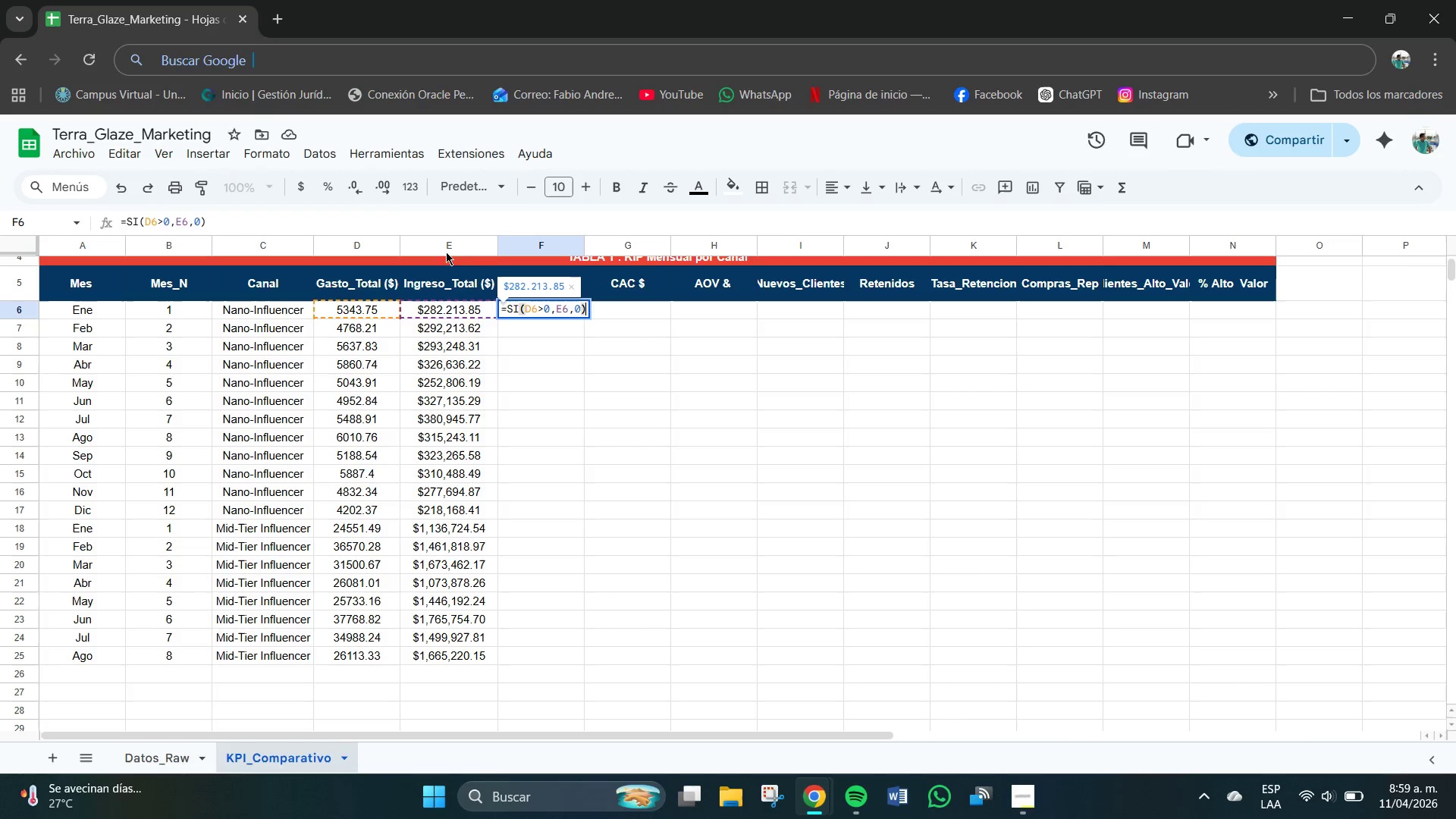 
mouse_move([332, 202])
 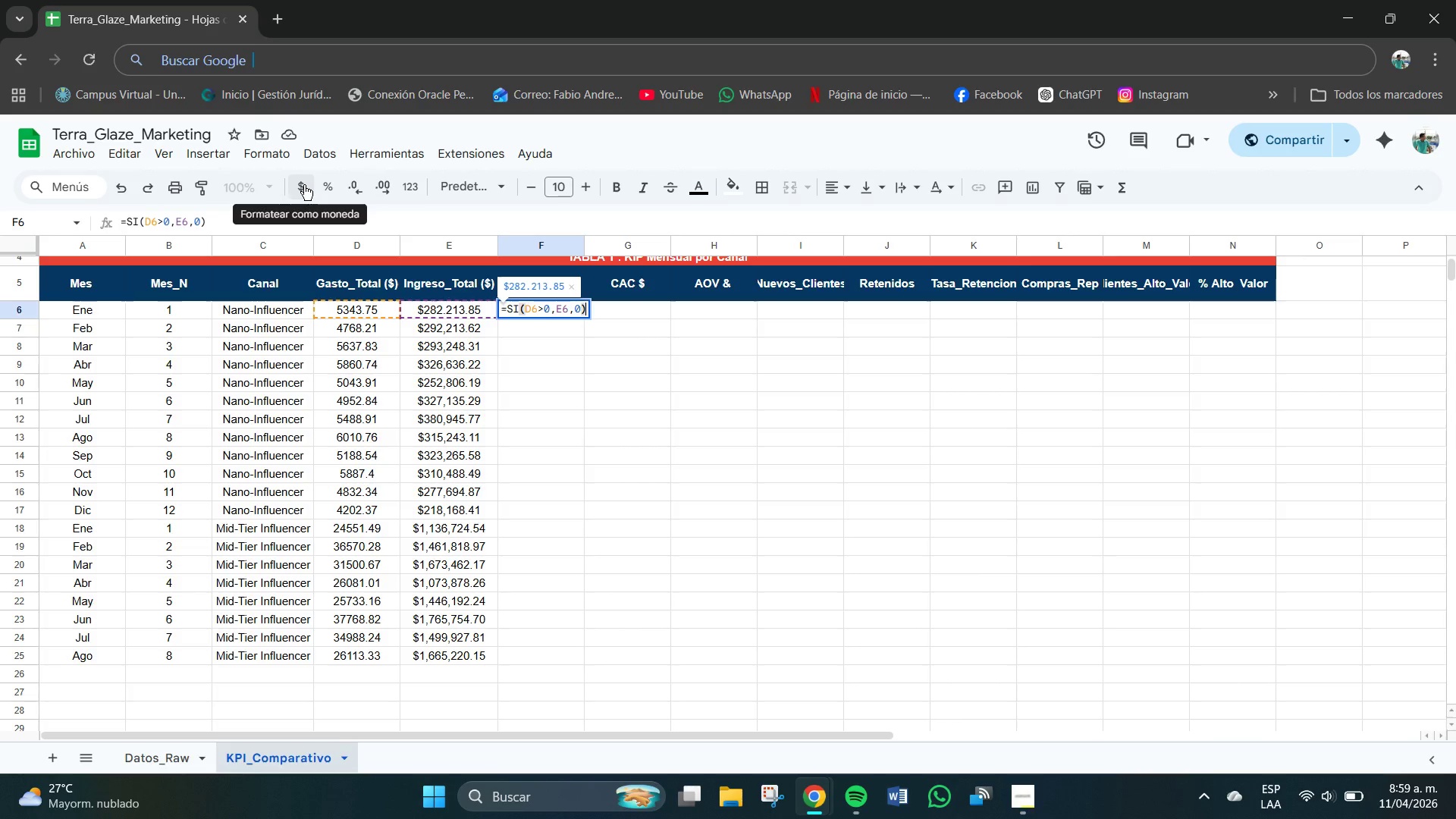 
wait(7.55)
 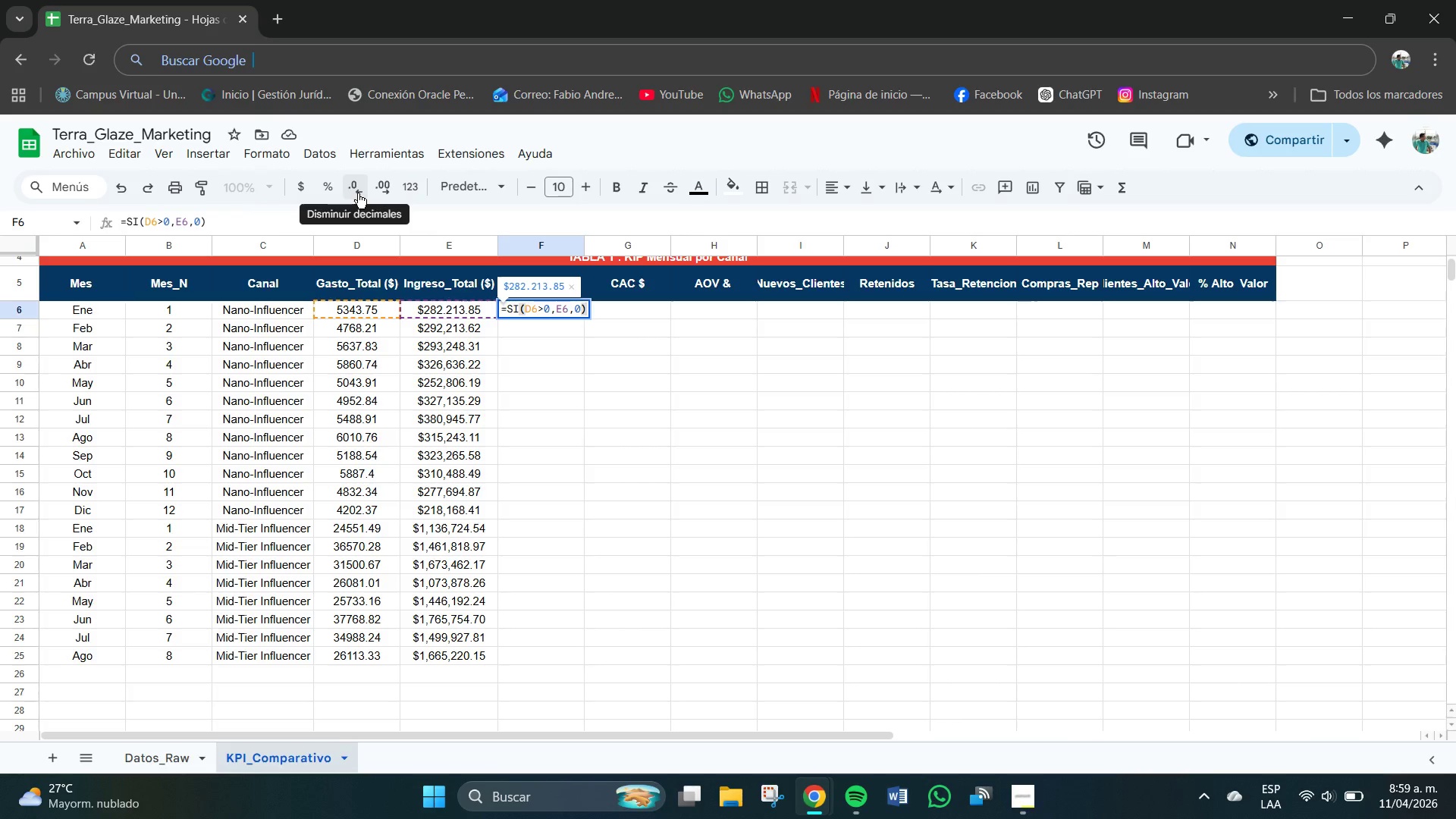 
left_click([308, 187])
 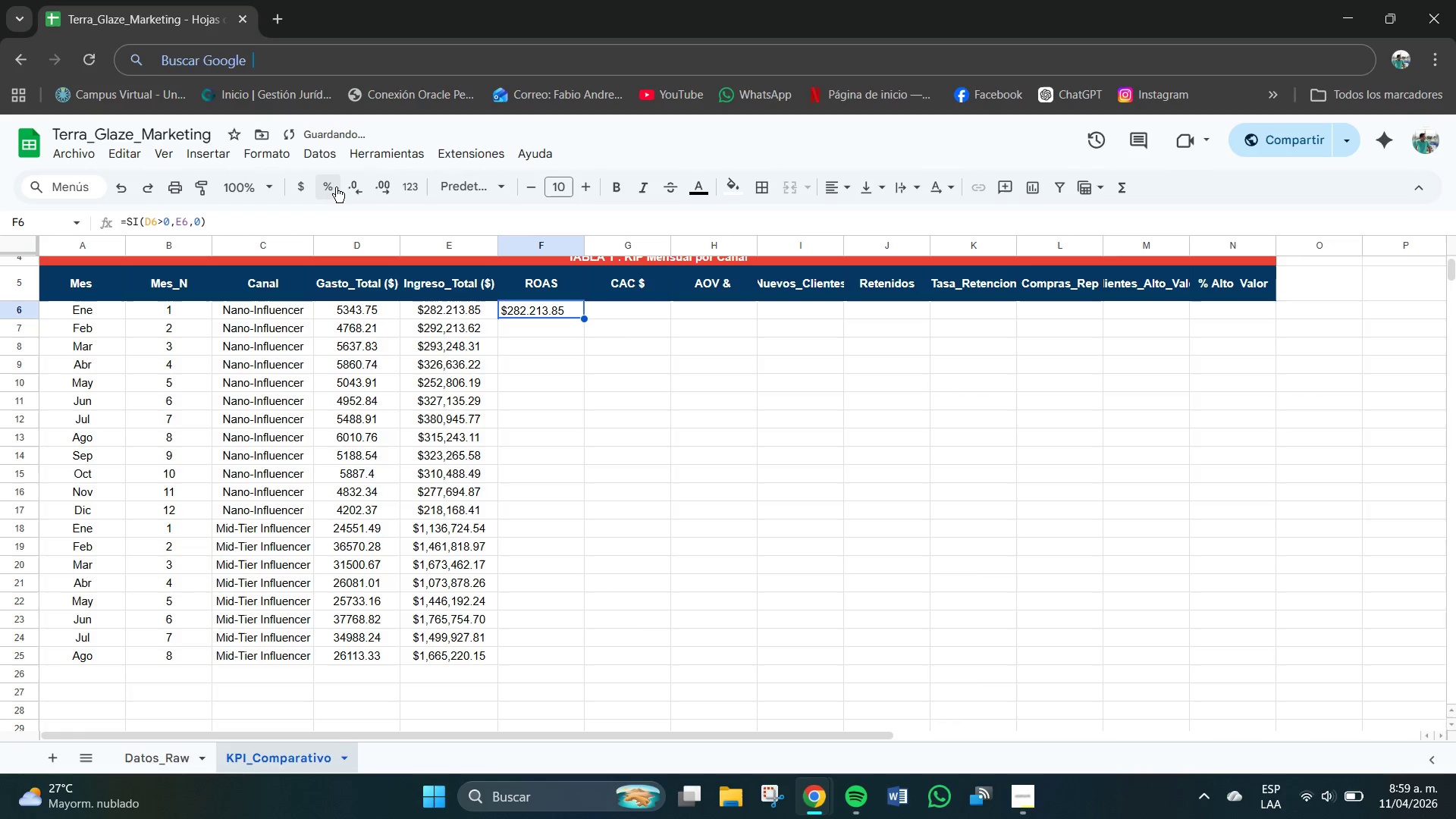 
left_click([332, 187])
 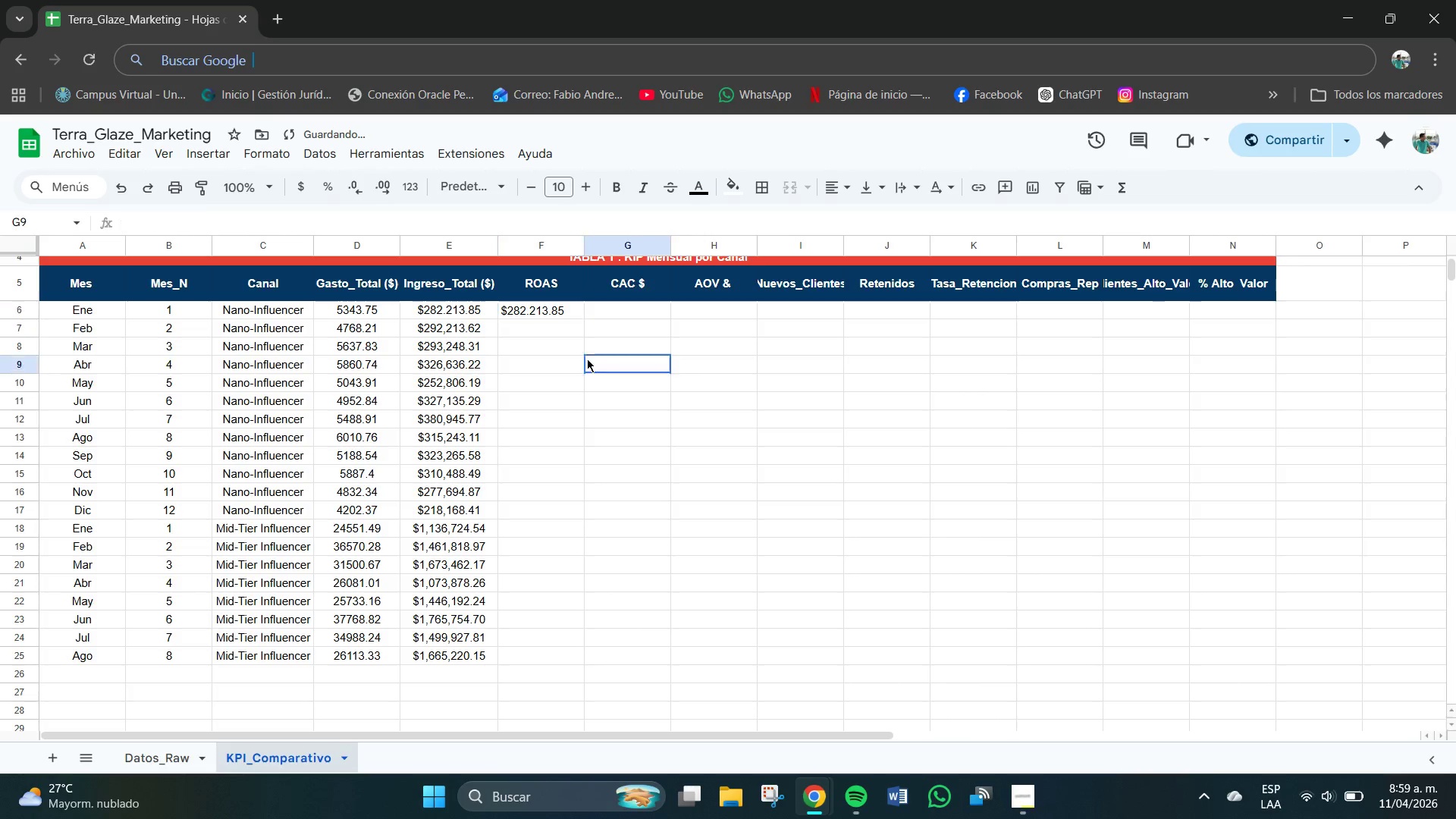 
left_click([526, 306])
 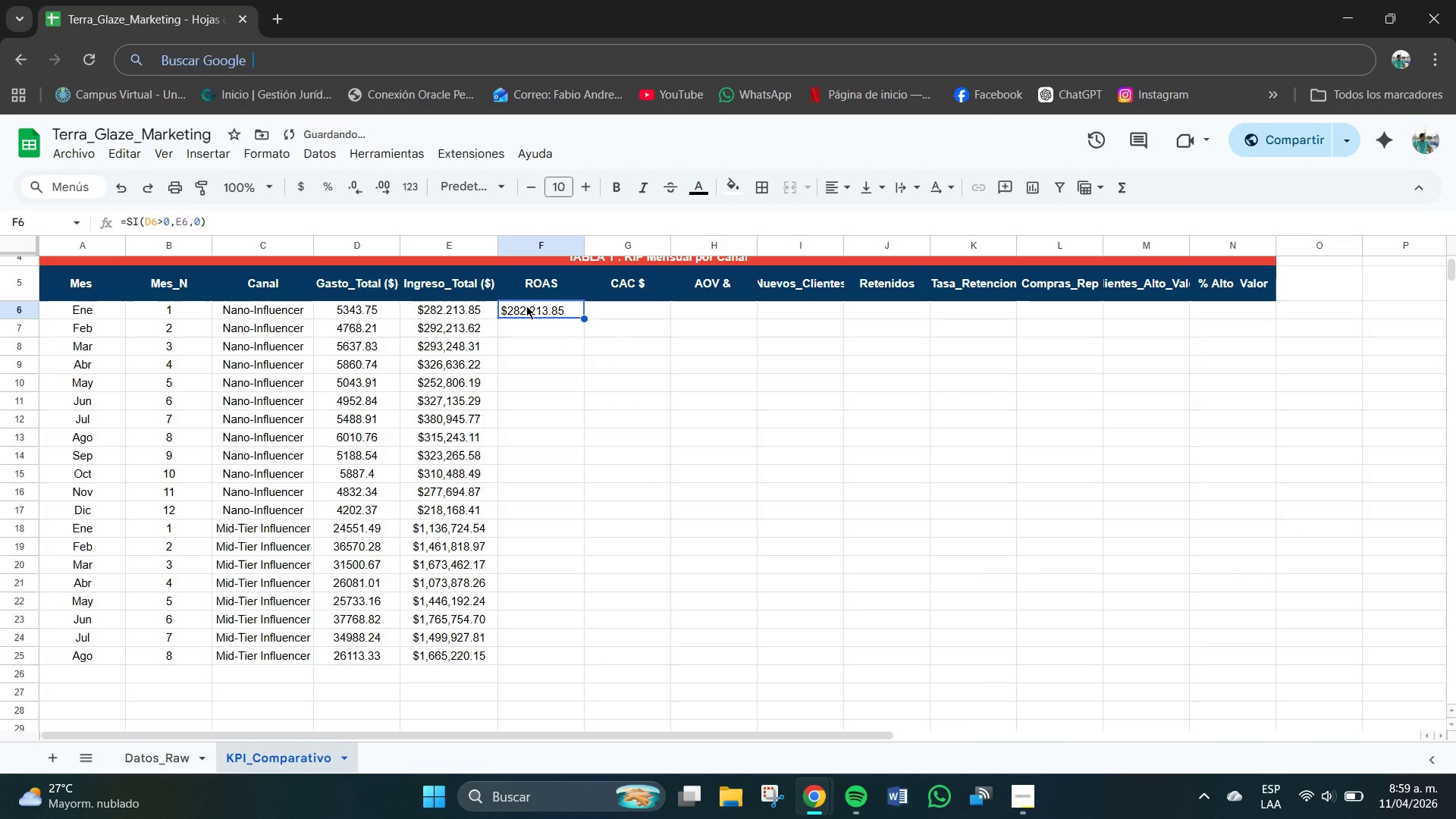 
key(Backspace)
 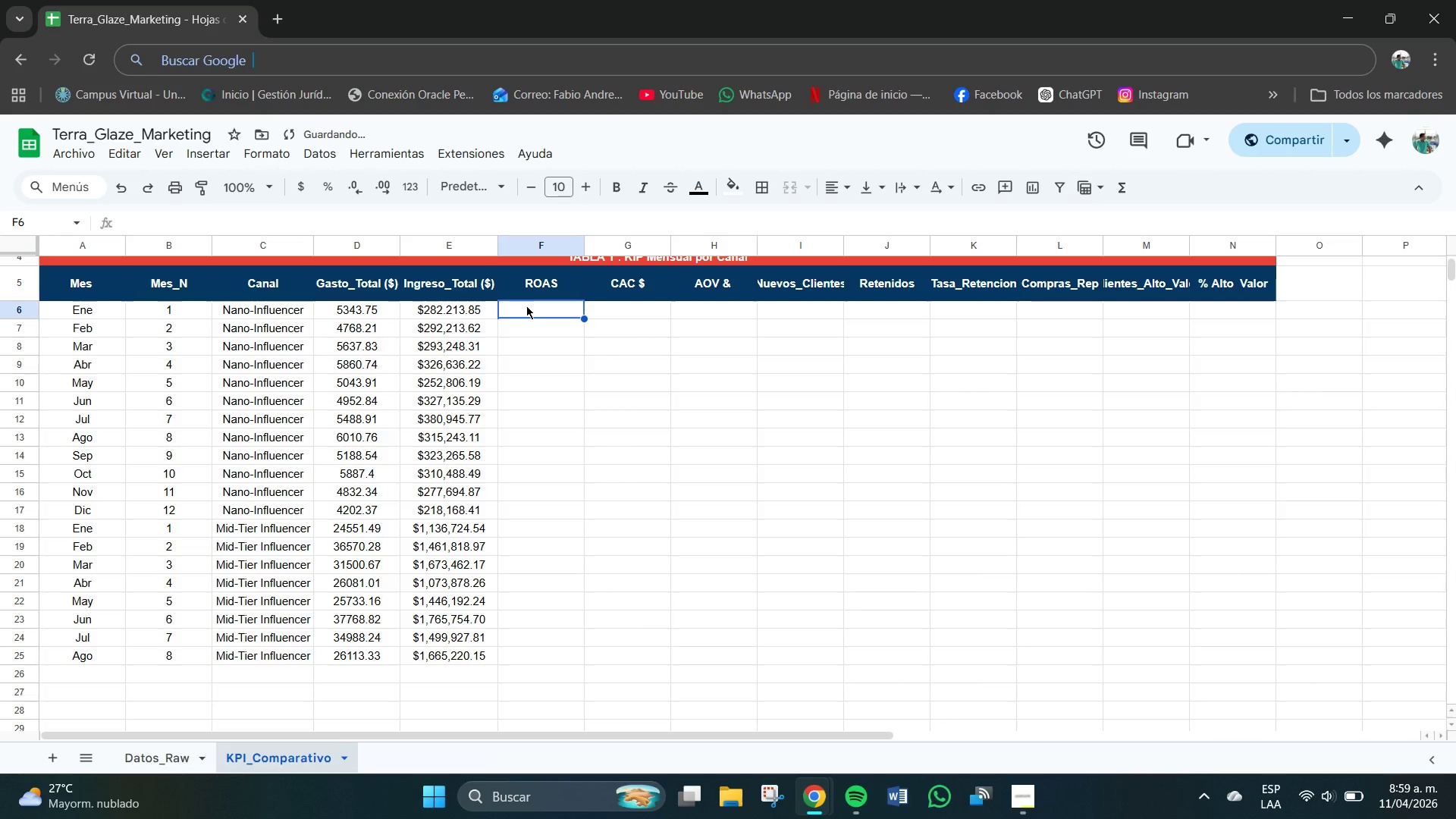 
left_click_drag(start_coordinate=[529, 306], to_coordinate=[544, 660])
 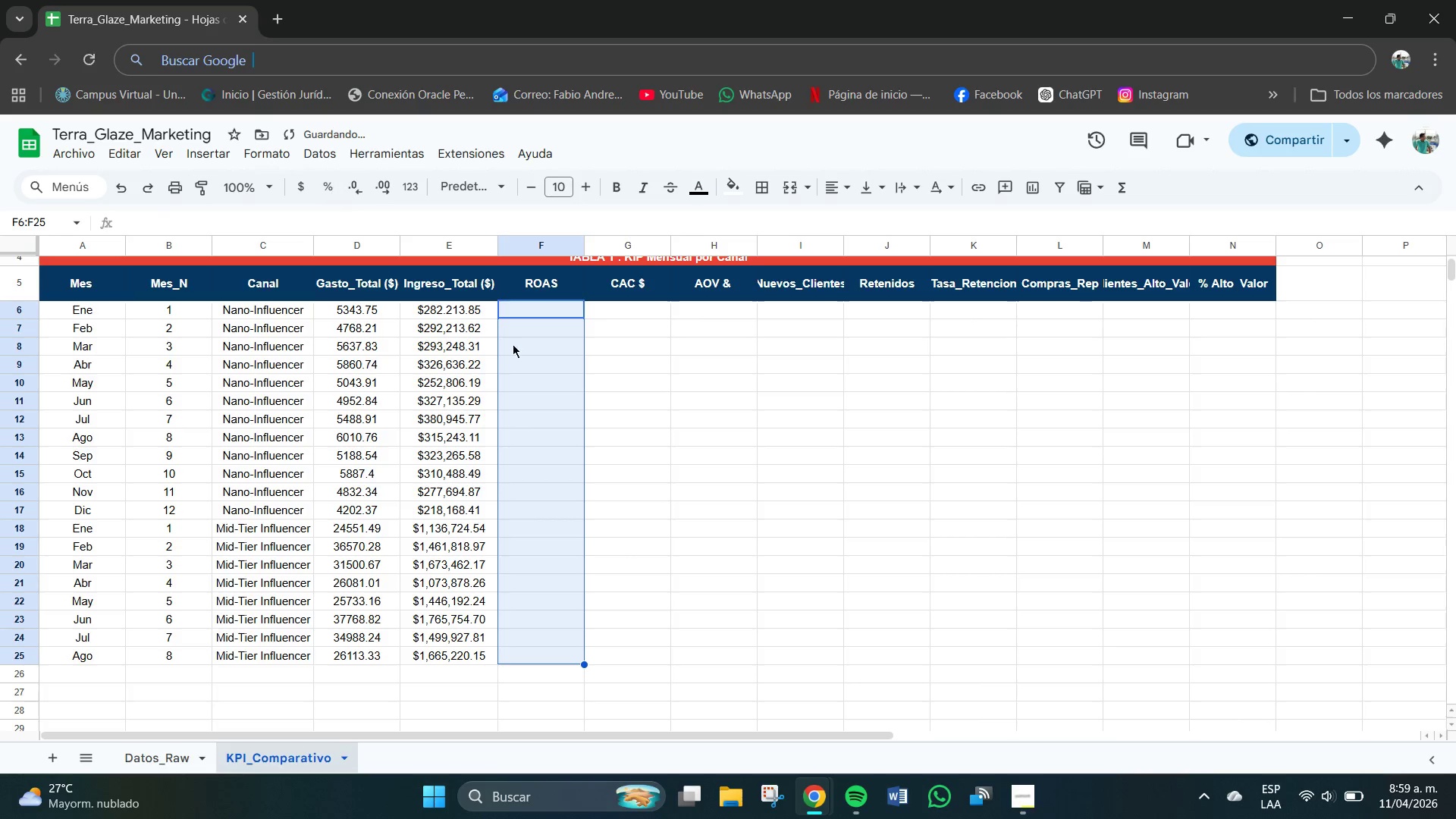 
left_click([540, 317])
 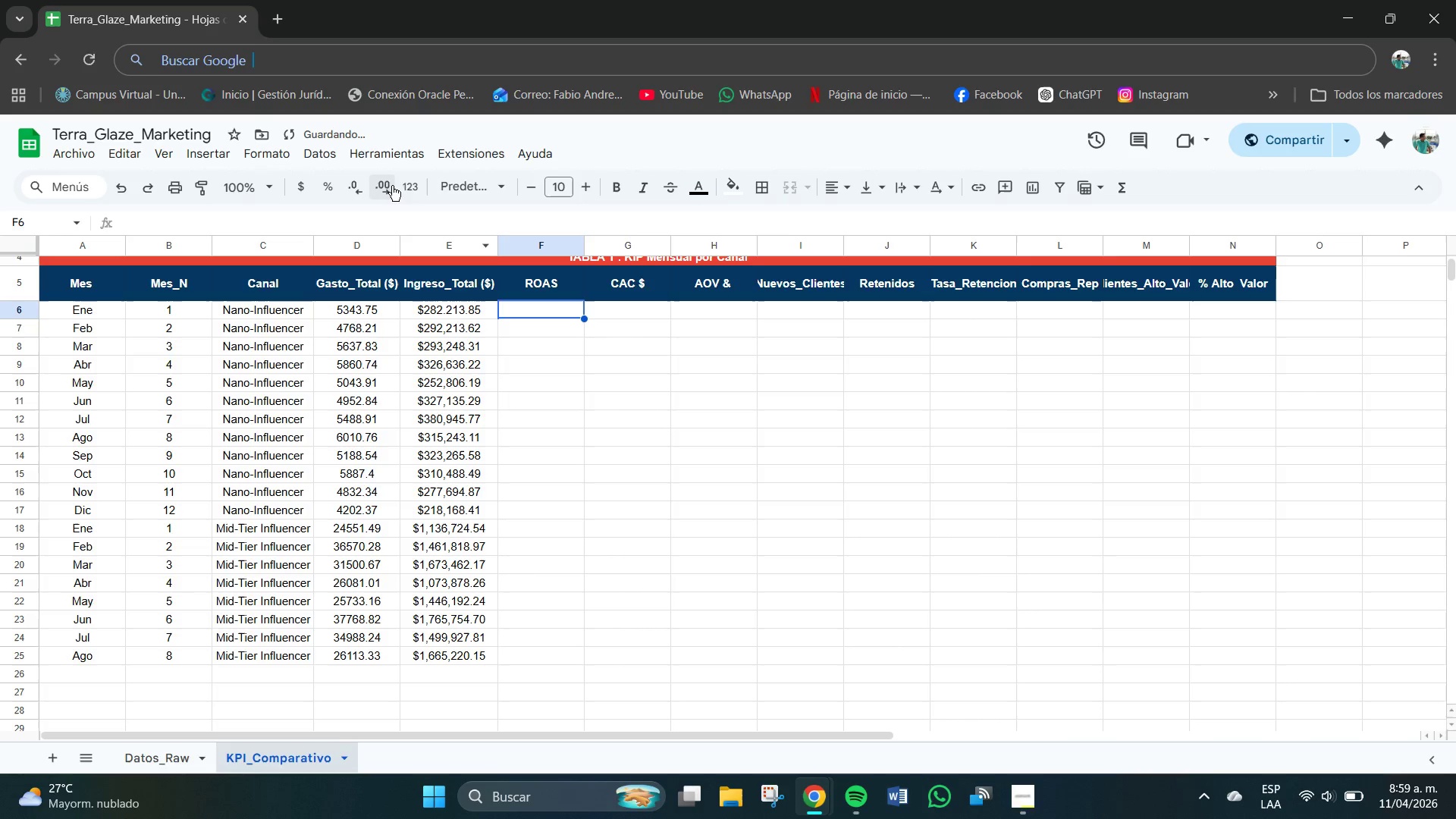 
left_click([411, 190])
 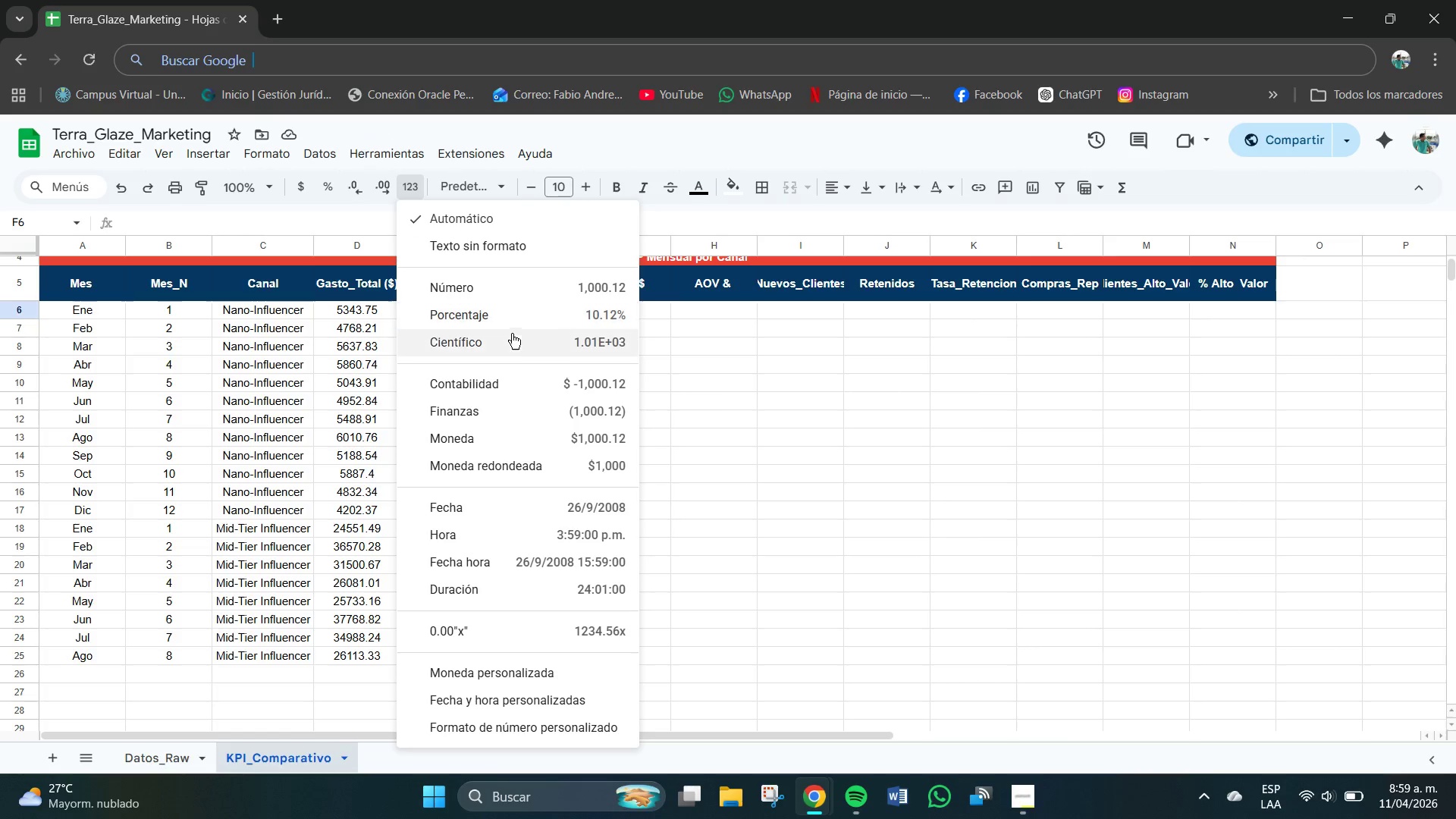 
left_click([705, 507])
 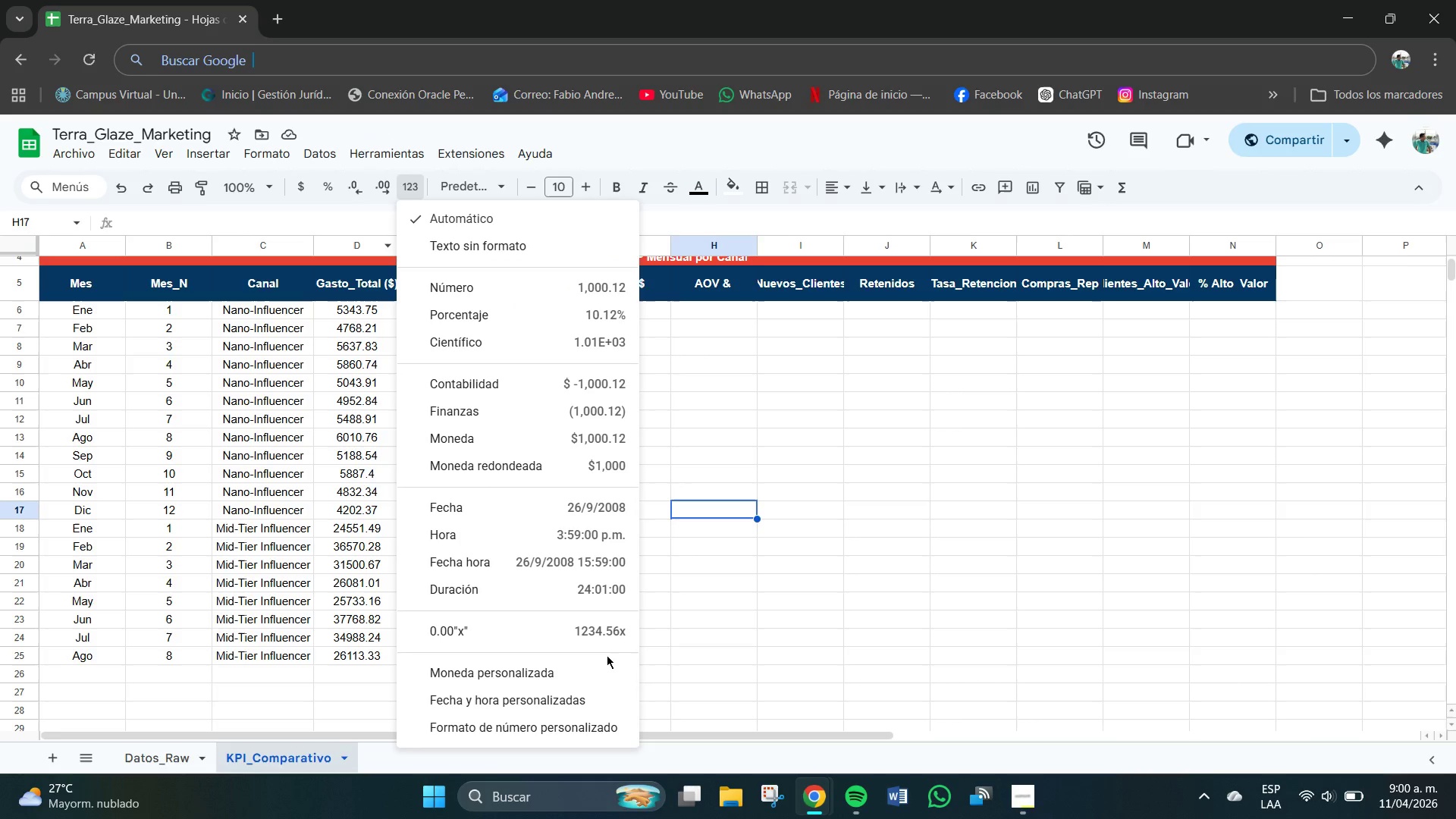 
left_click([588, 629])
 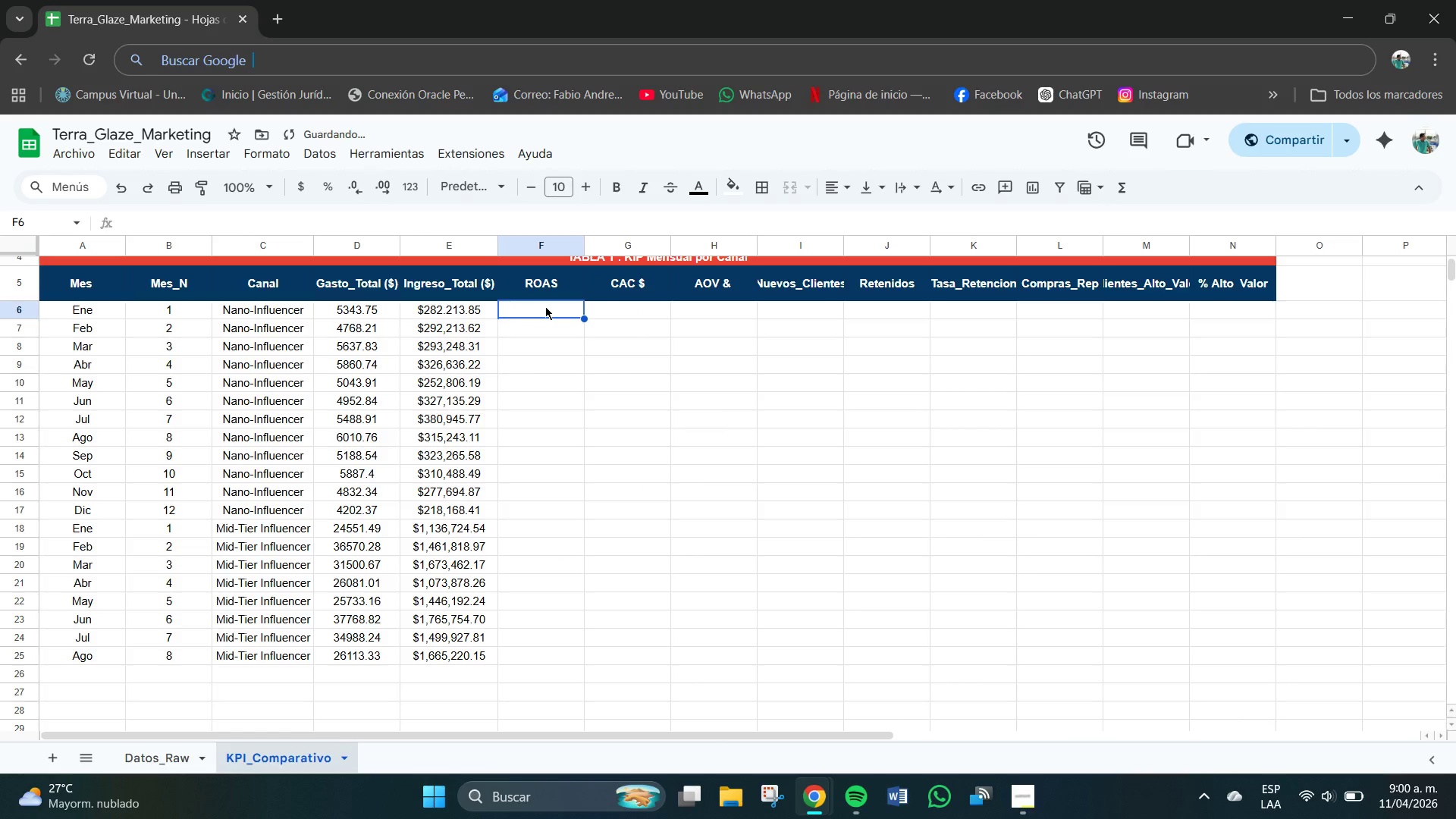 
key(Control+Z)
 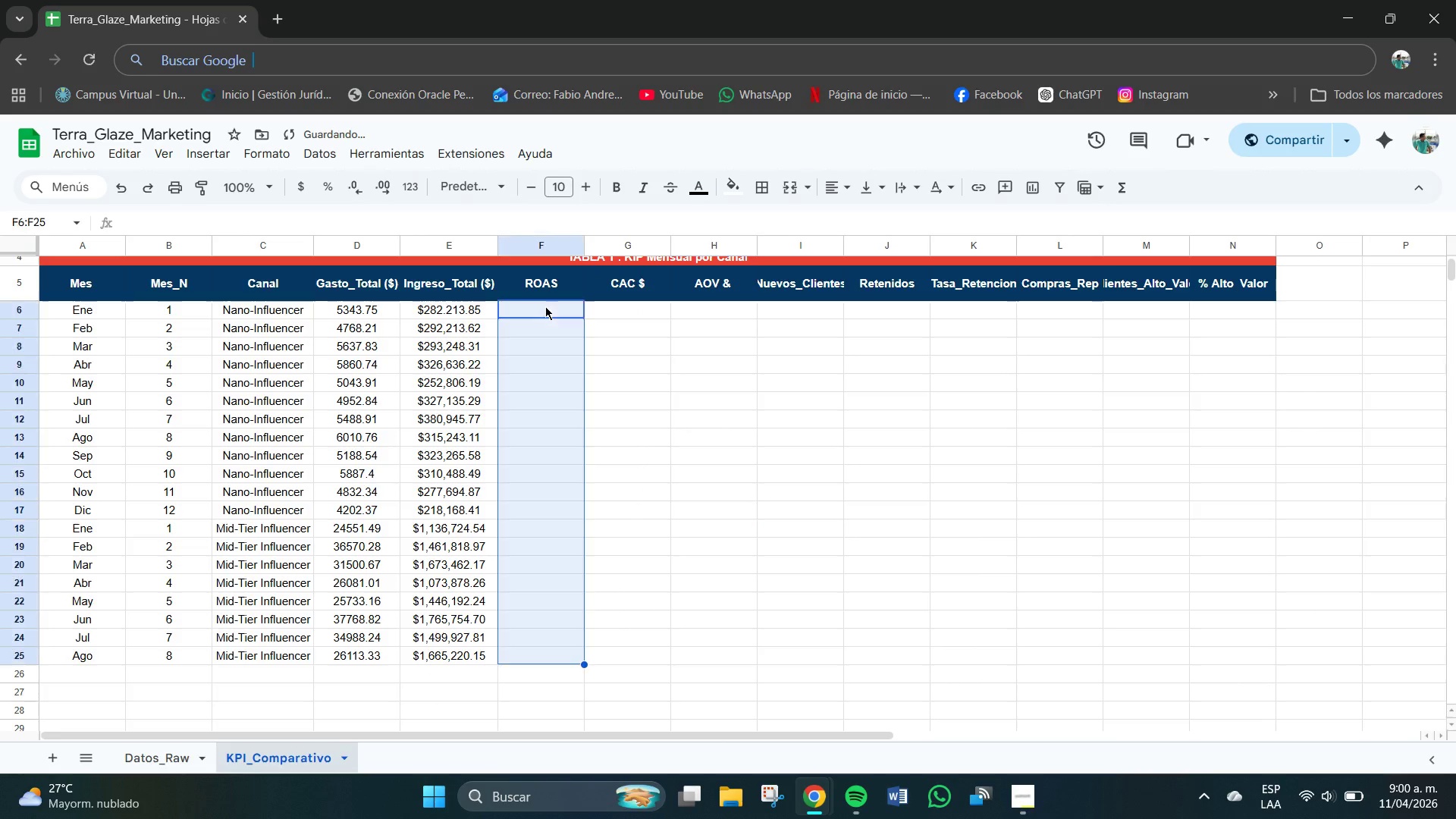 
key(Control+Z)
 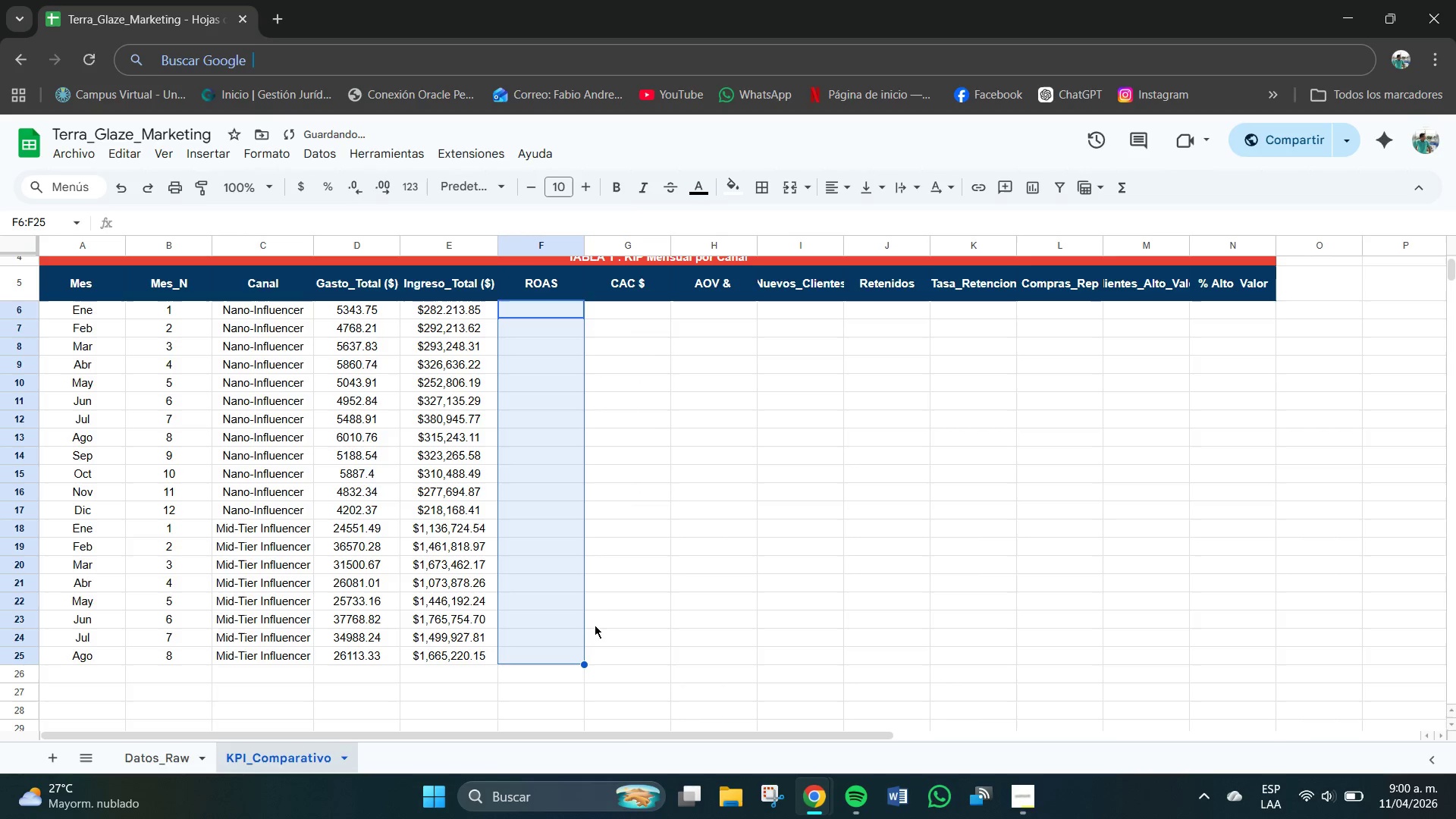 
double_click([541, 308])
 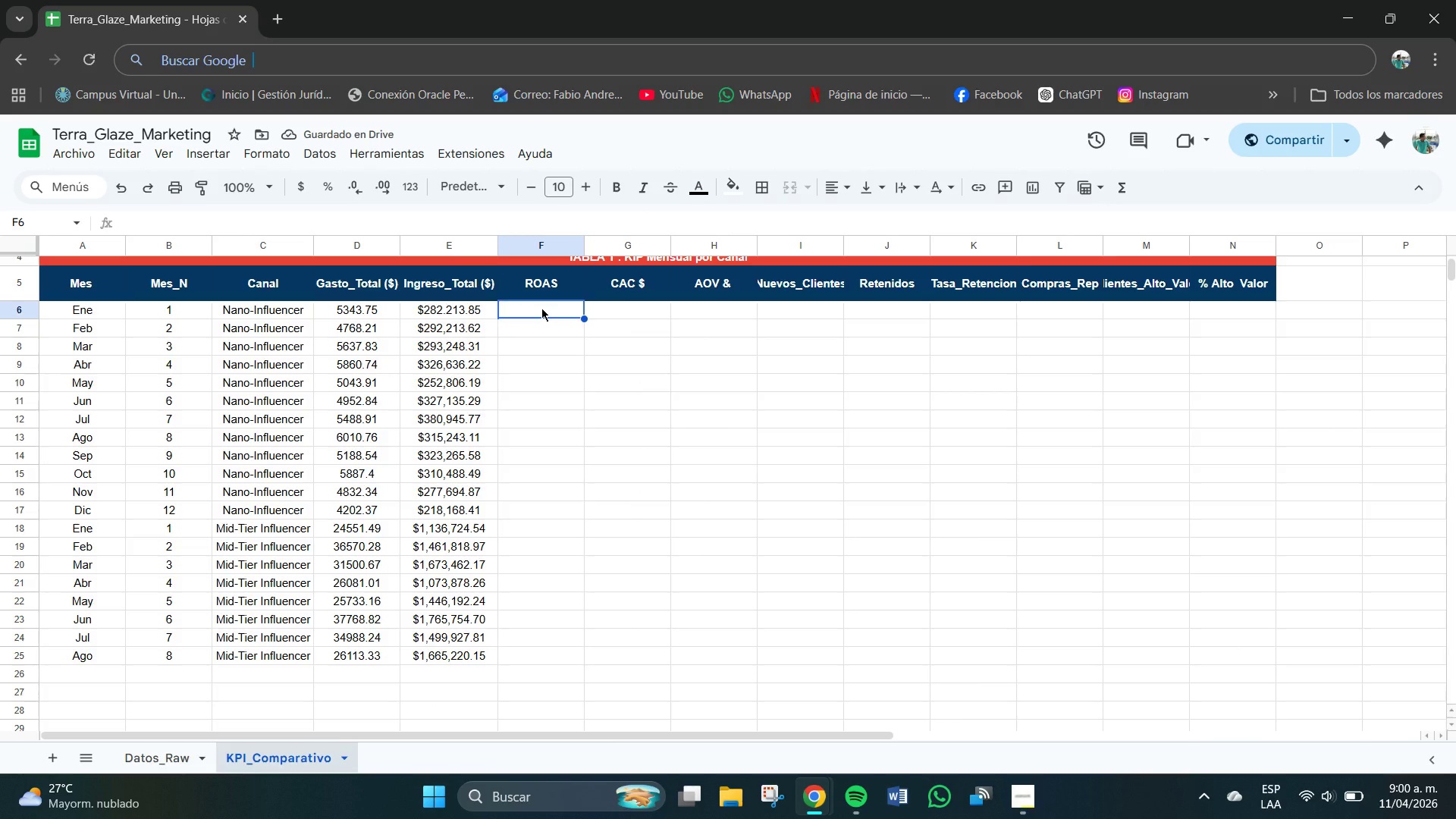 
type()SI*D6)
 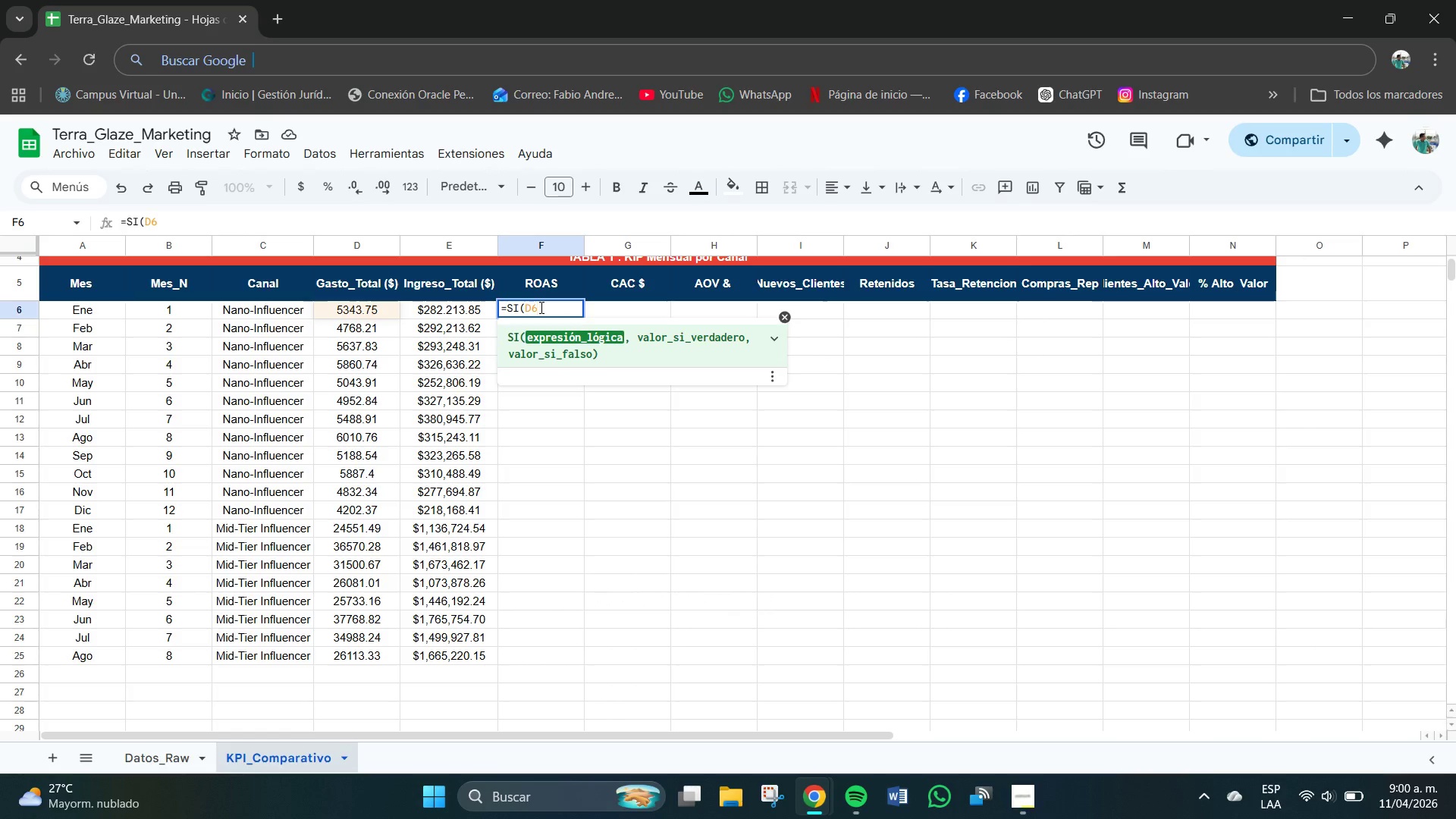 
key(Shift+Break)
 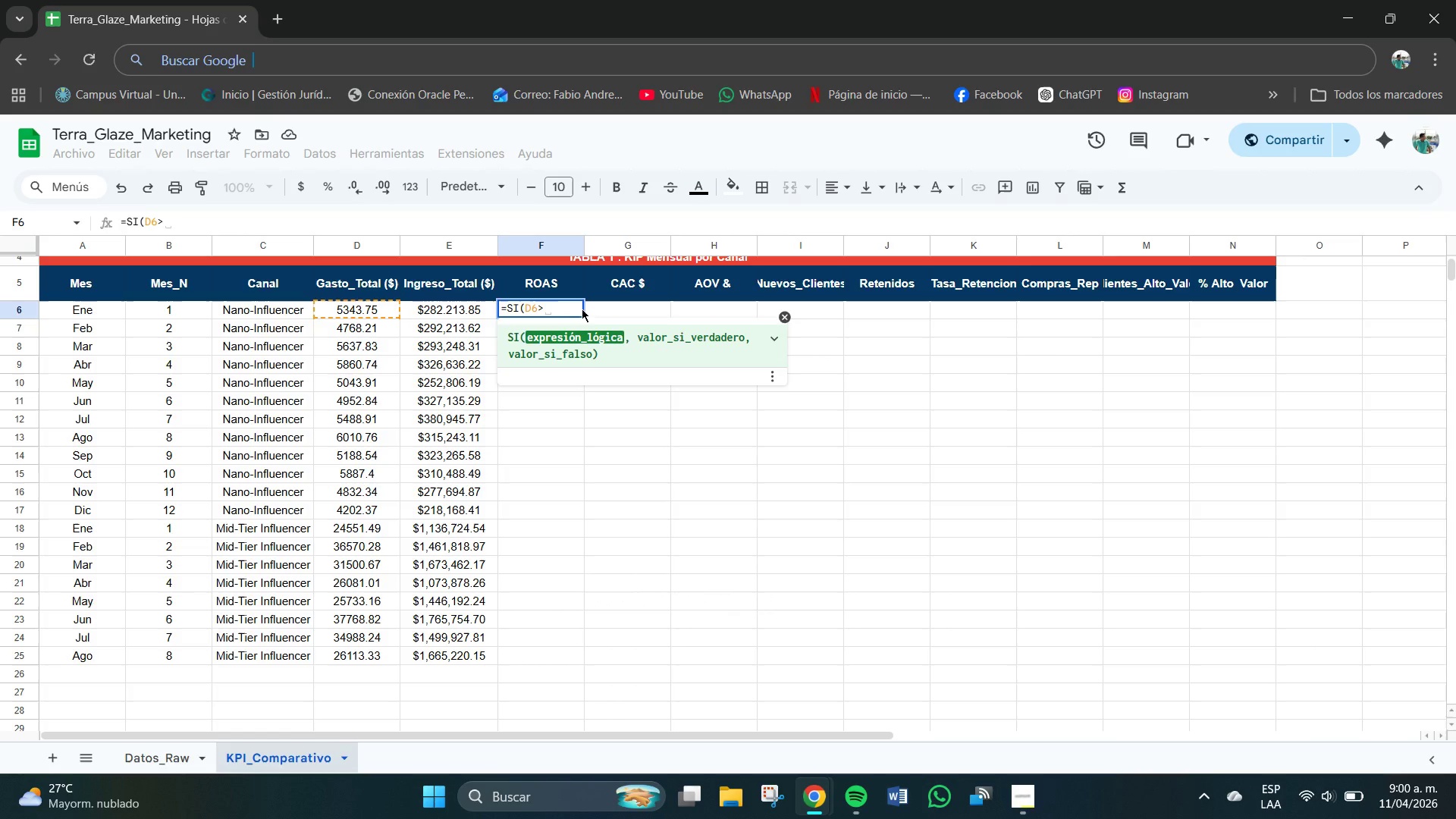 
type(0,E6)
 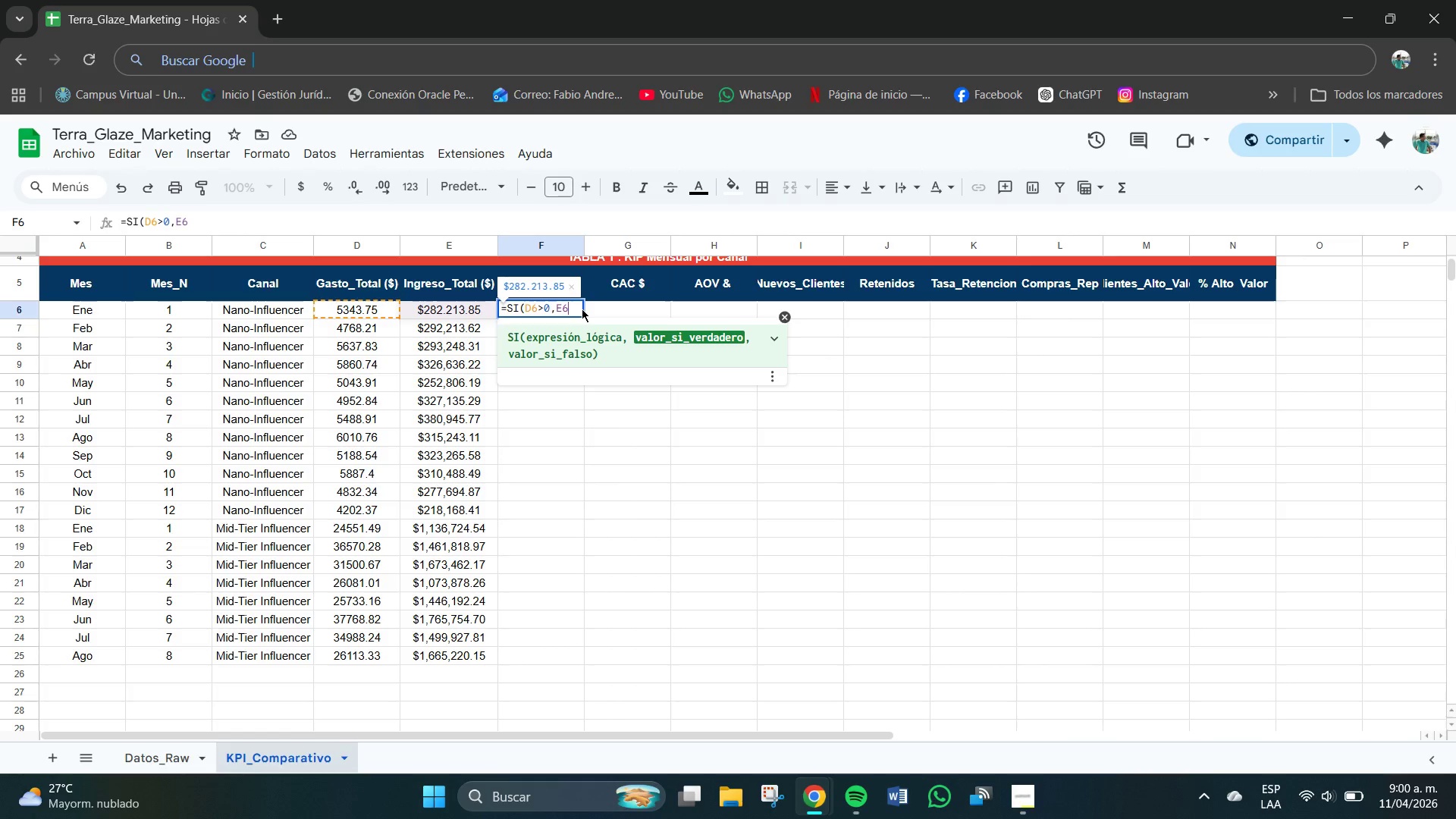 
type(&D6)
 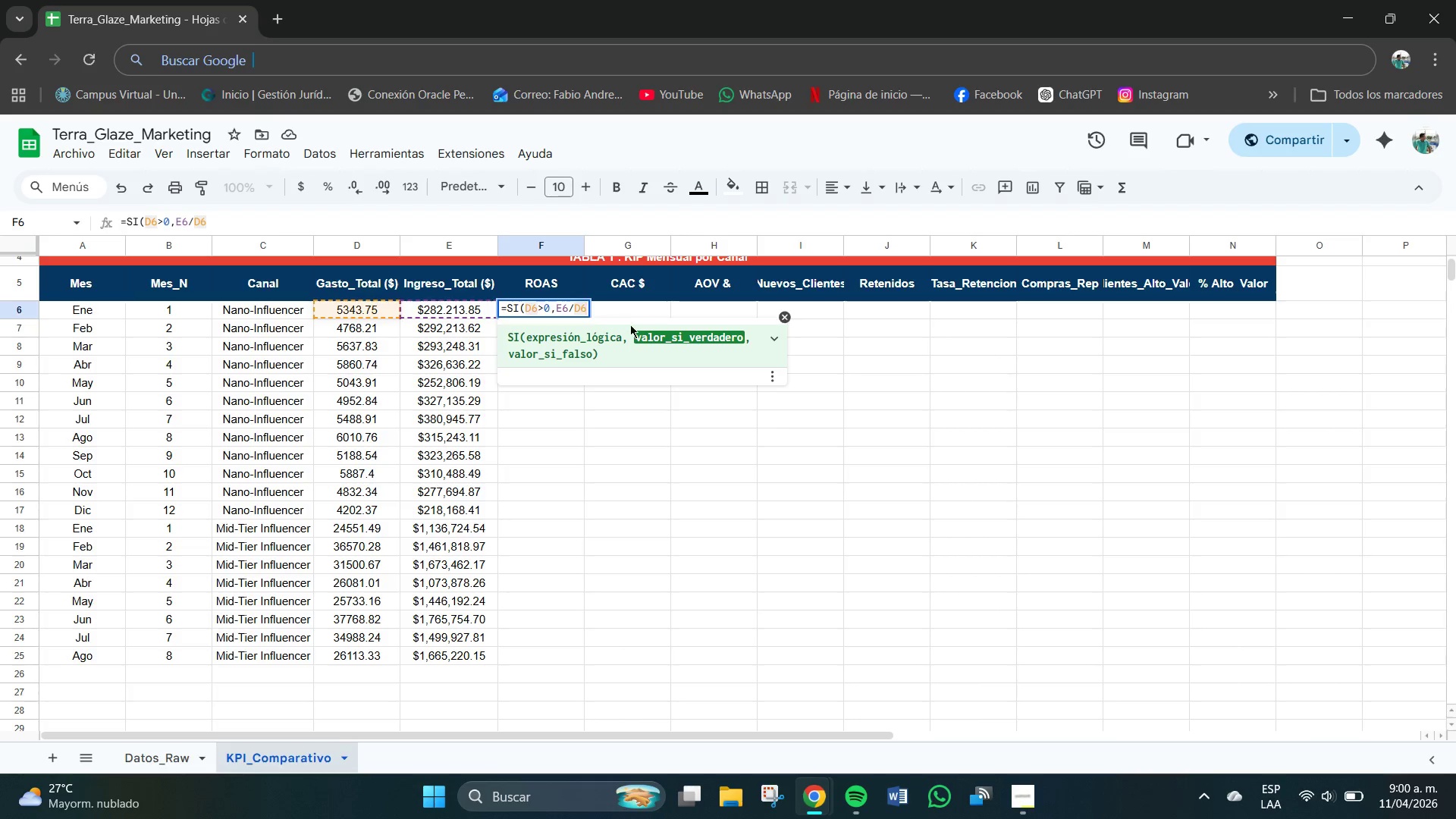 
type(,0()
 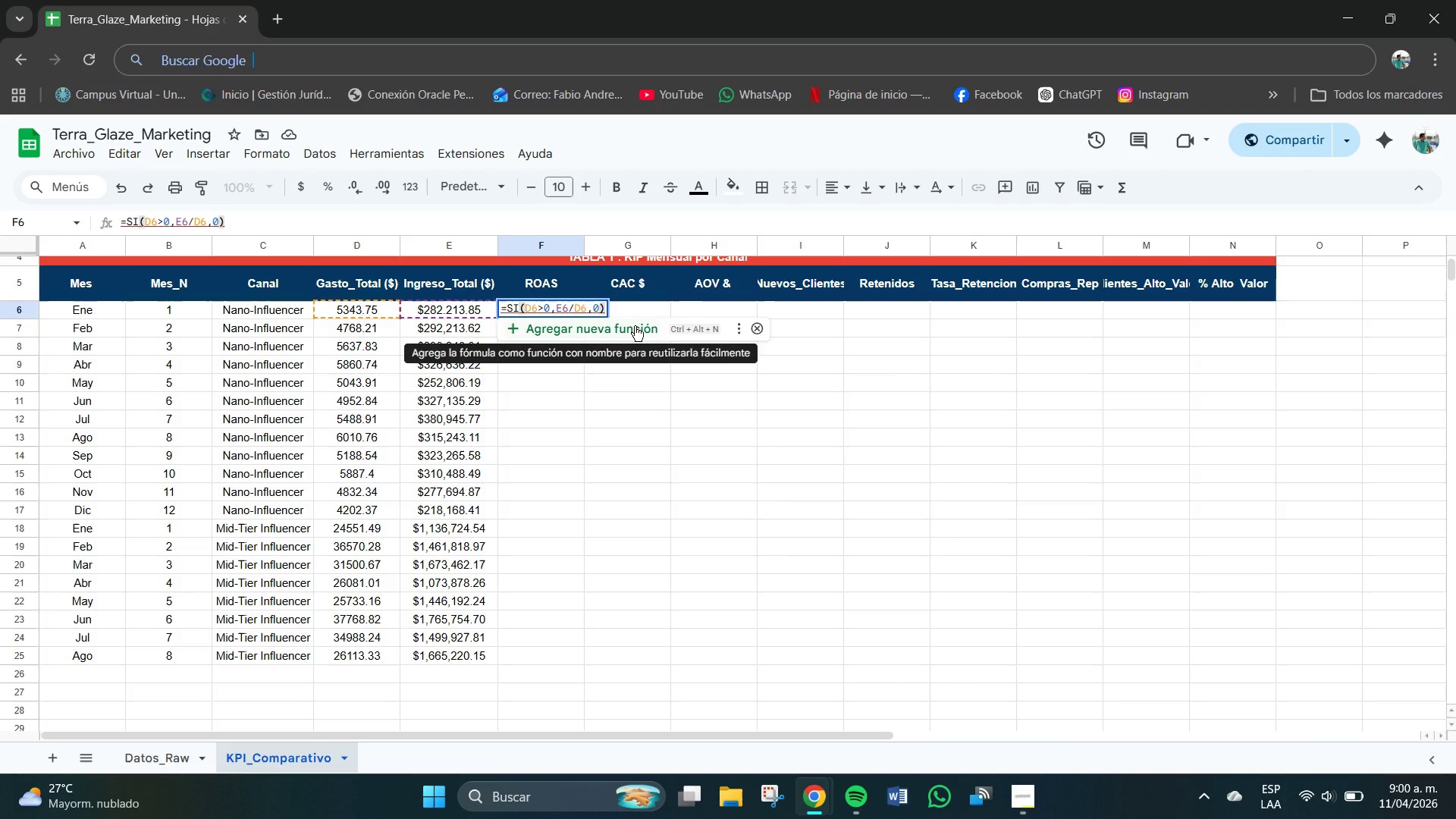 
key(Enter)
 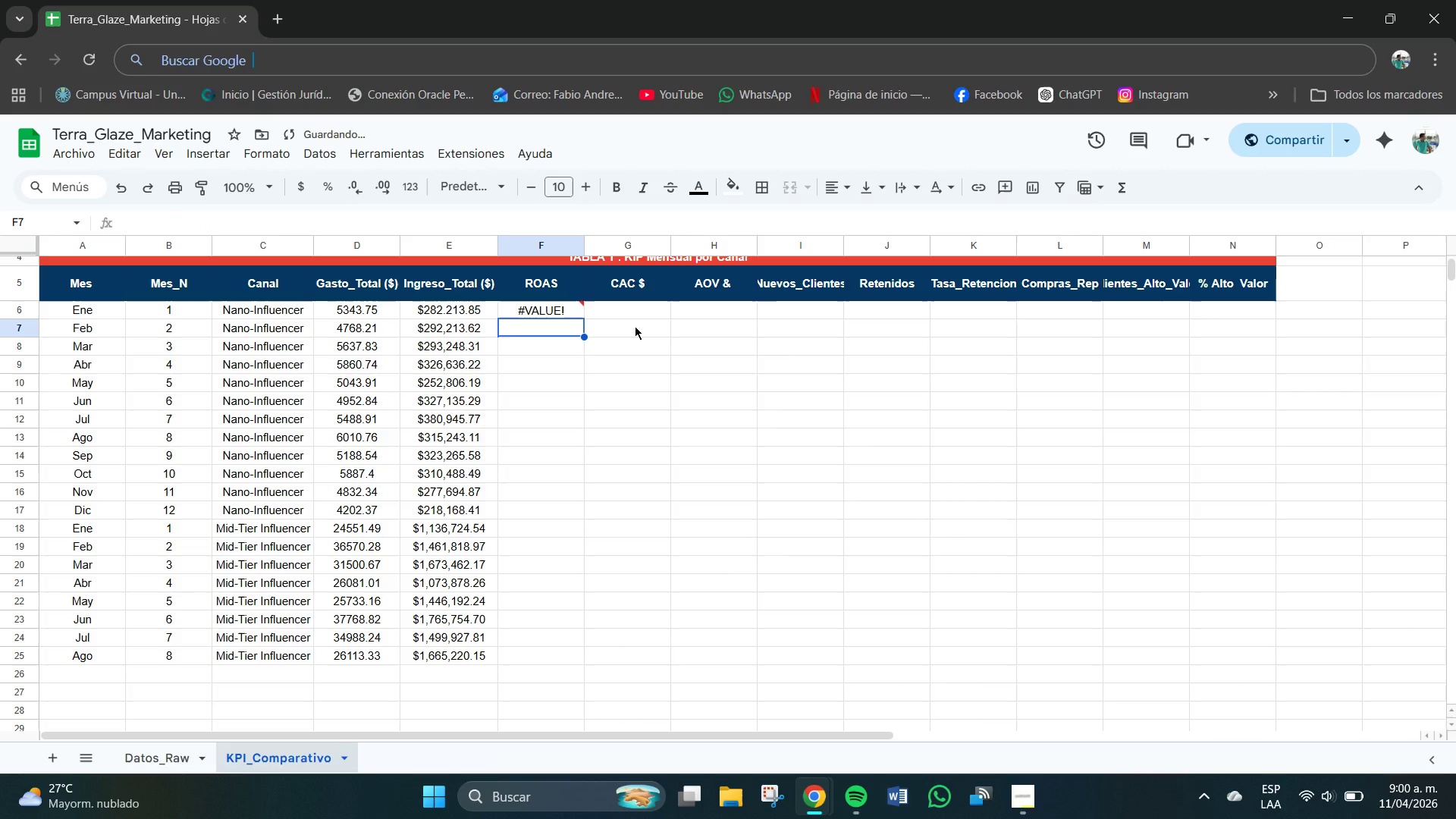 
key(Control+Z)
 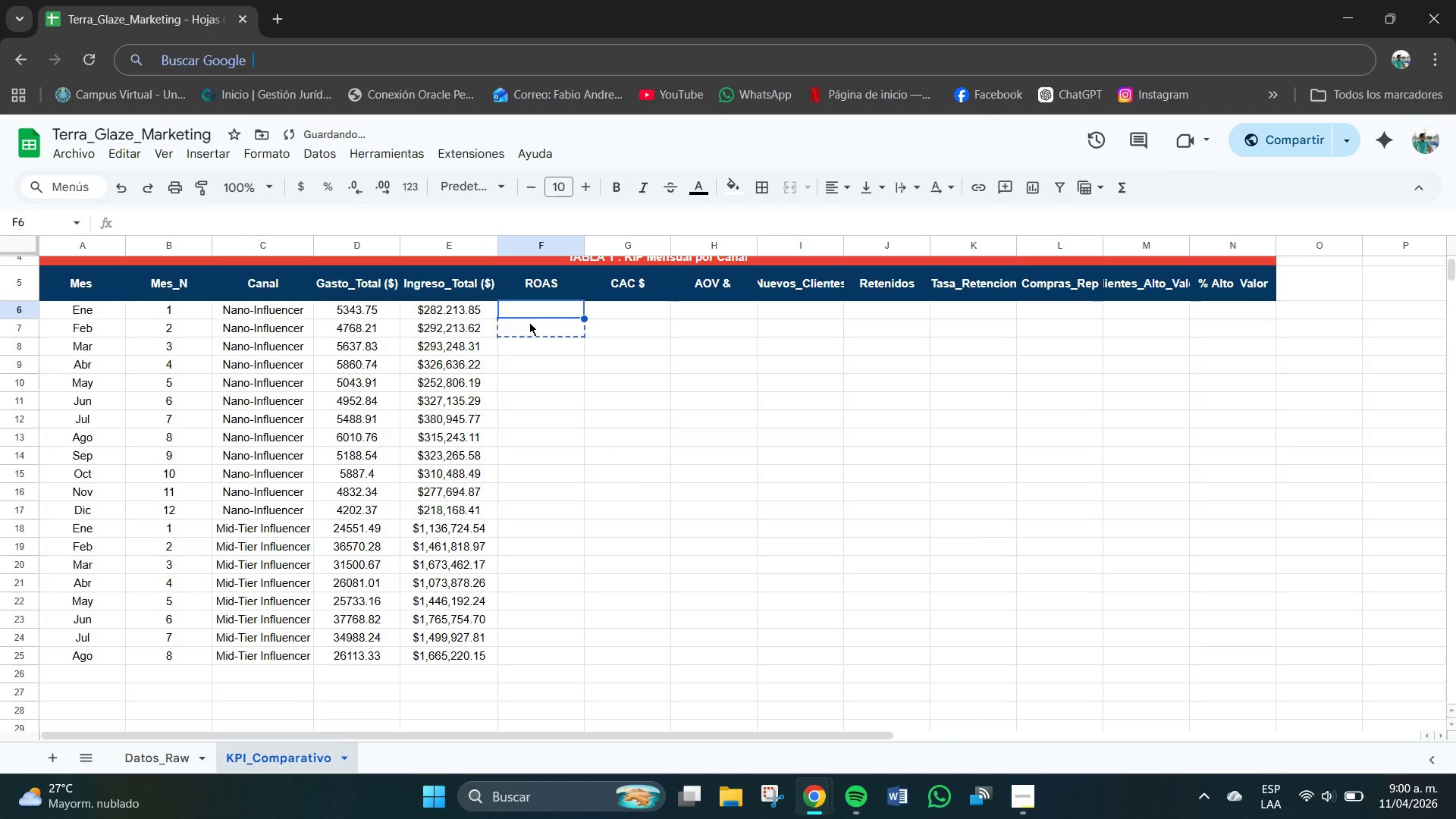 
left_click([530, 315])
 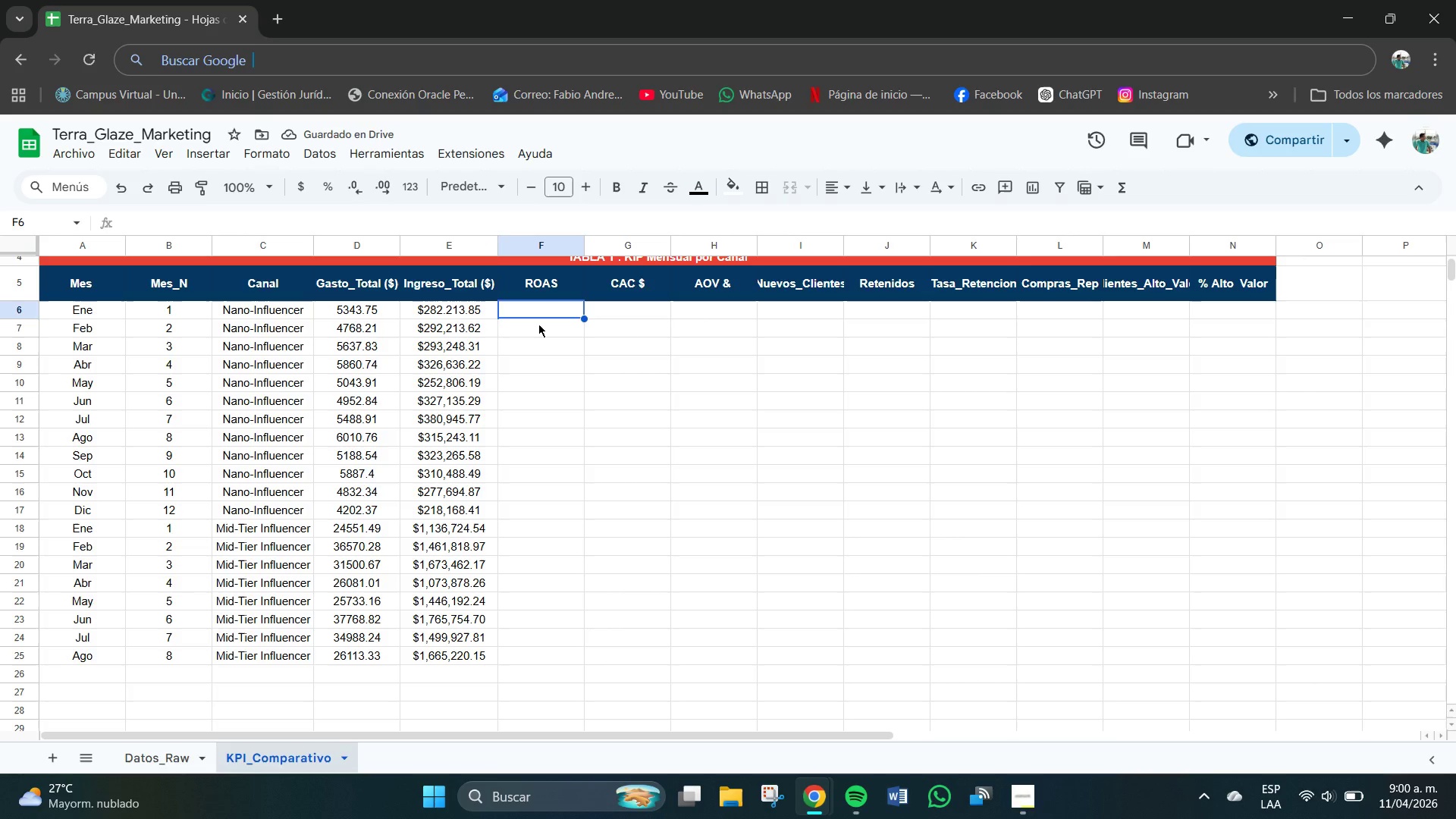 
left_click([546, 331])
 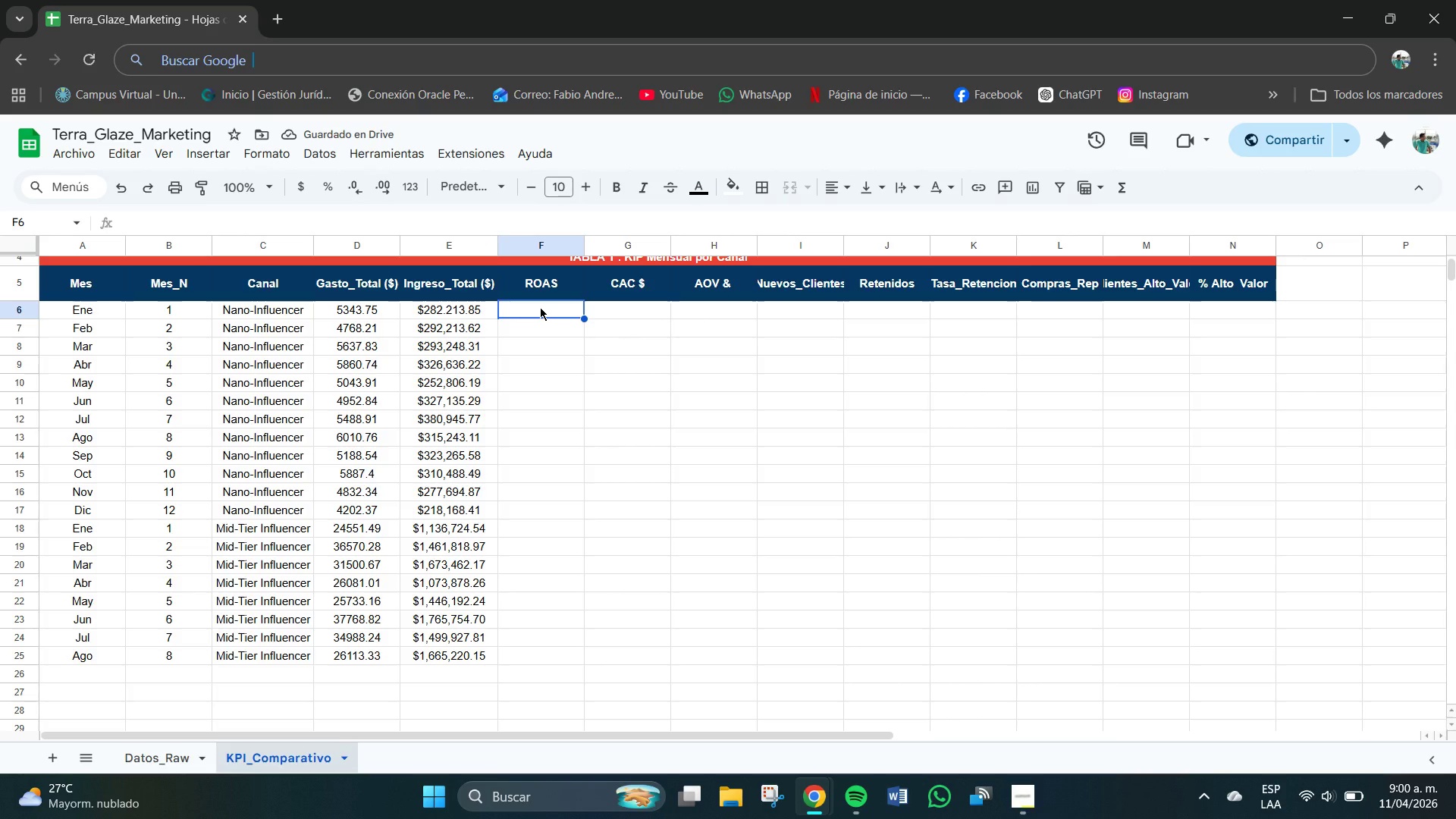 
type()SU)
key(Backspace)
type(I*D6[Break]0,)
 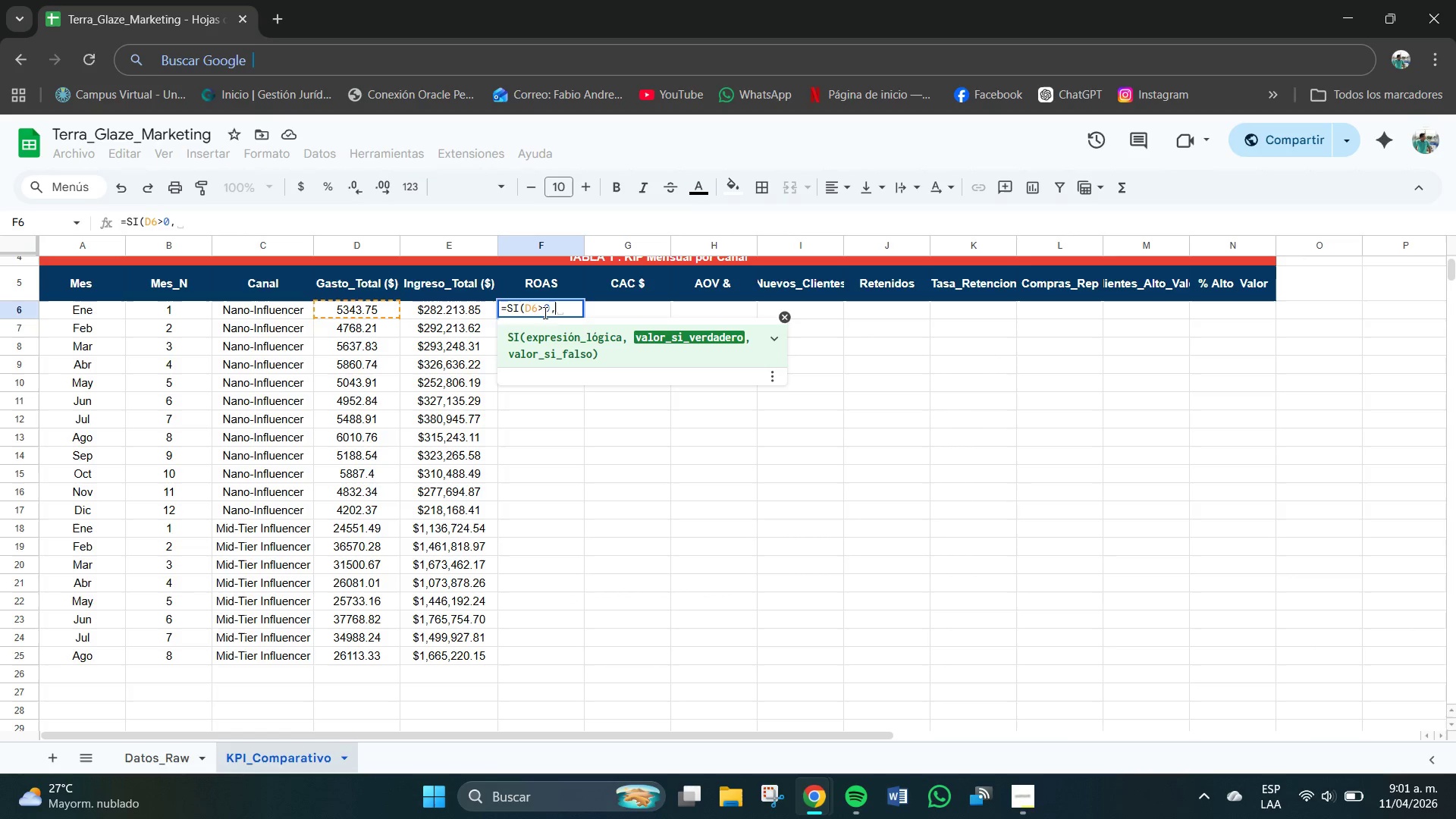 
type(E6)
 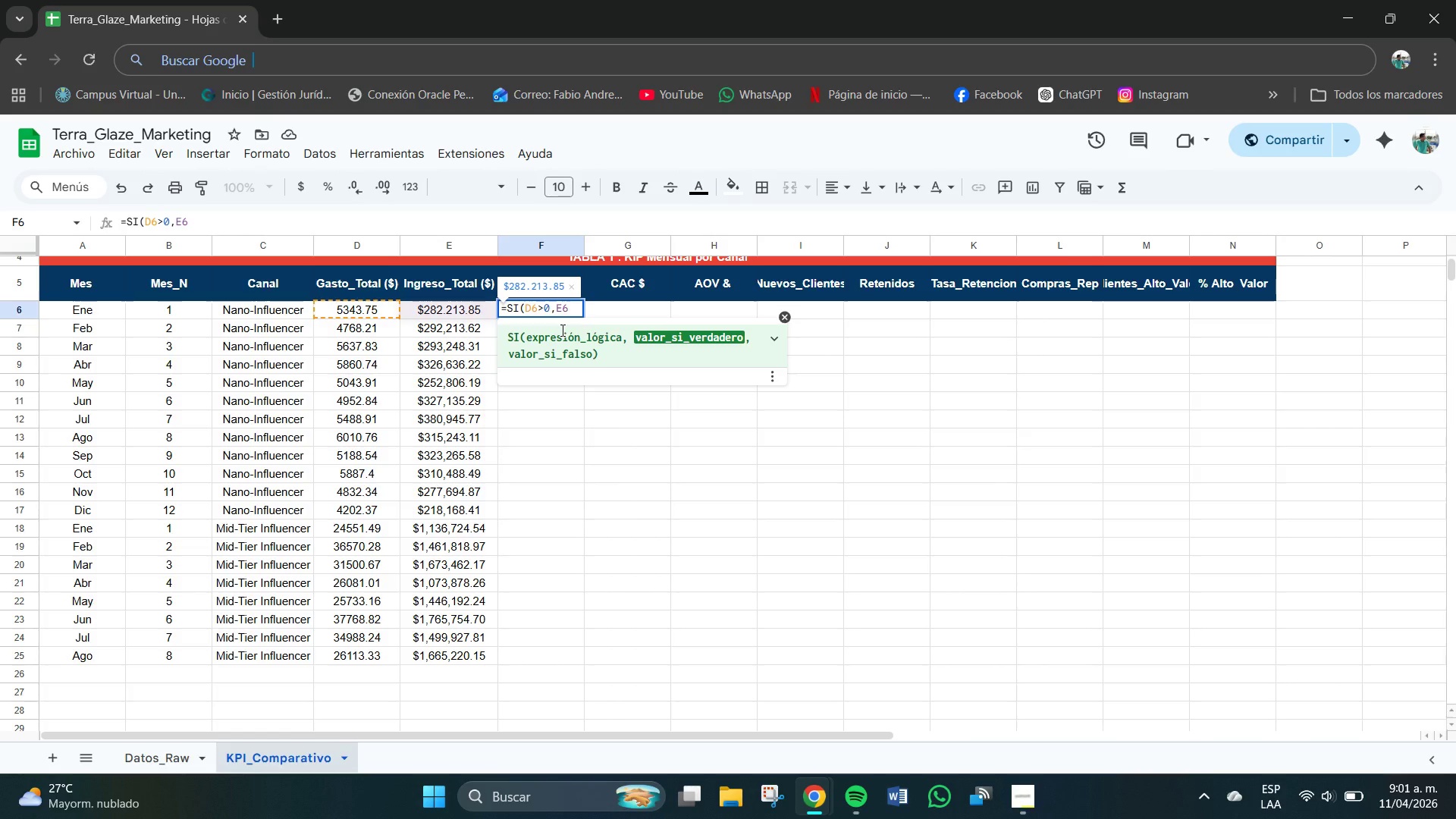 
type(&D6,0(+)
key(Backspace)
 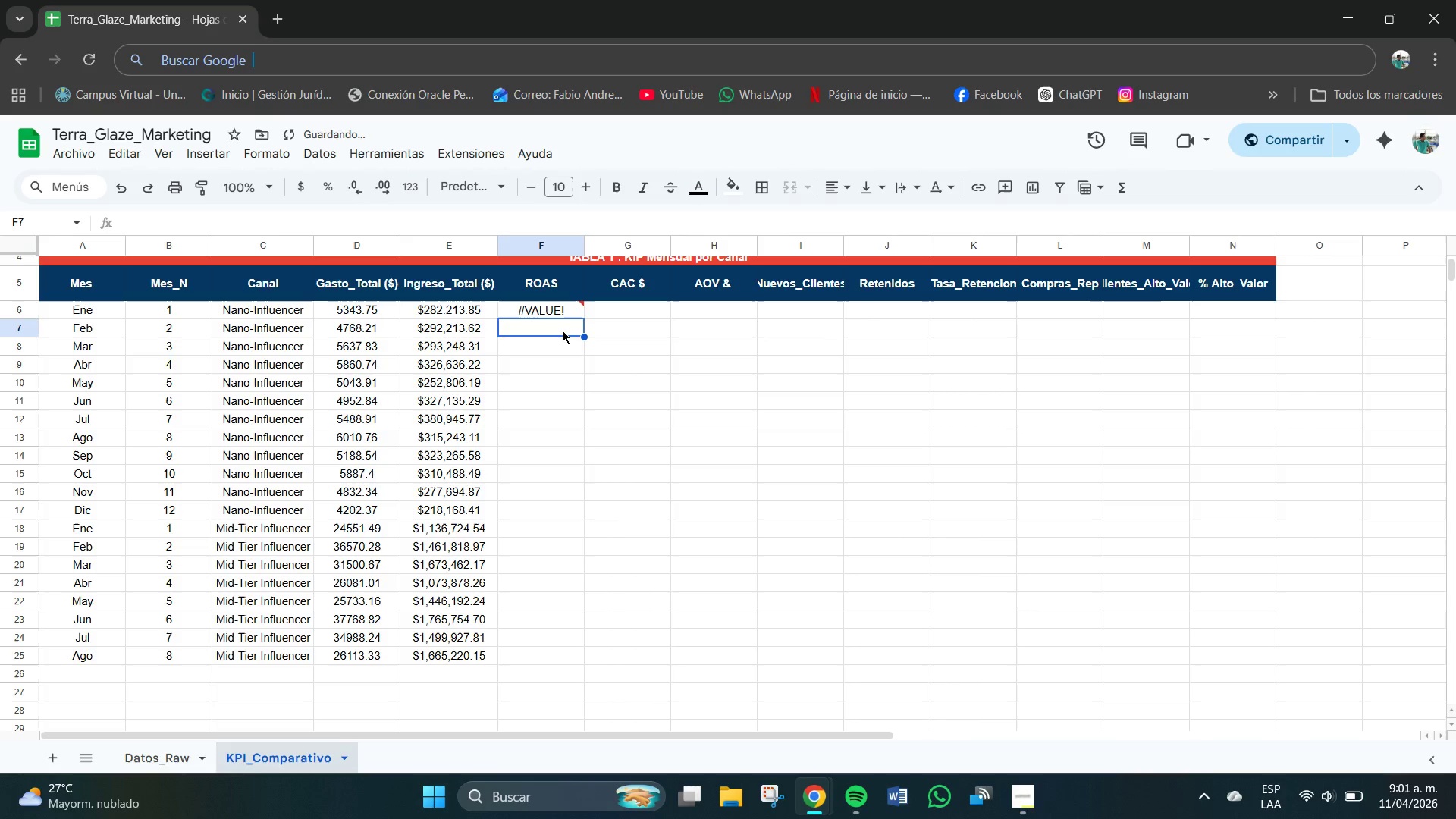 
 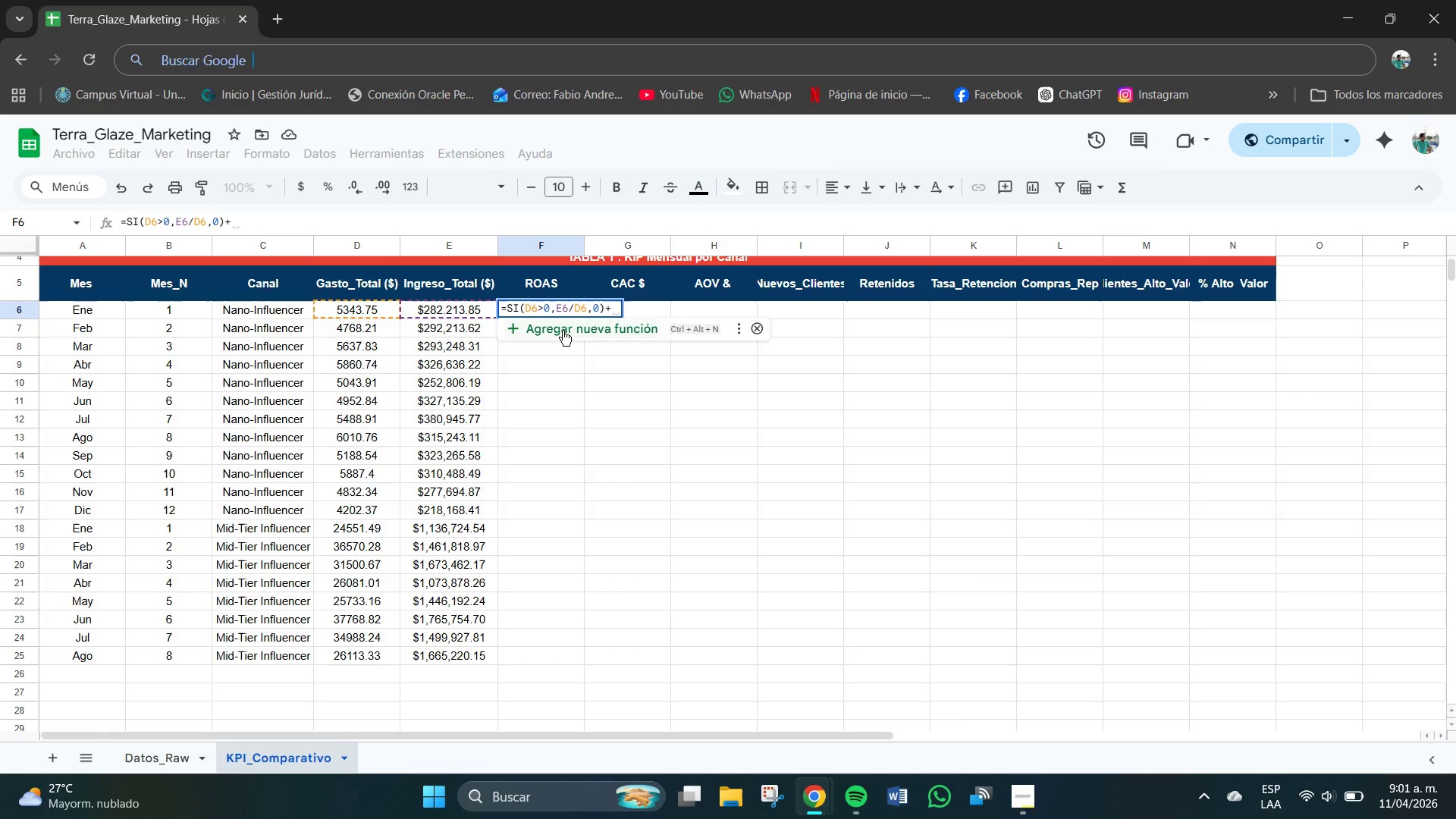 
key(Enter)
 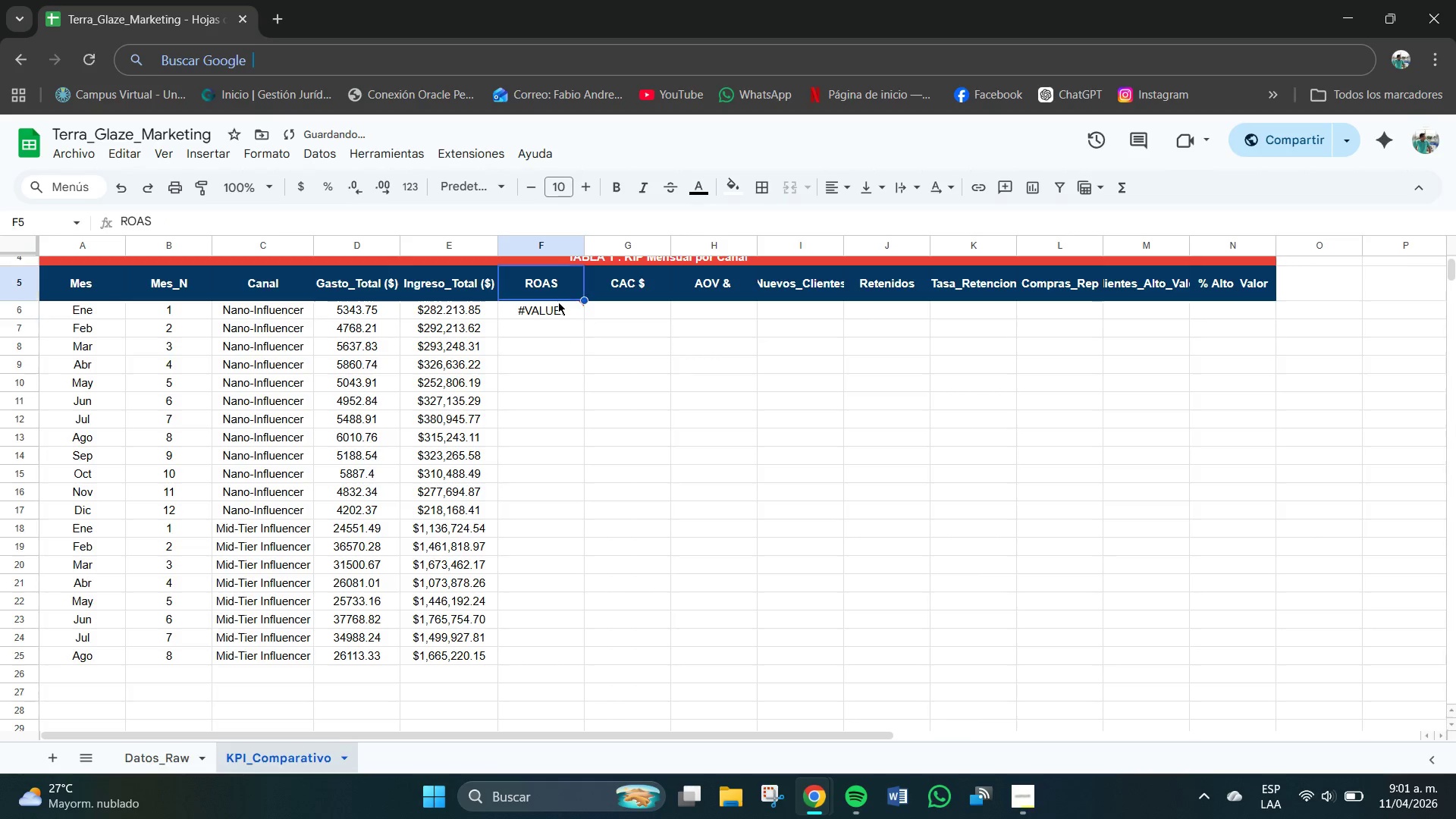 
double_click([554, 310])
 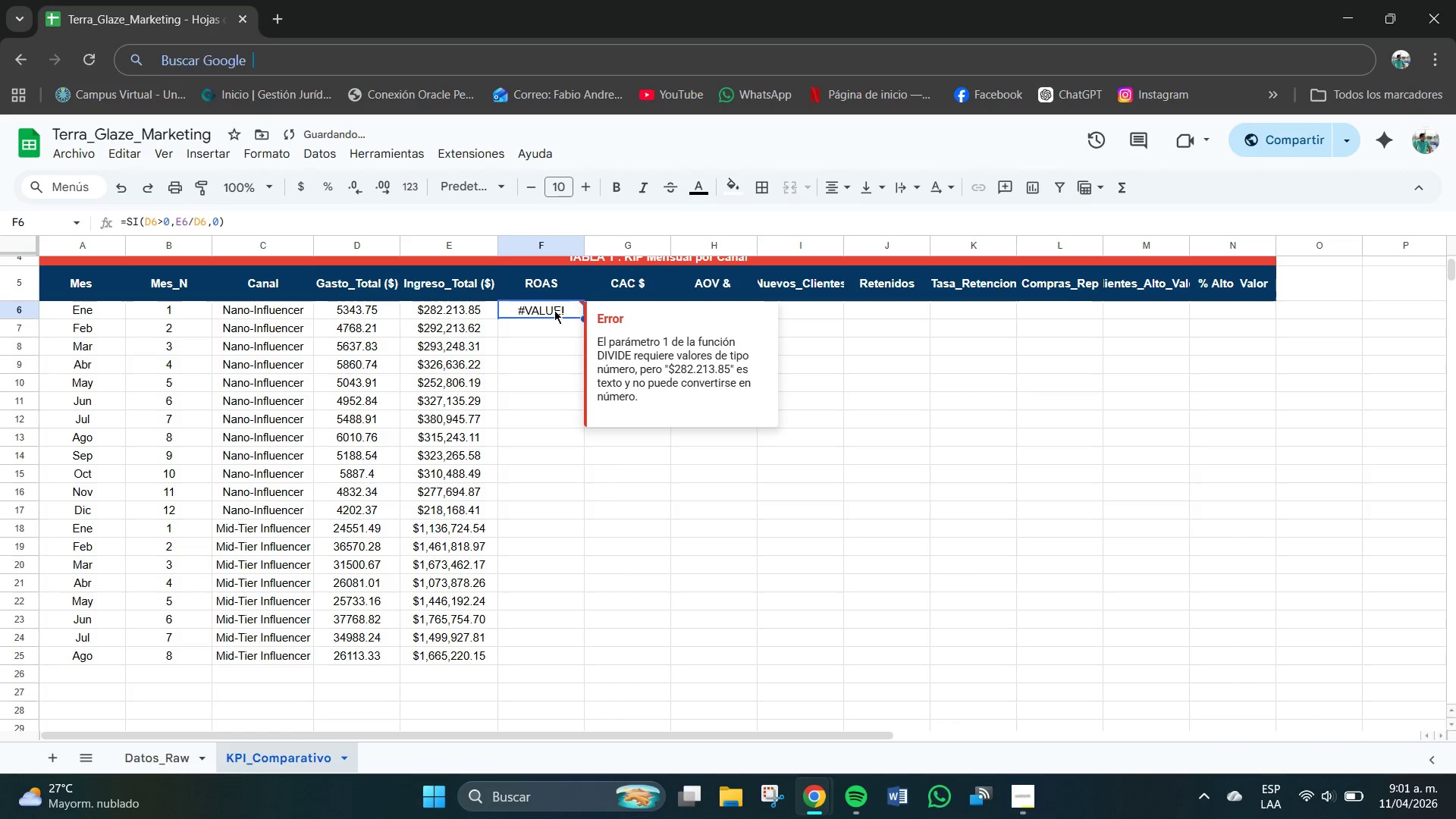 
triple_click([554, 310])
 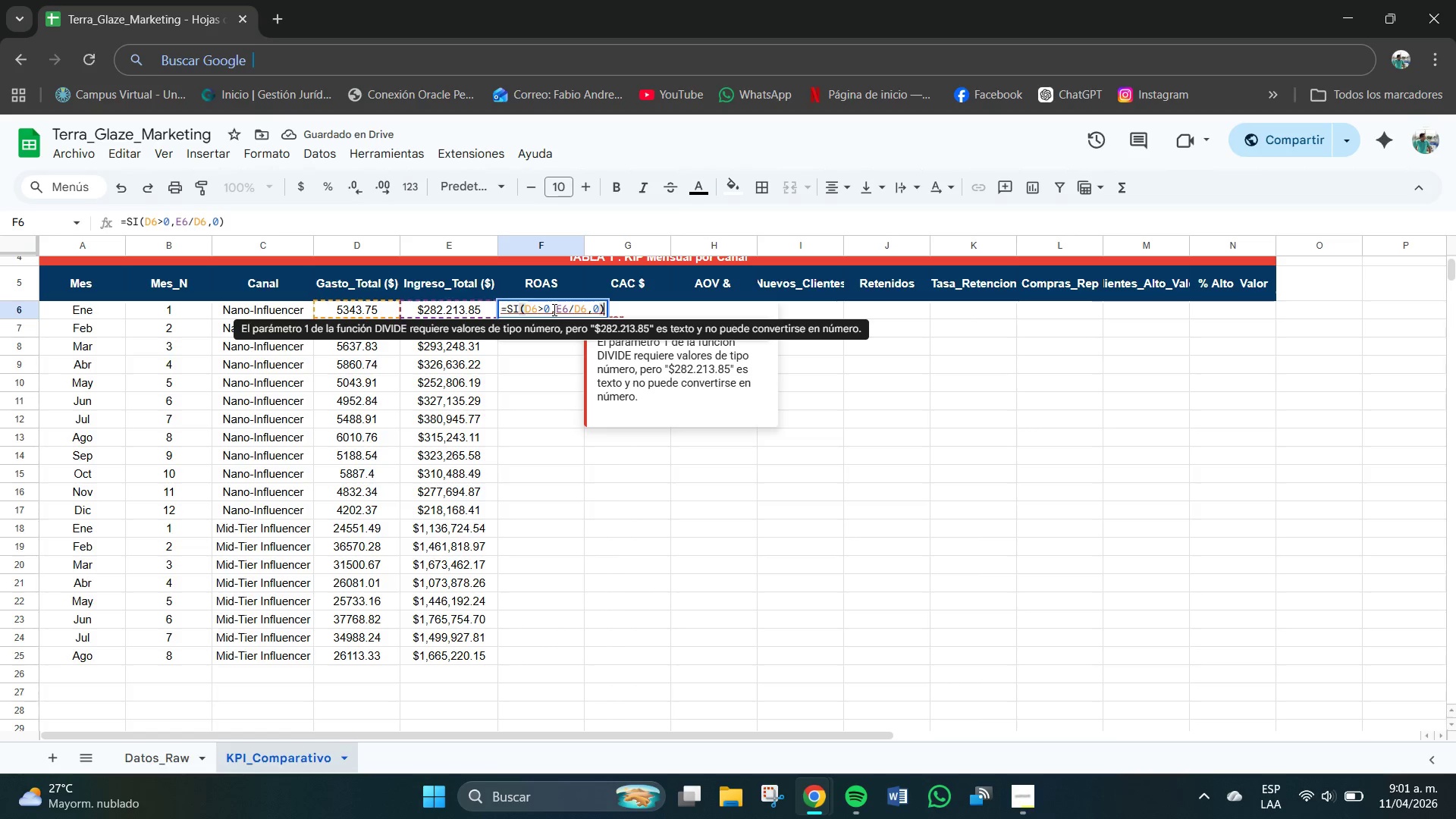 
key(Backspace)
 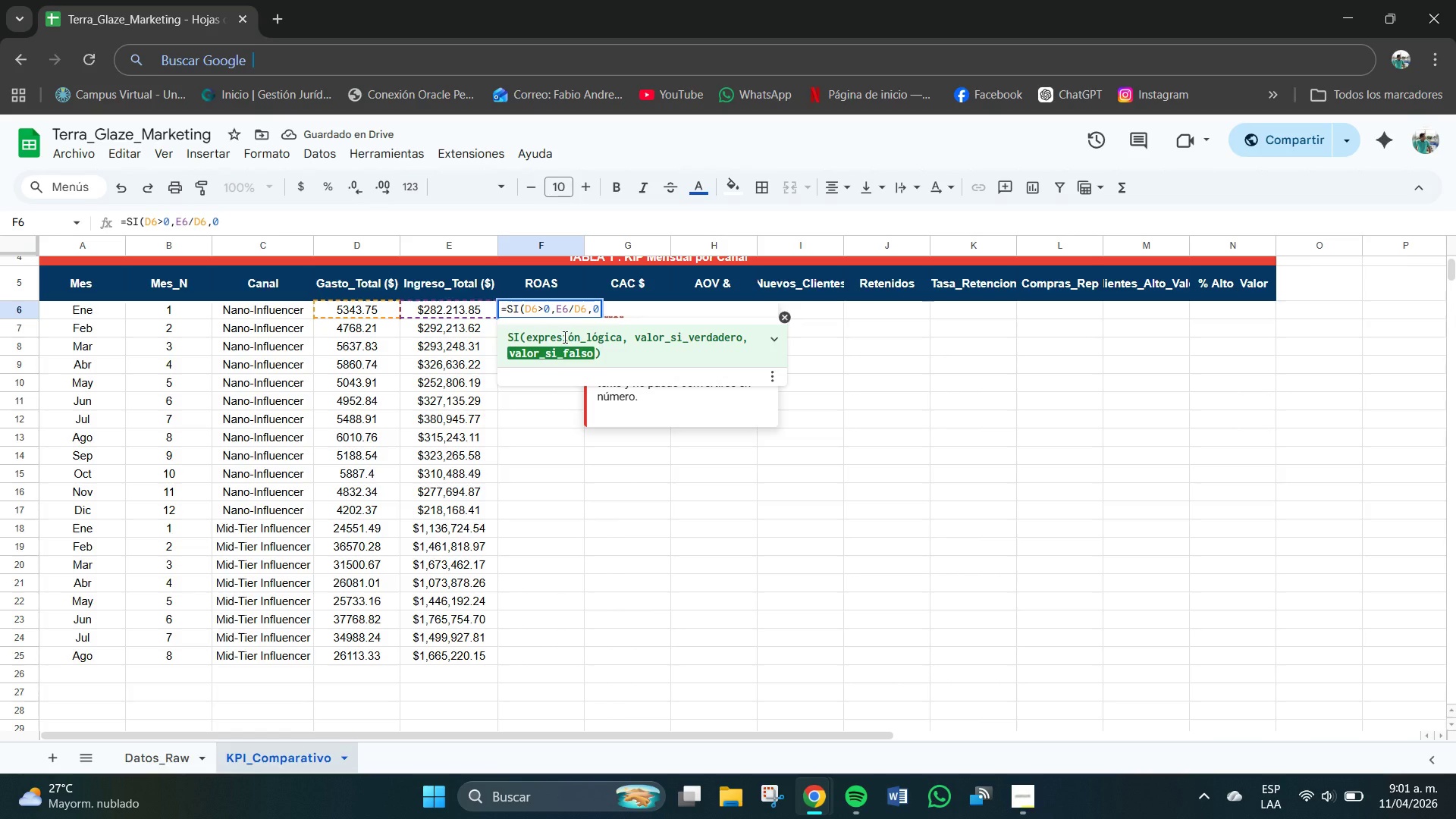 
key(Control+Z)
 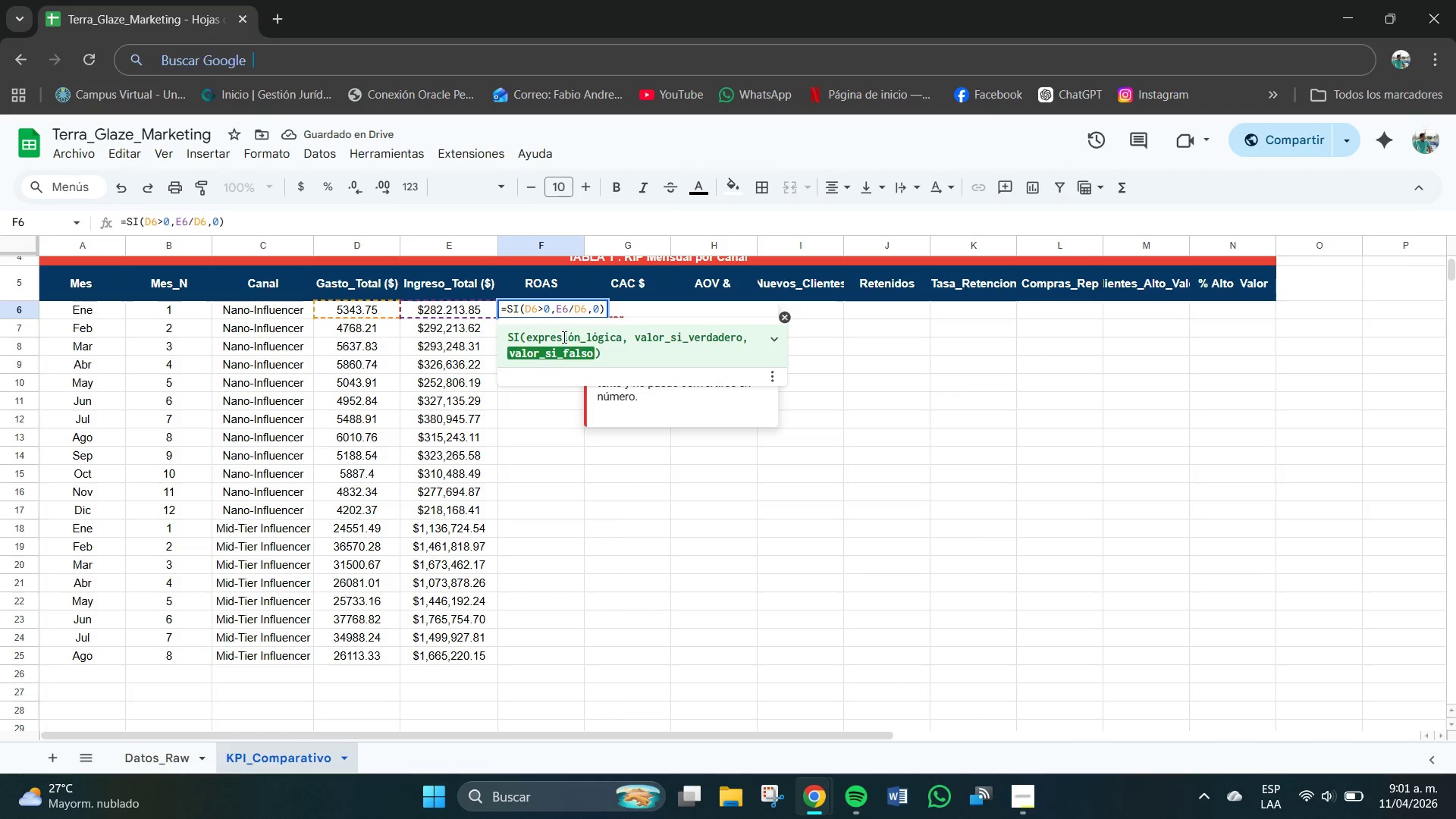 
key(Control+Z)
 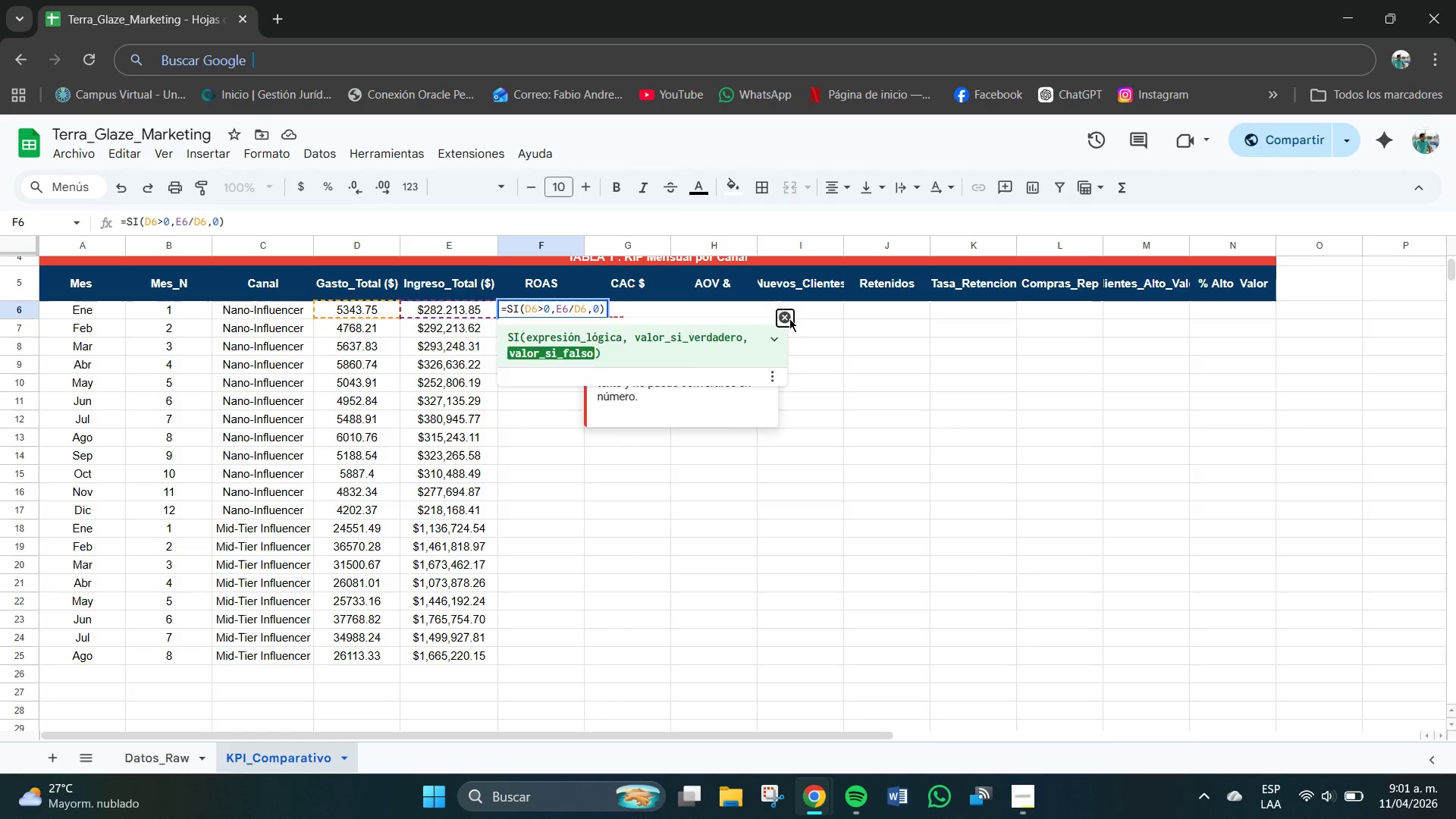 
double_click([604, 521])
 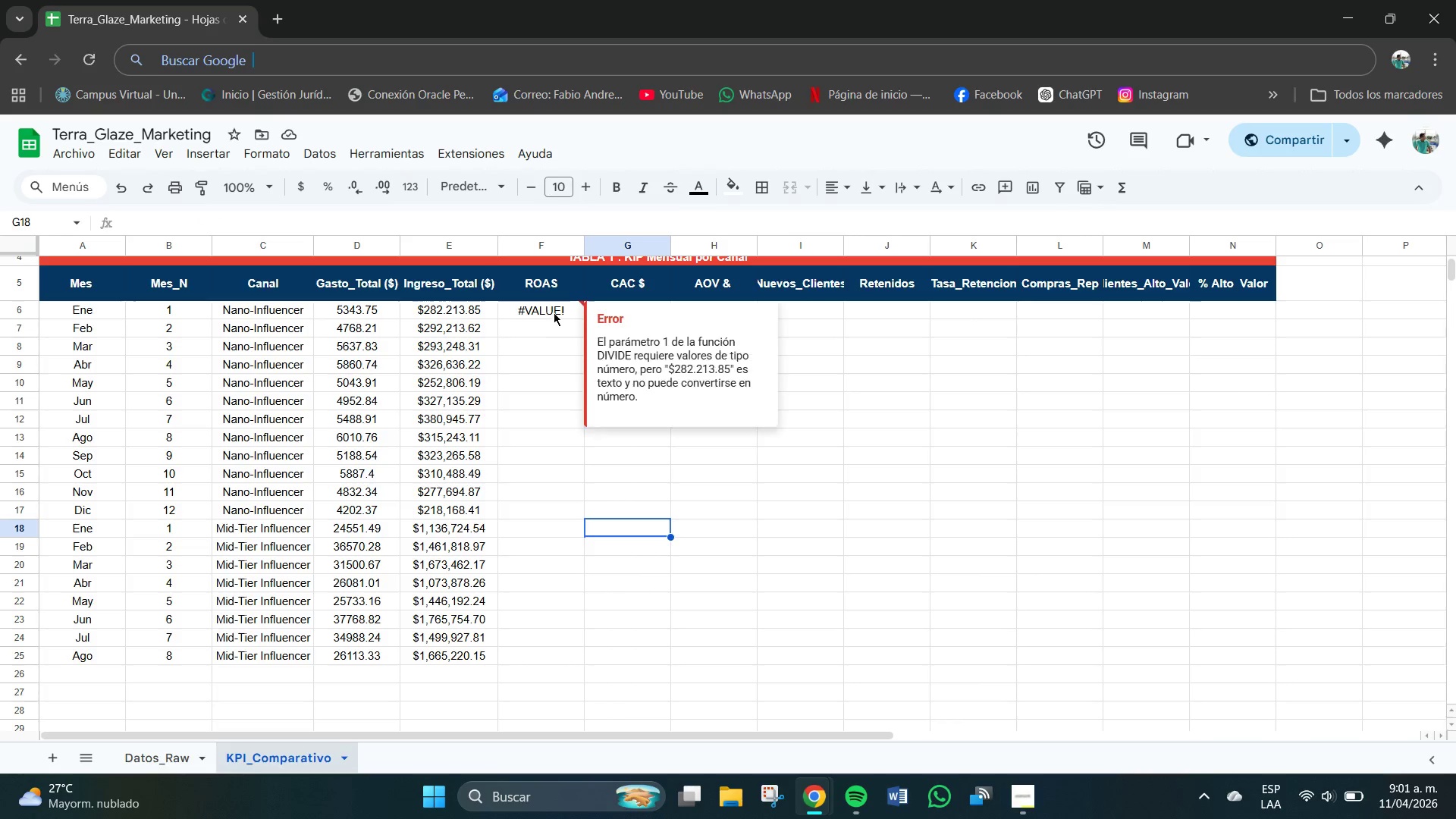 
left_click([554, 312])
 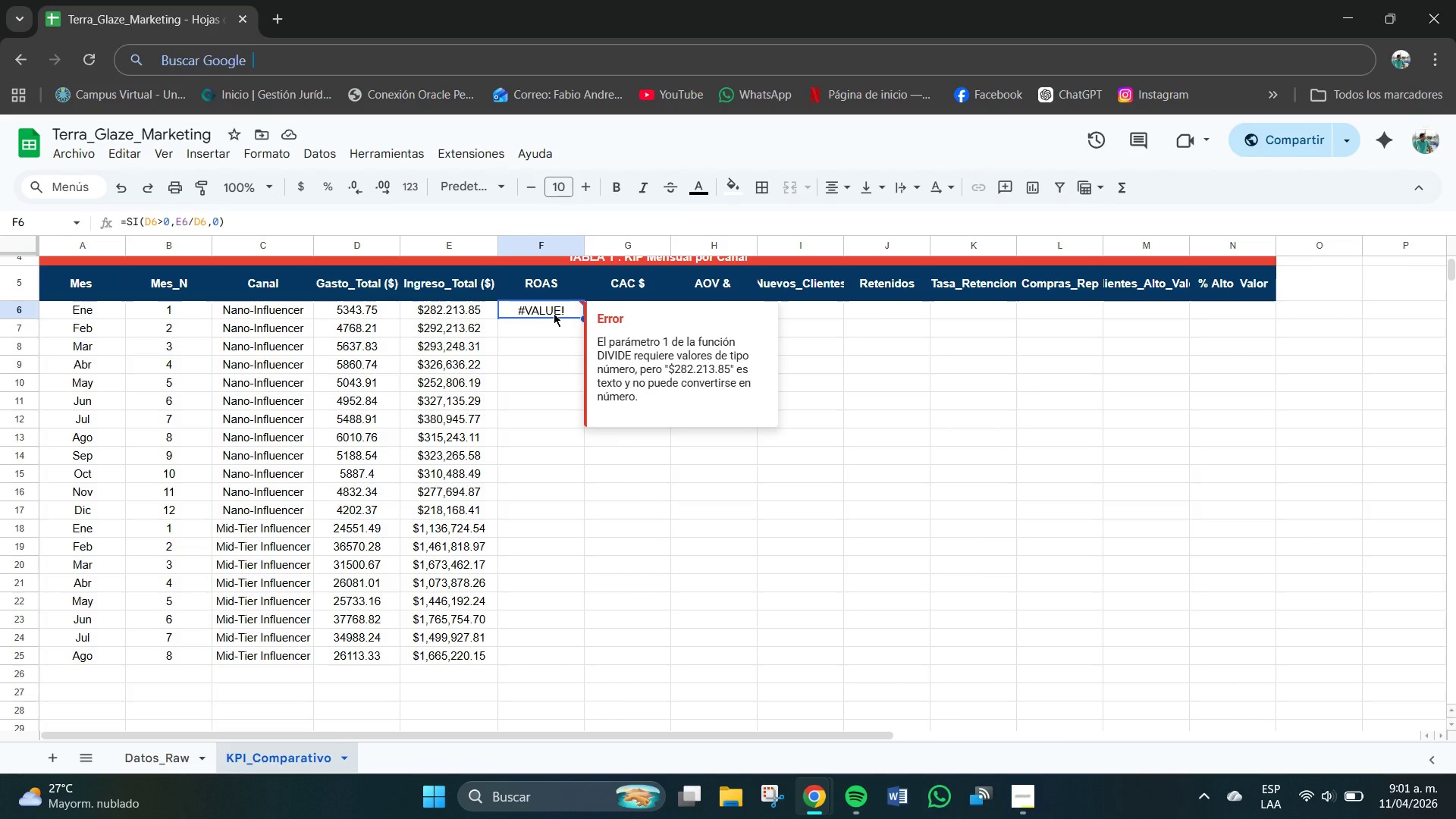 
key(Control+Z)
 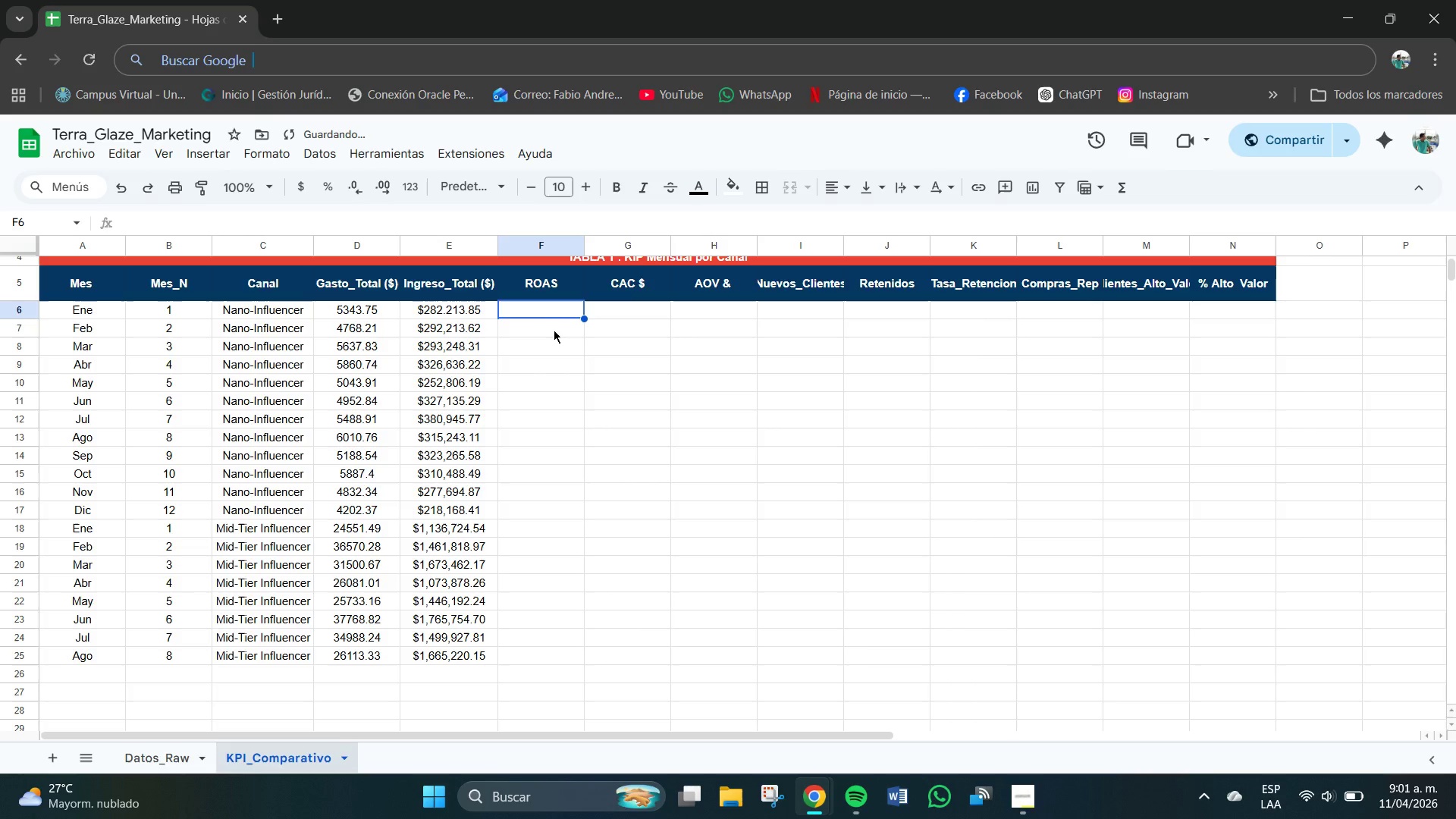 
key(Control+Z)
 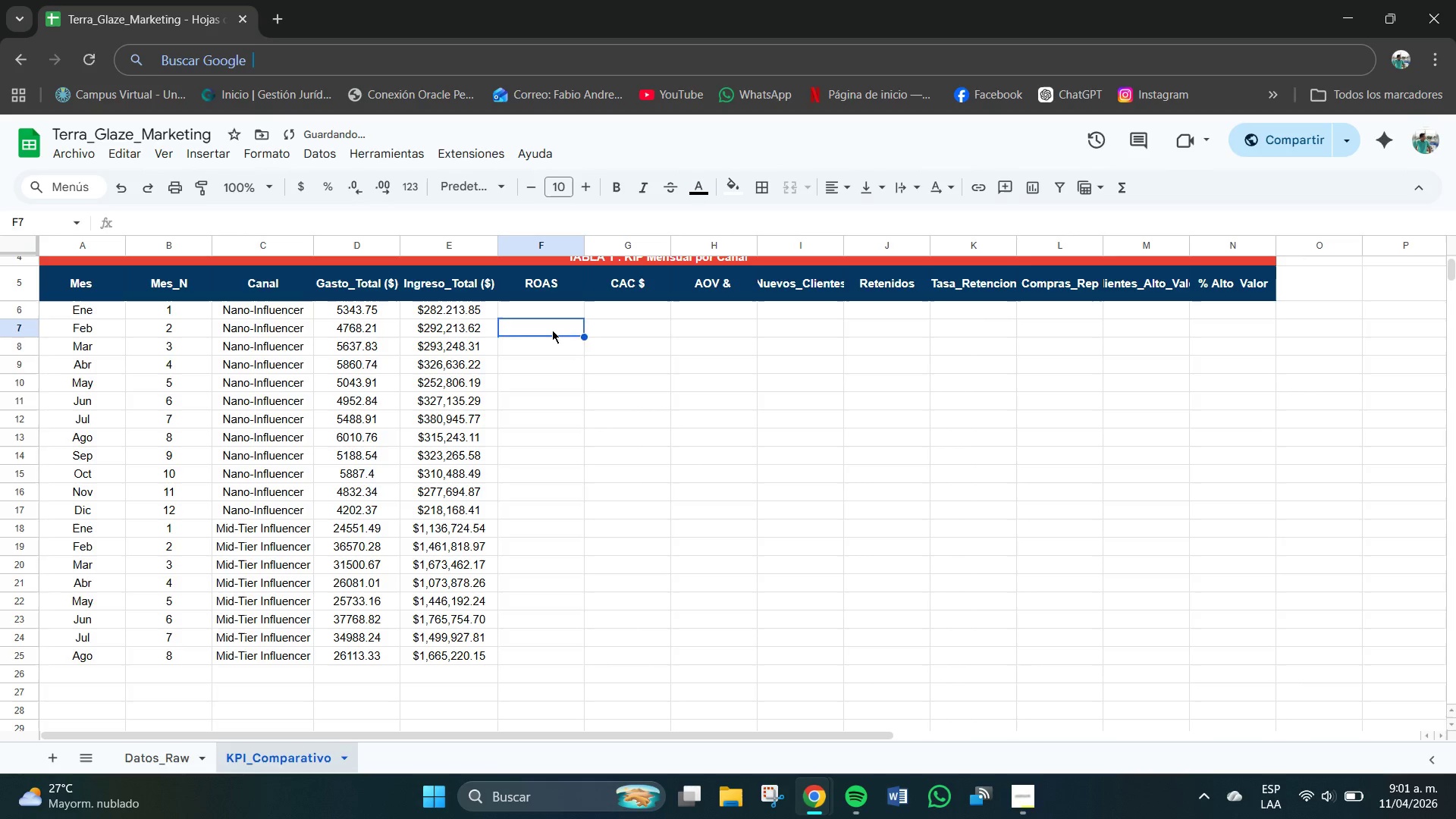 
key(Control+Z)
 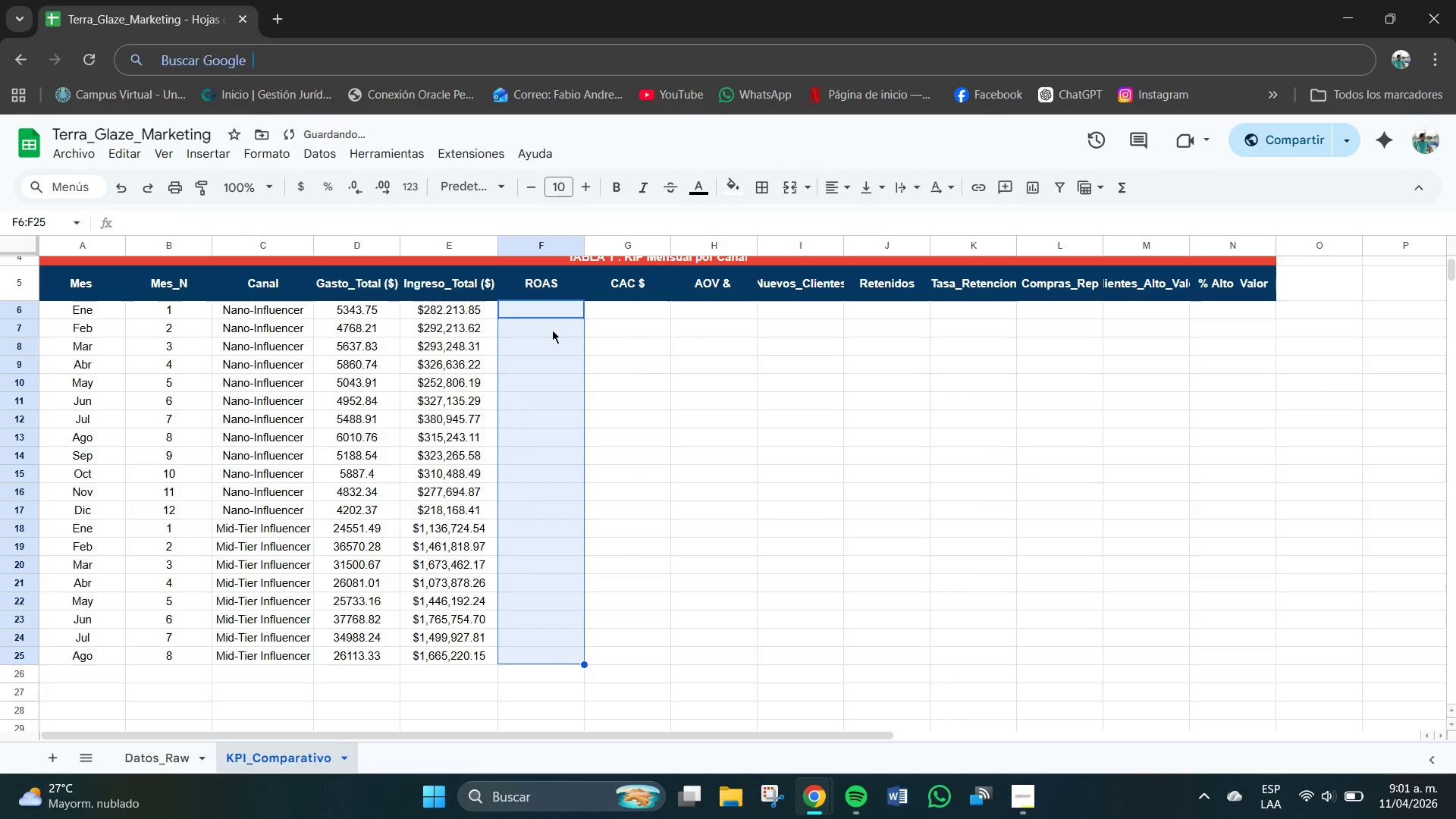 
key(Control+Z)
 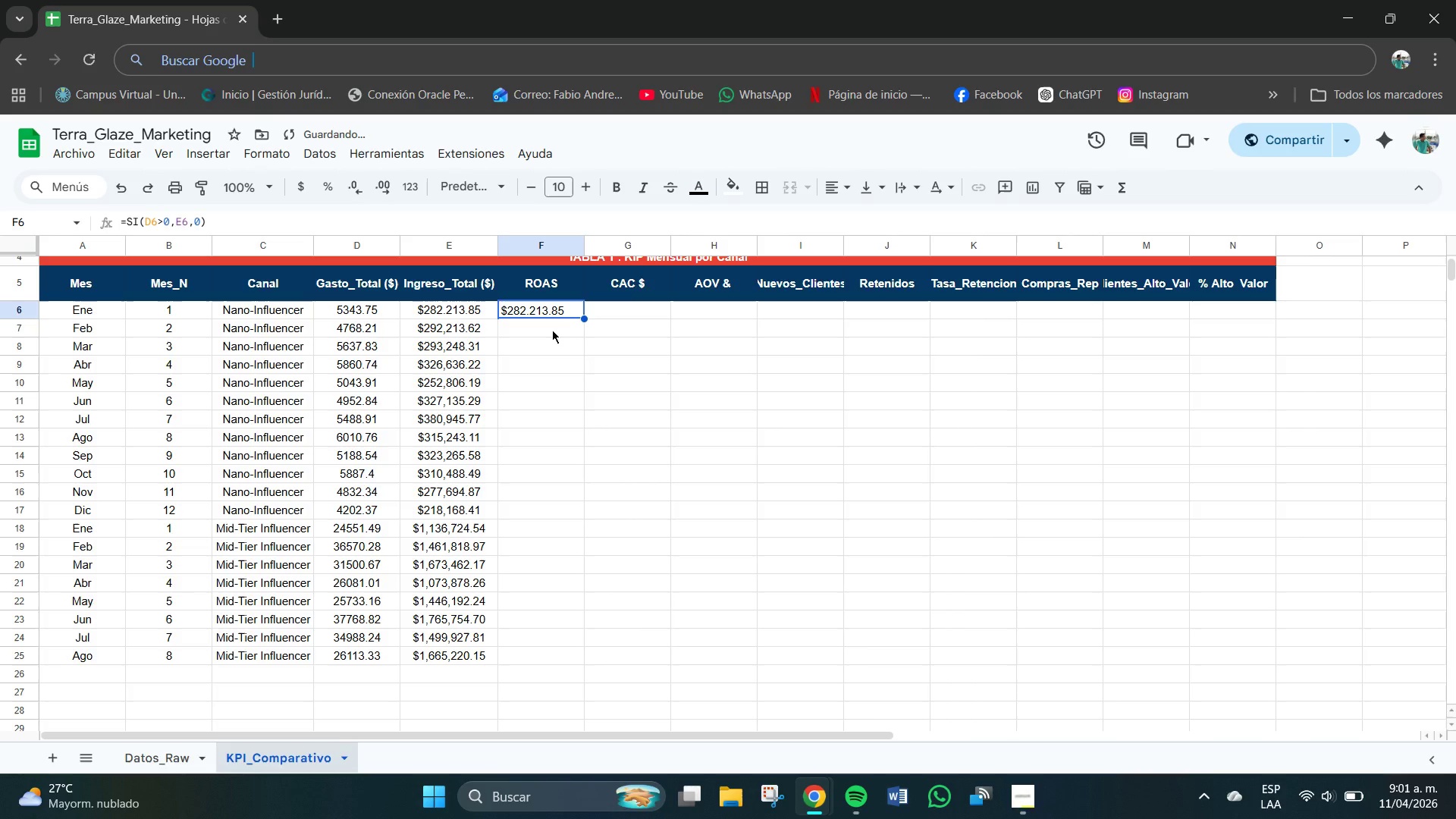 
key(Control+Z)
 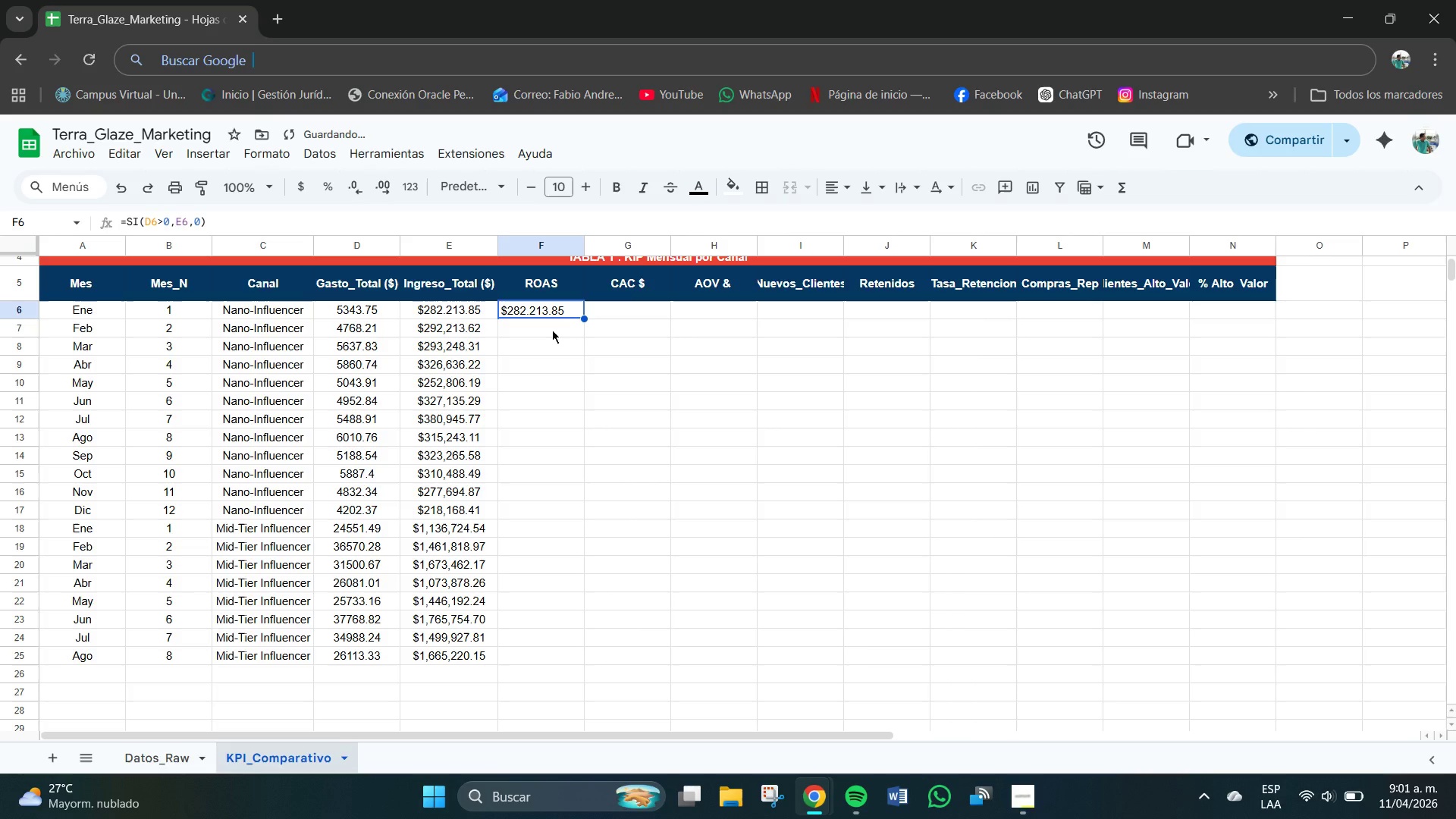 
key(Control+ControlLeft)
 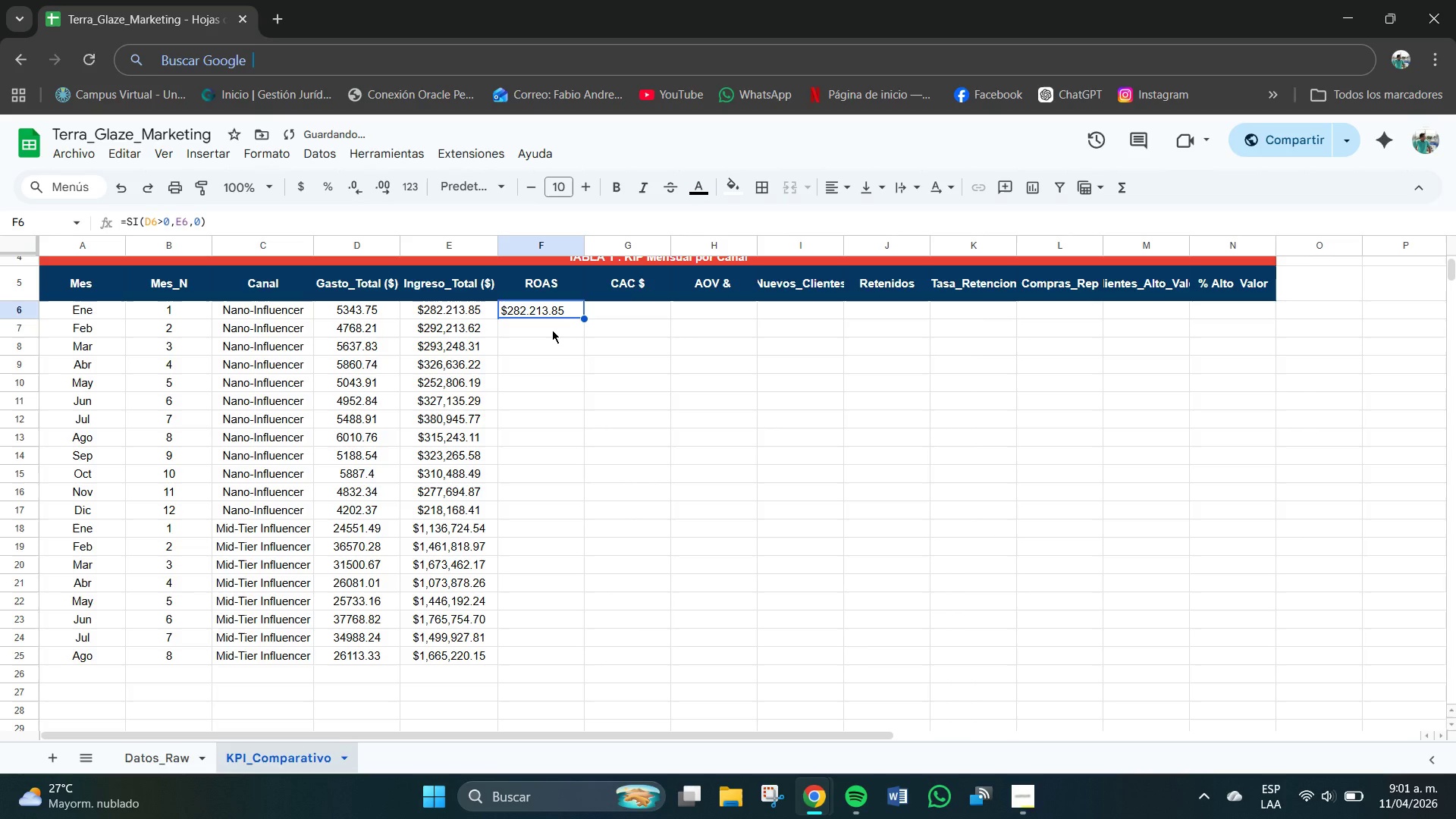 
key(Control+Z)
 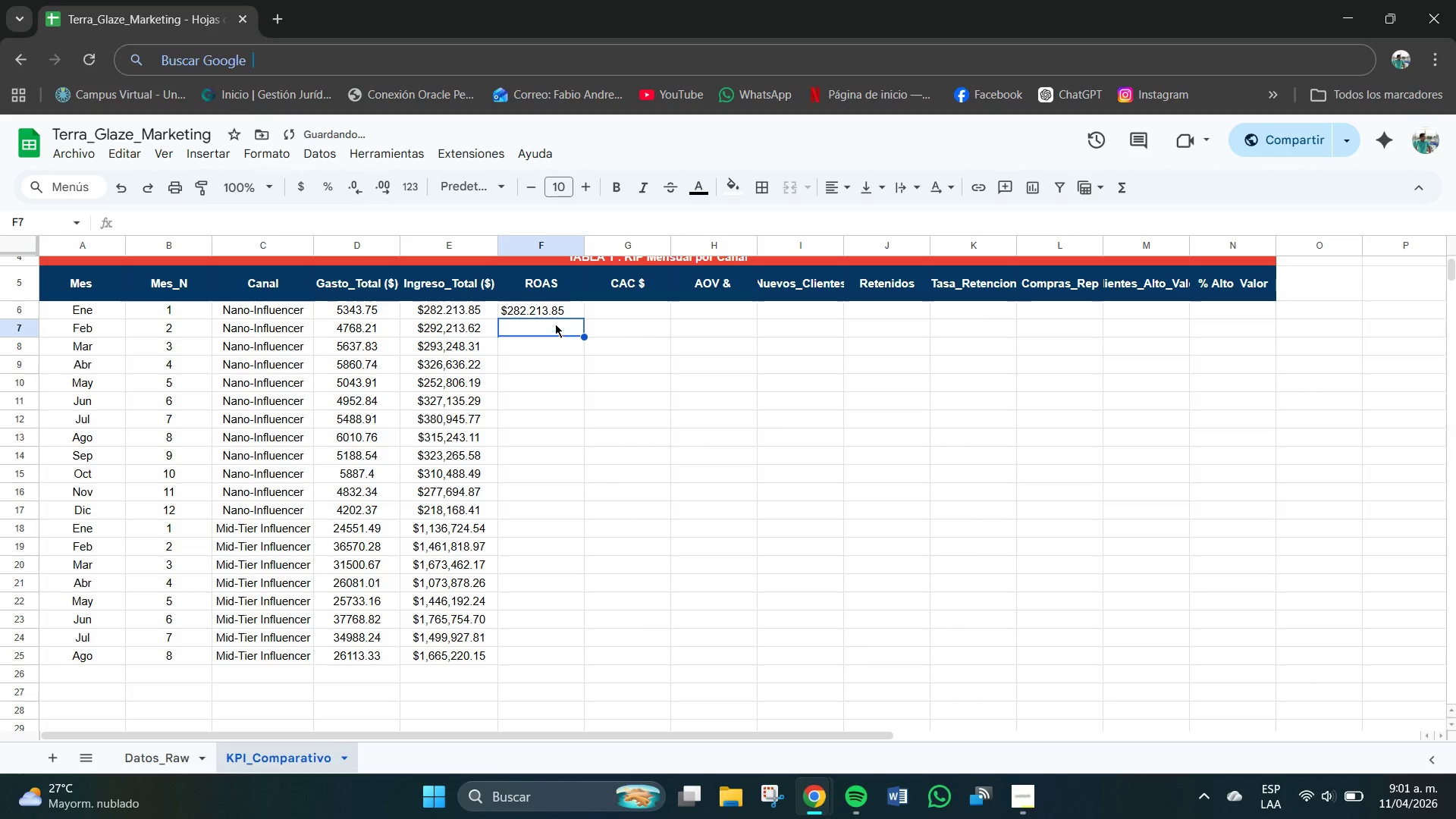 
double_click([551, 314])
 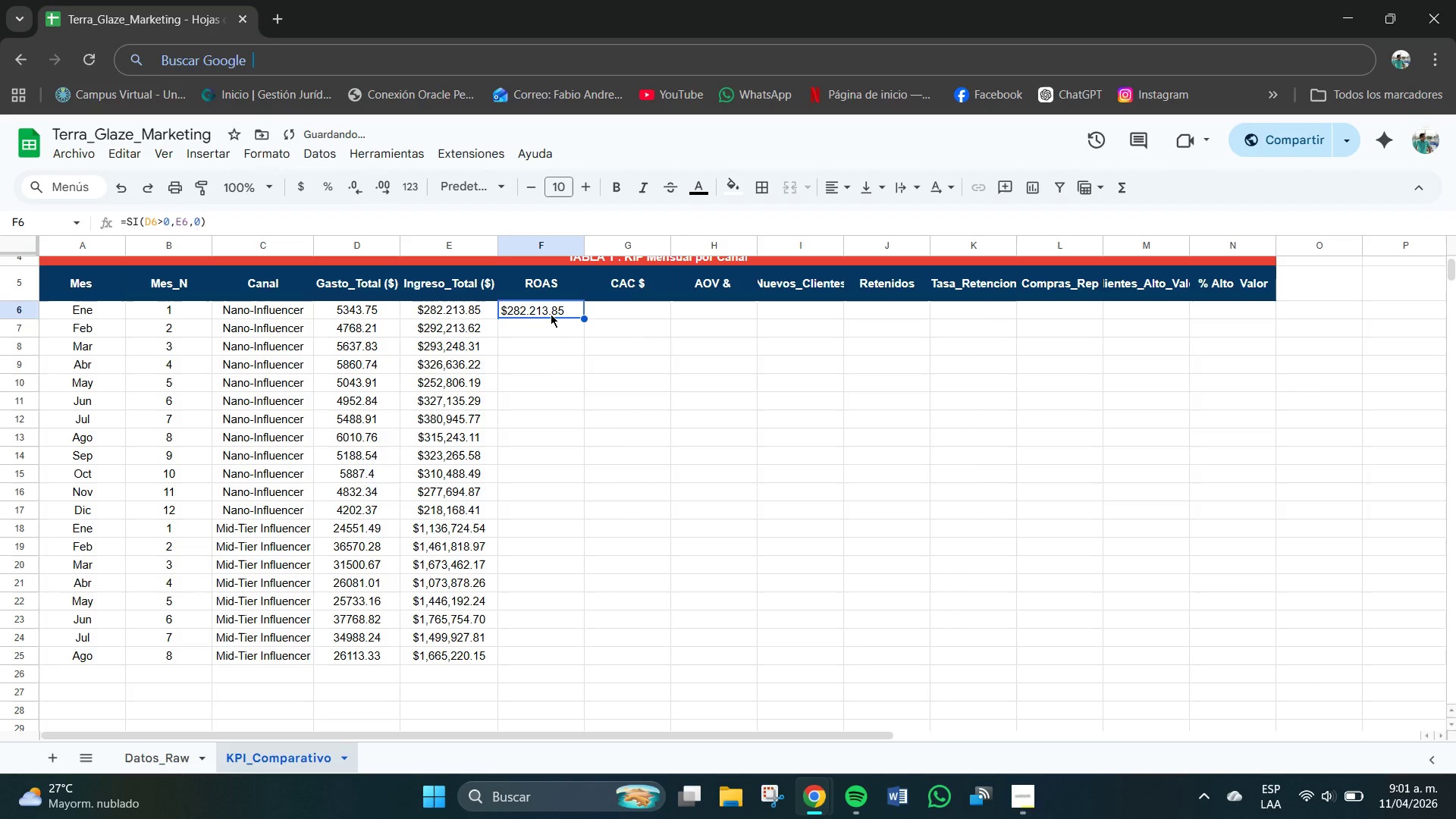 
key(Delete)
 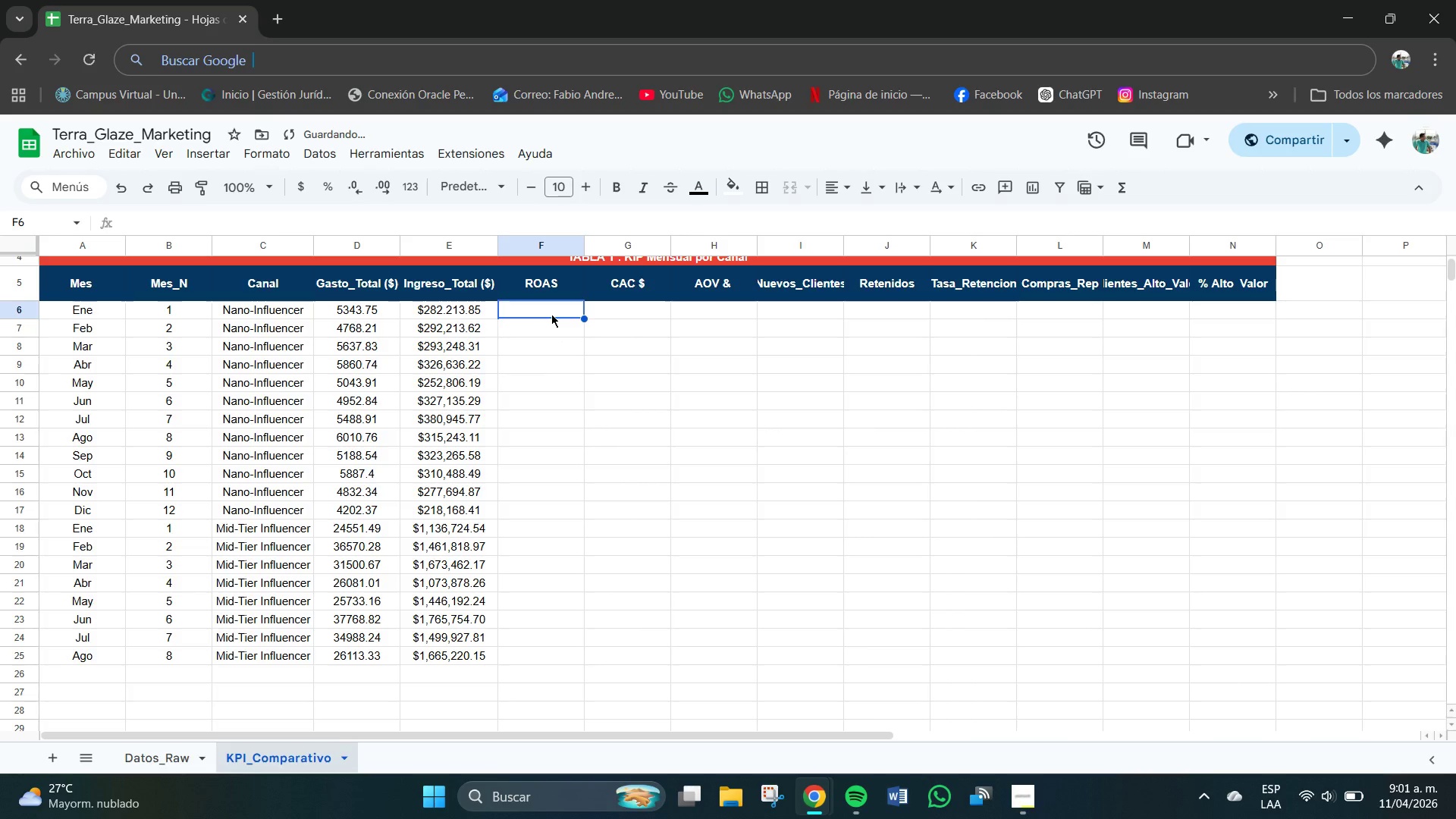 
left_click([551, 314])
 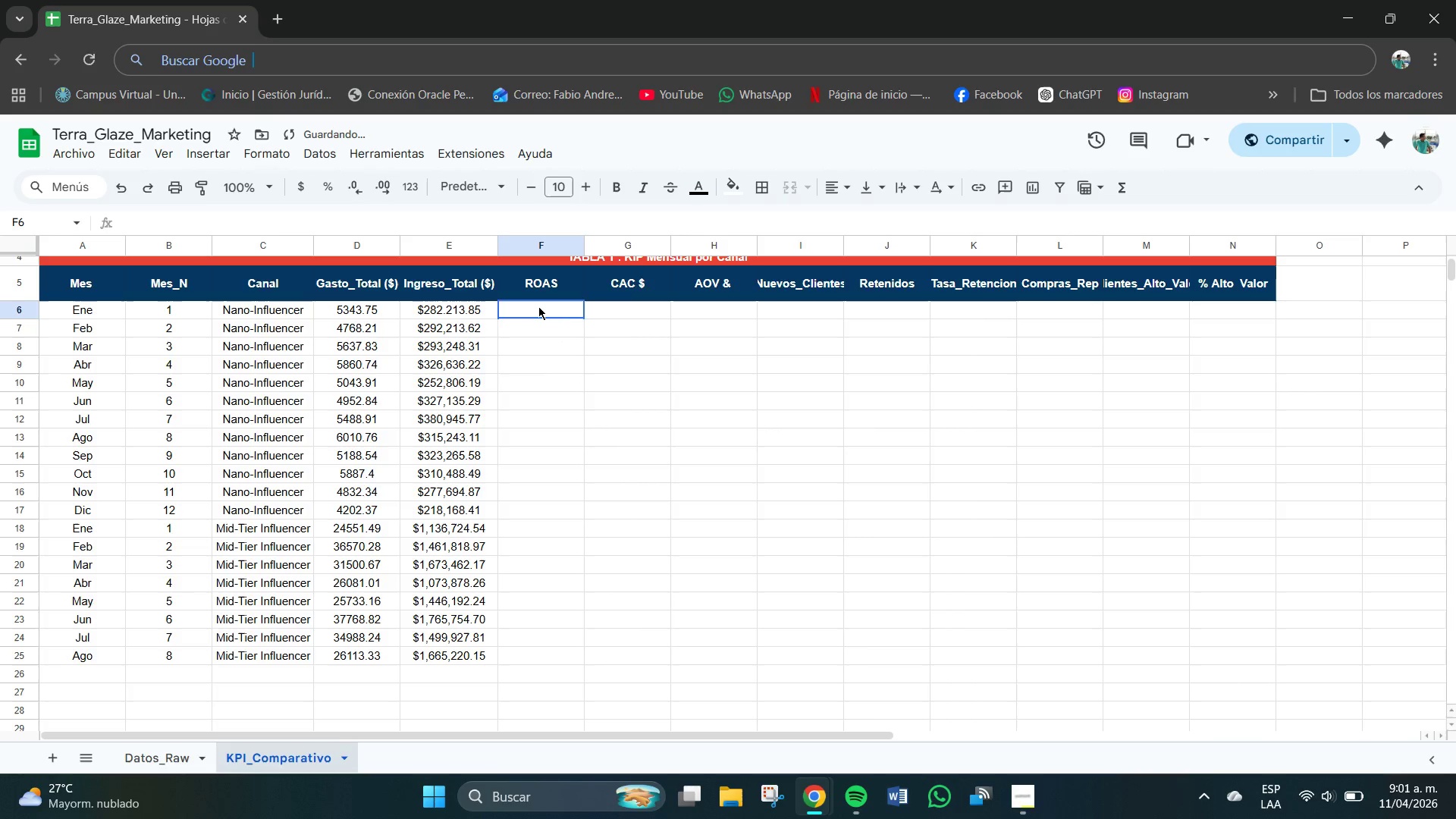 
double_click([538, 306])
 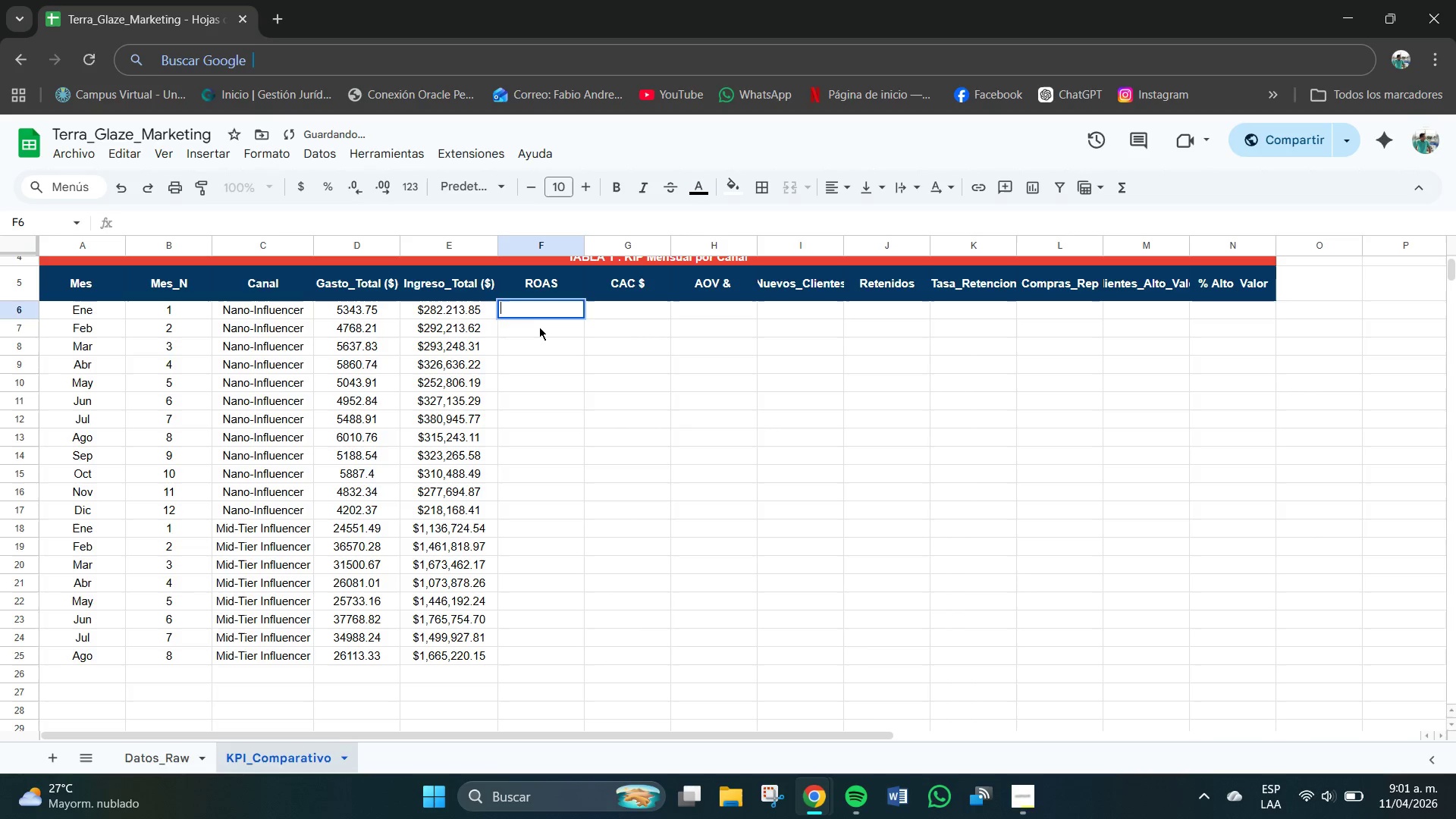 
left_click([539, 334])
 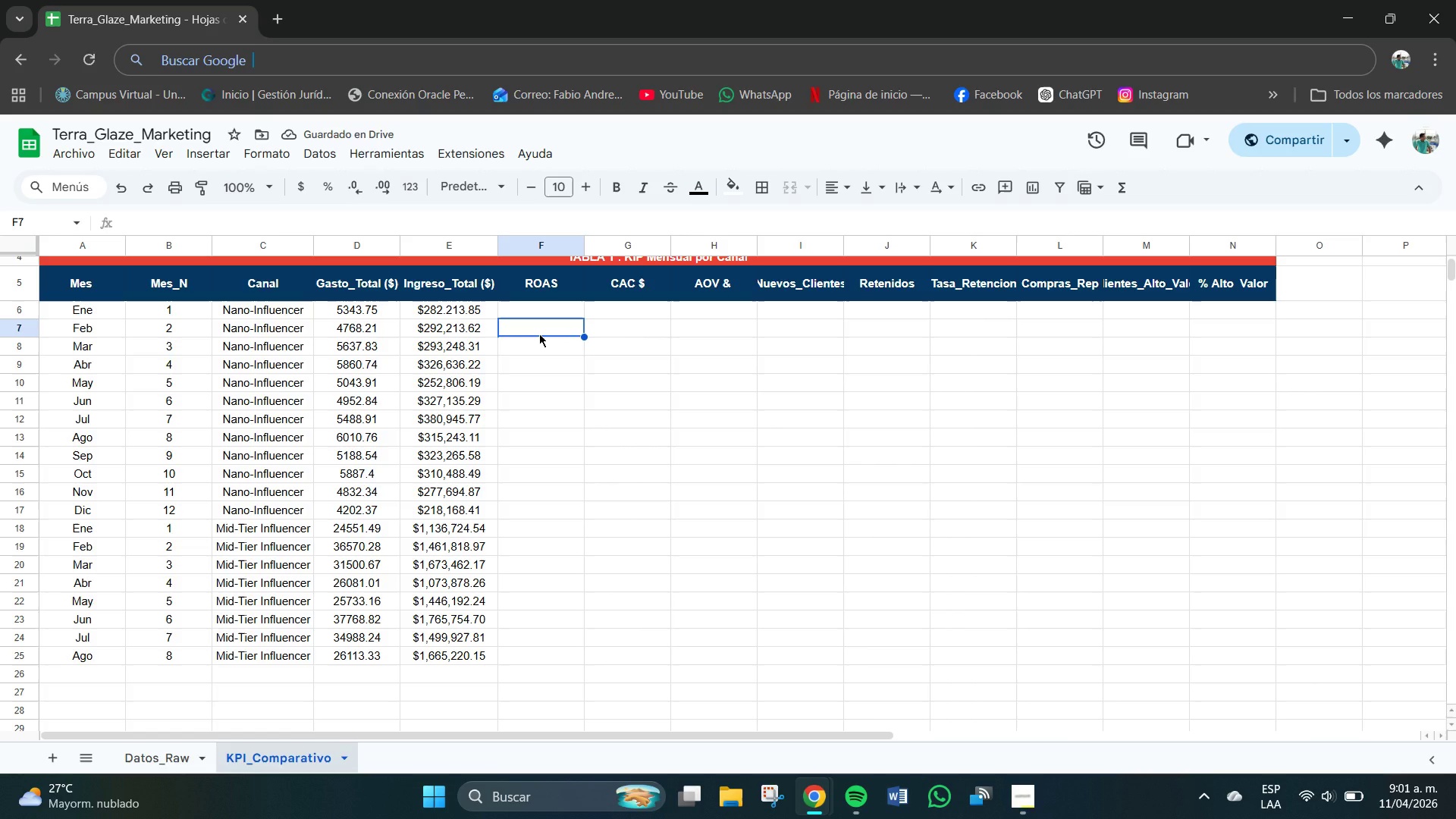 
type()SI*D7)
 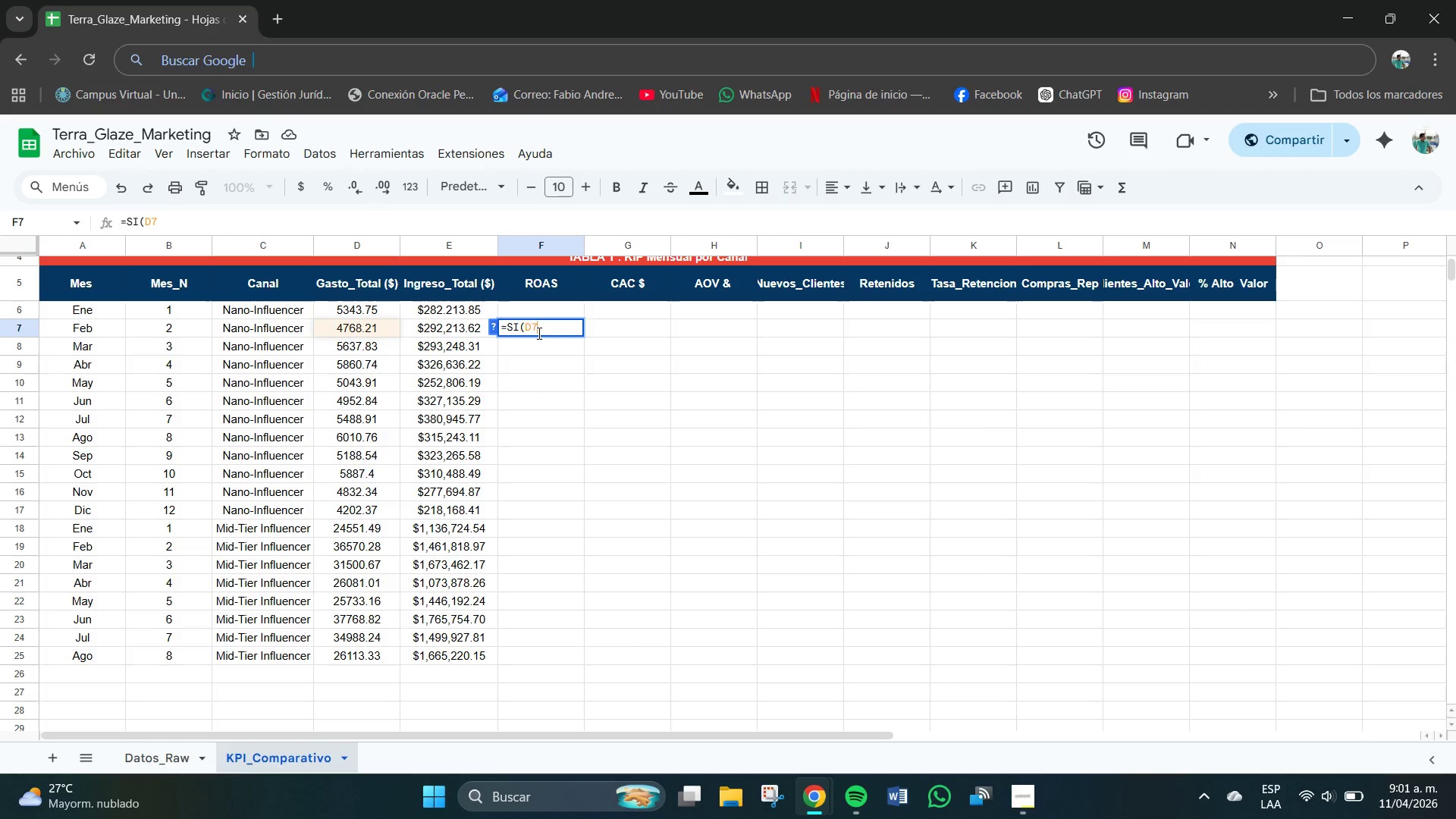 
type([Break]0,E7)
 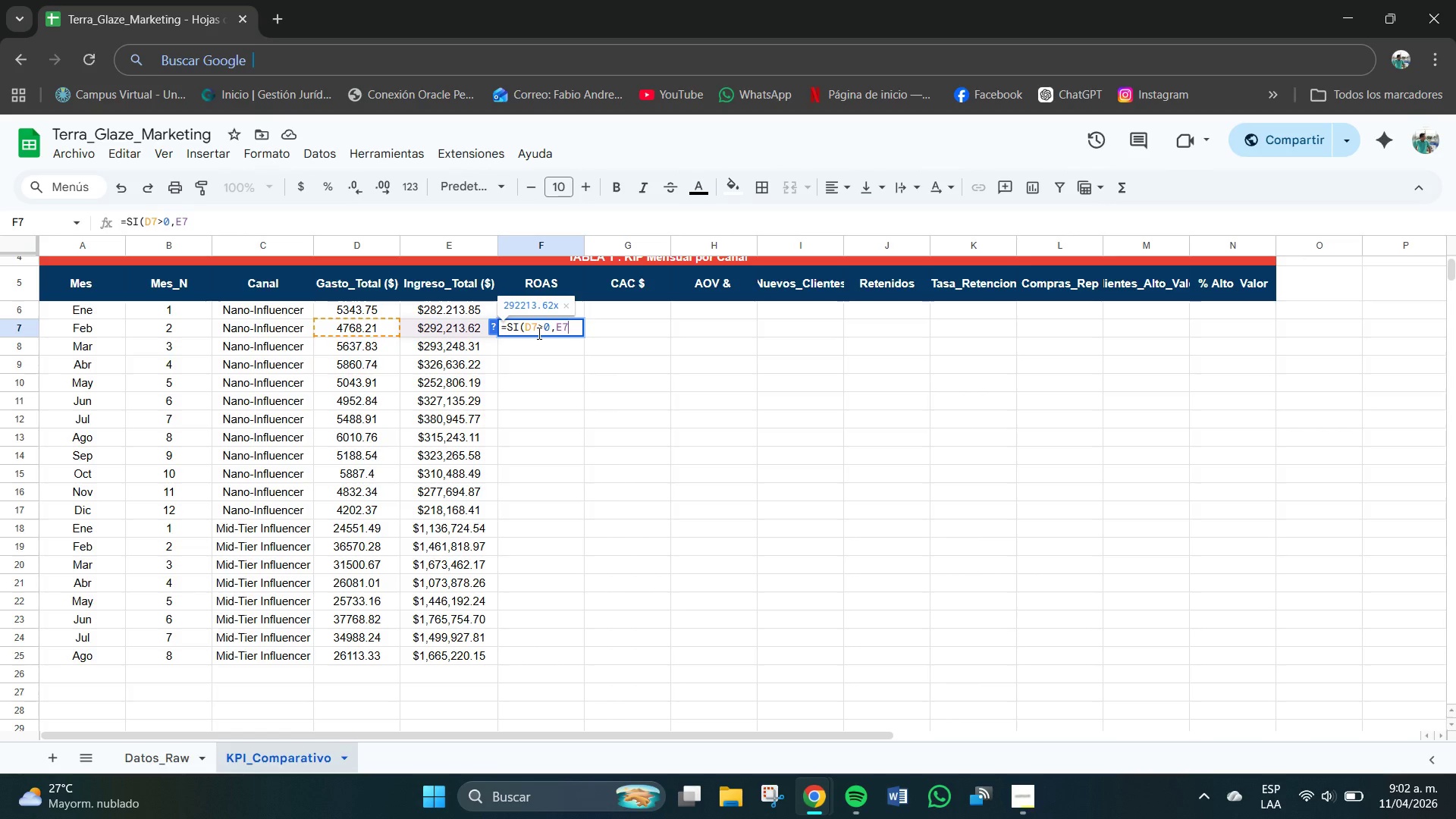 
wait(5.27)
 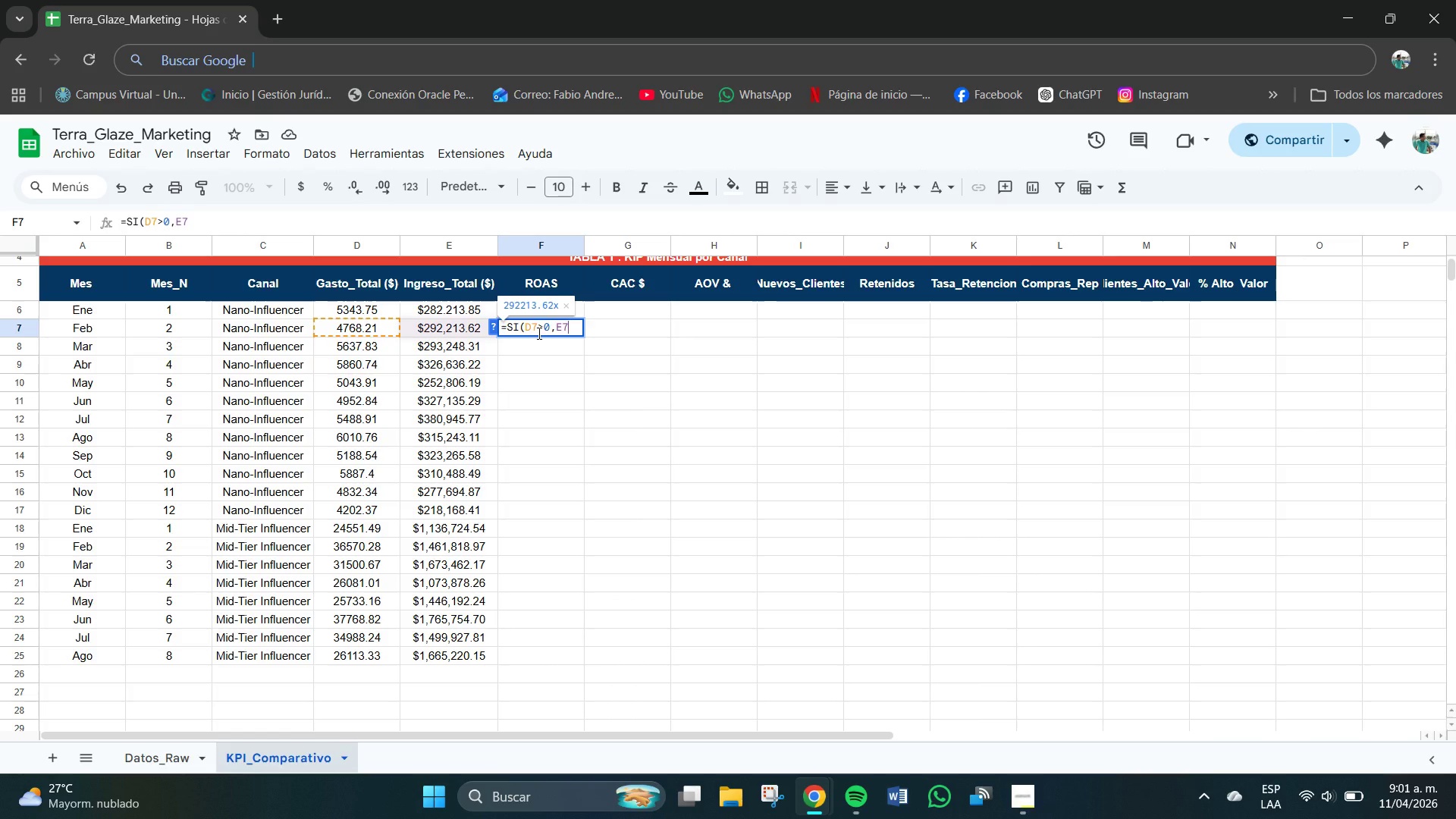 
key(Shift+7)
 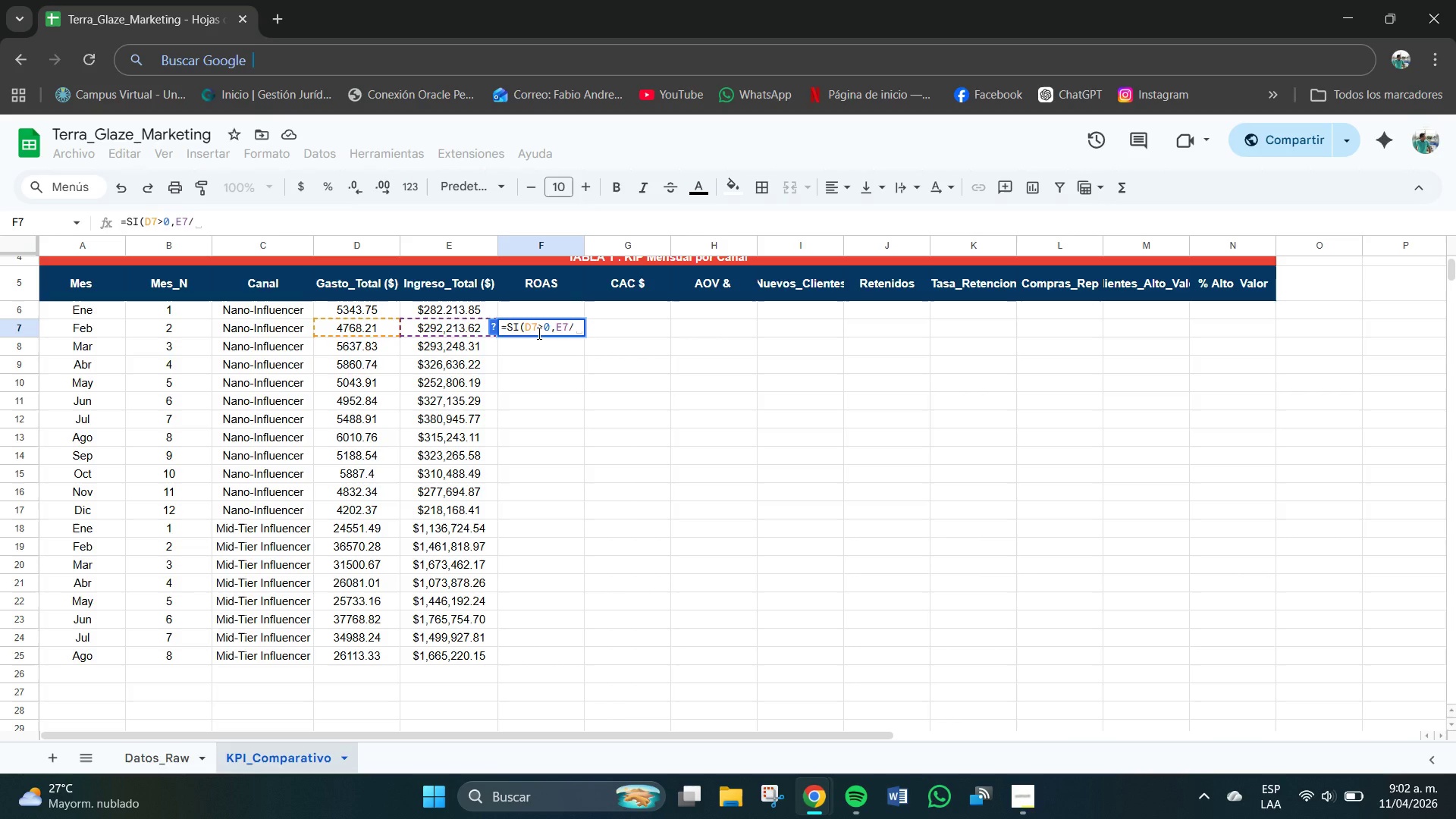 
wait(6.67)
 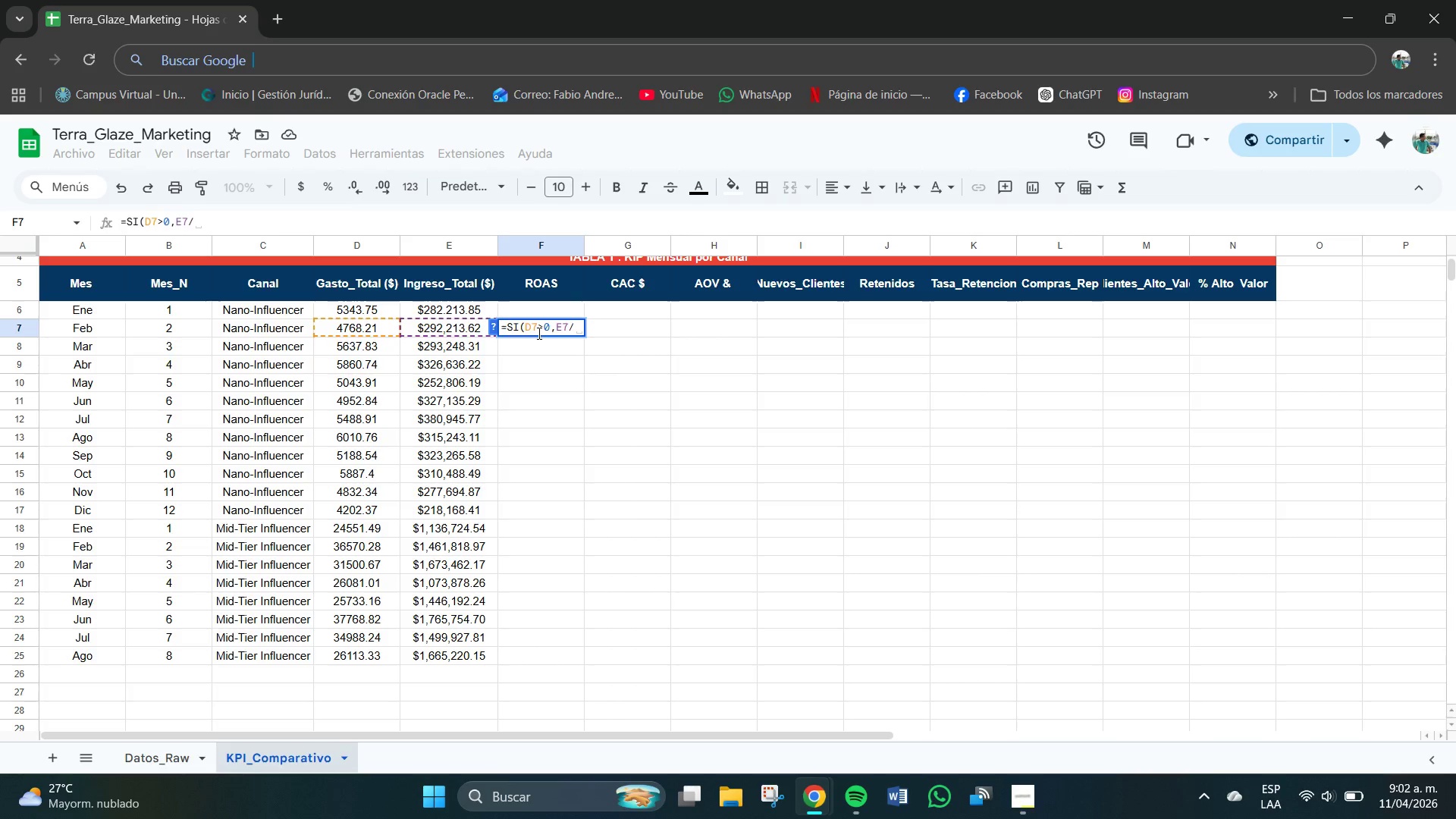 
type(D7,0()
 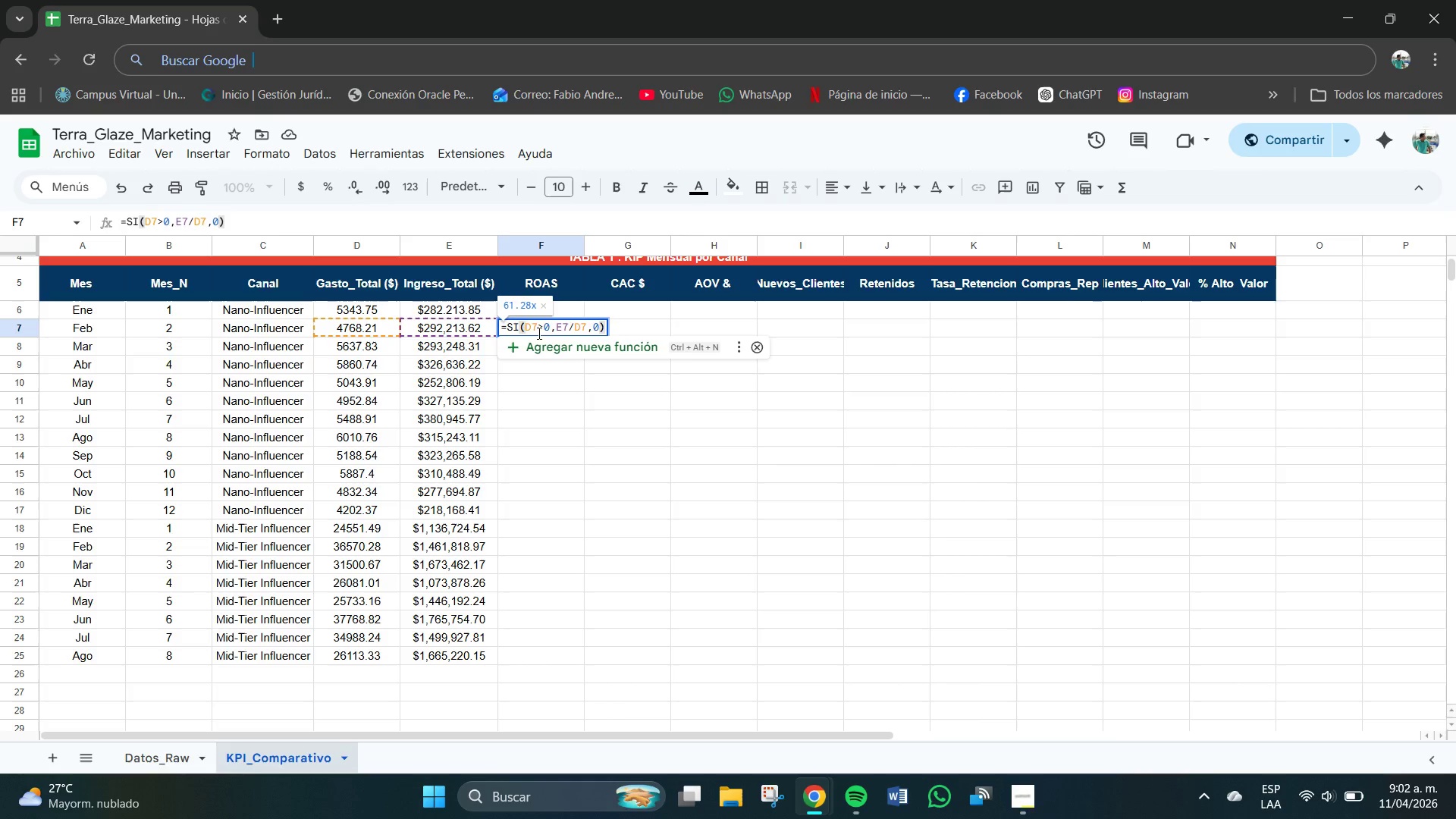 
wait(12.99)
 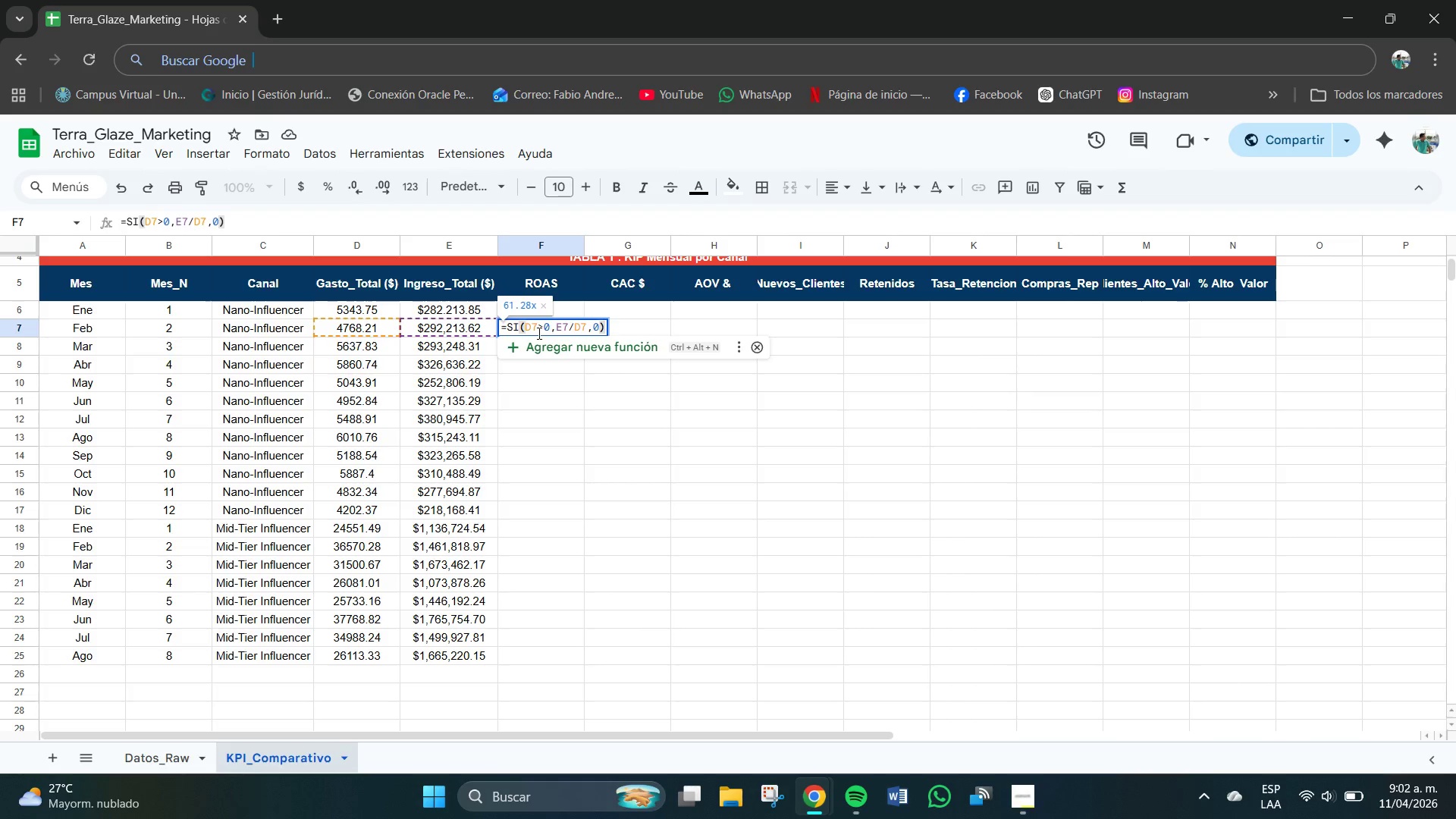 
key(Enter)
 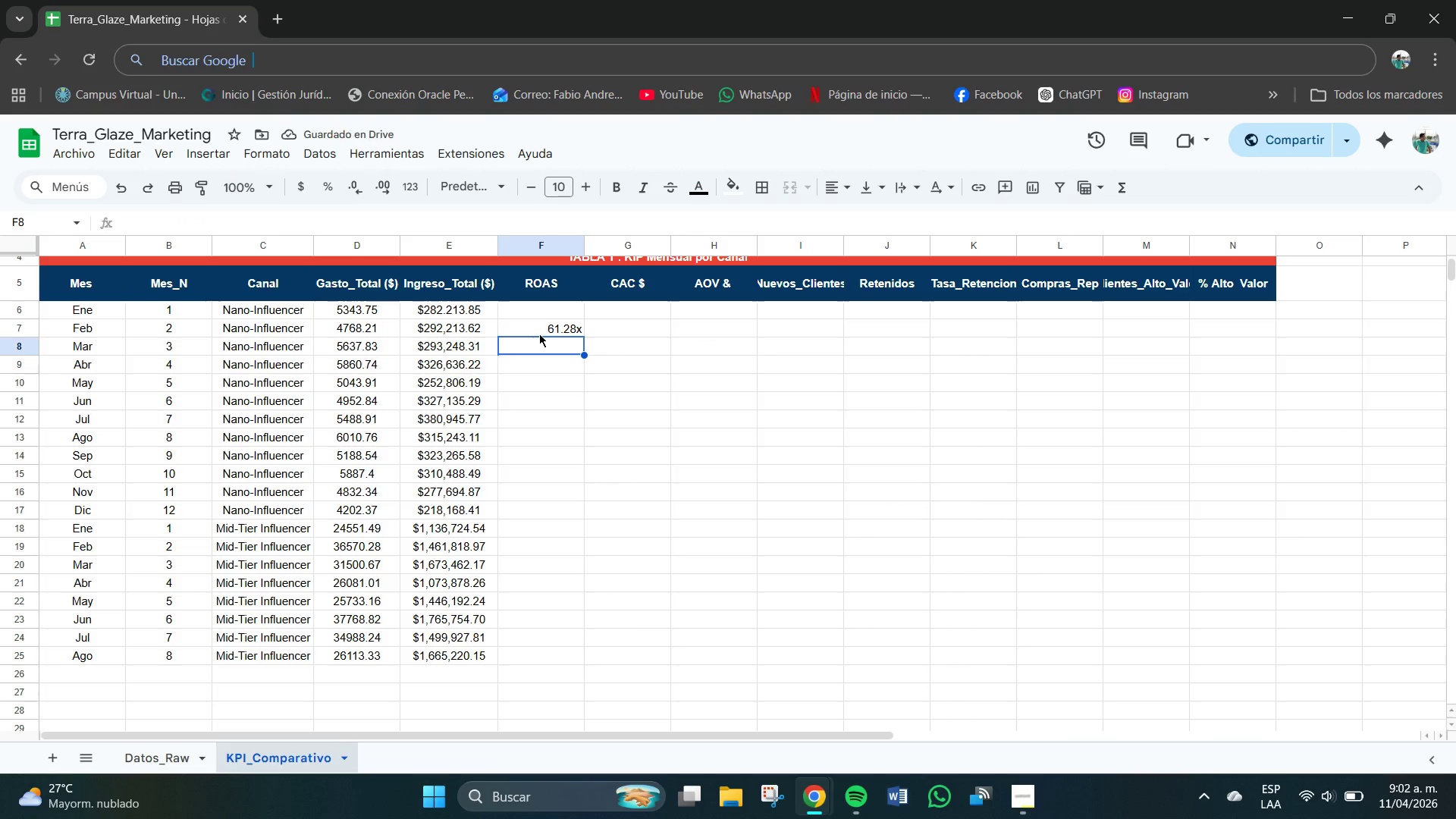 
left_click([566, 331])
 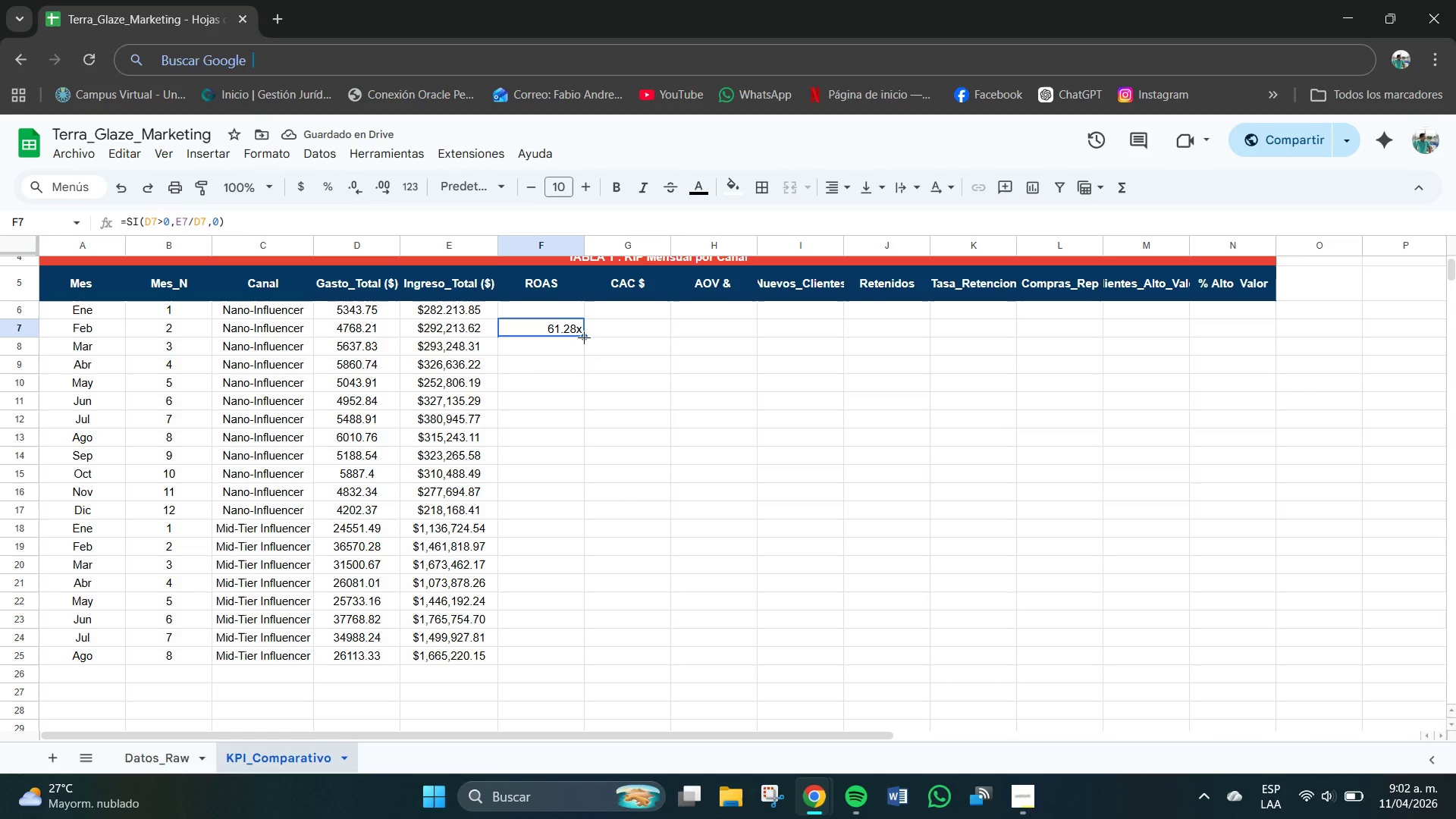 
left_click_drag(start_coordinate=[584, 337], to_coordinate=[576, 662])
 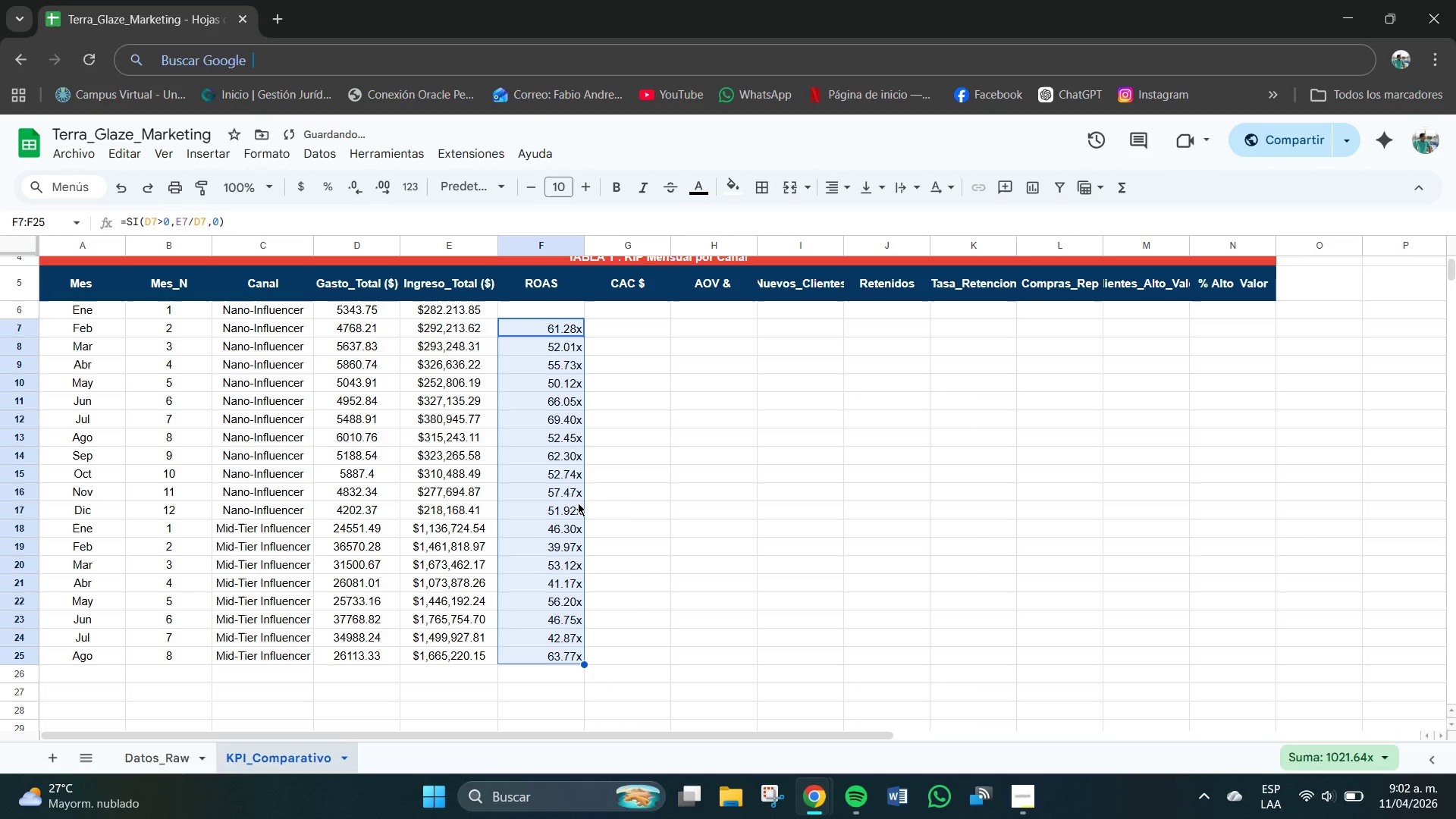 
left_click([519, 403])
 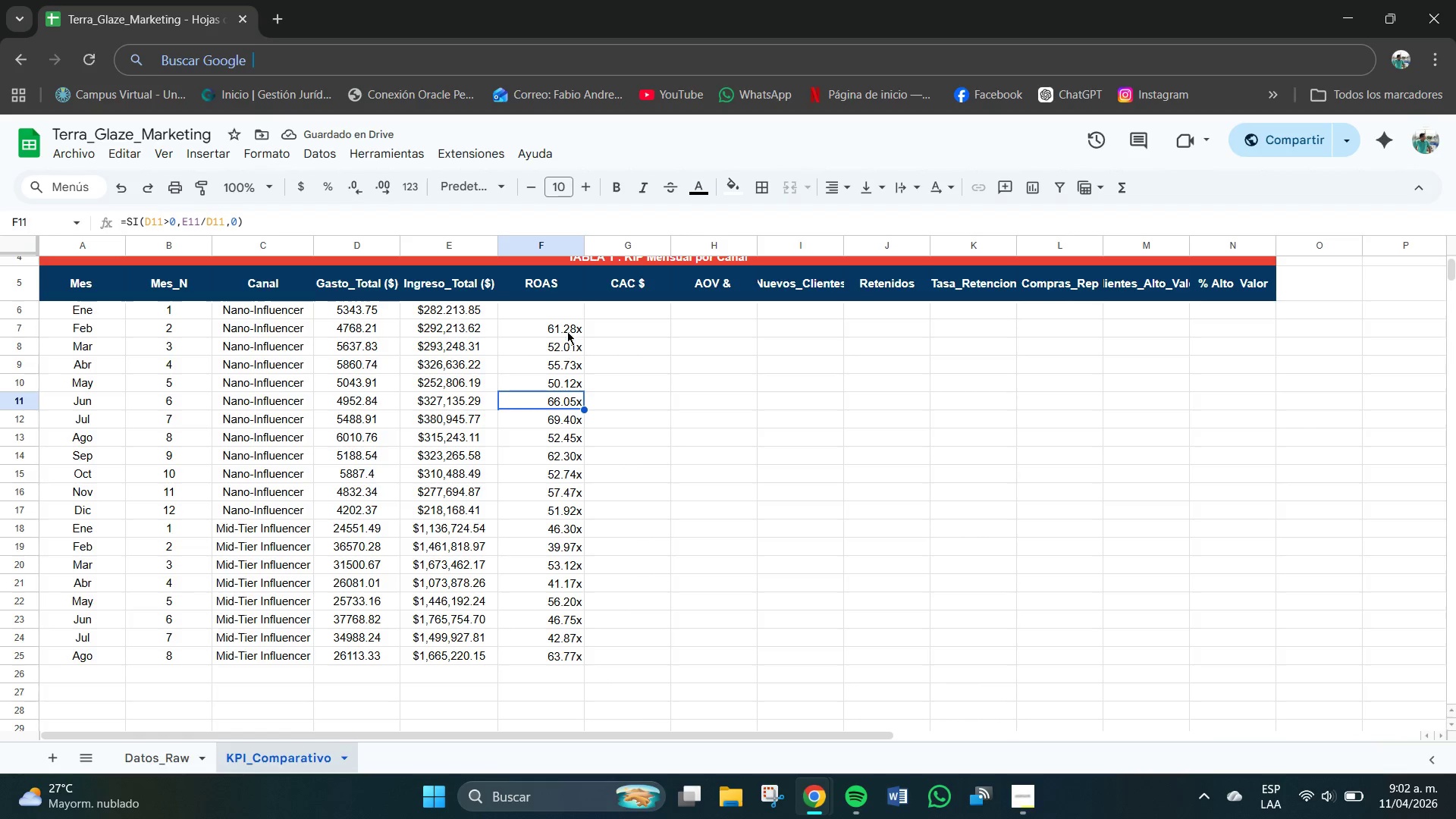 
left_click([567, 329])
 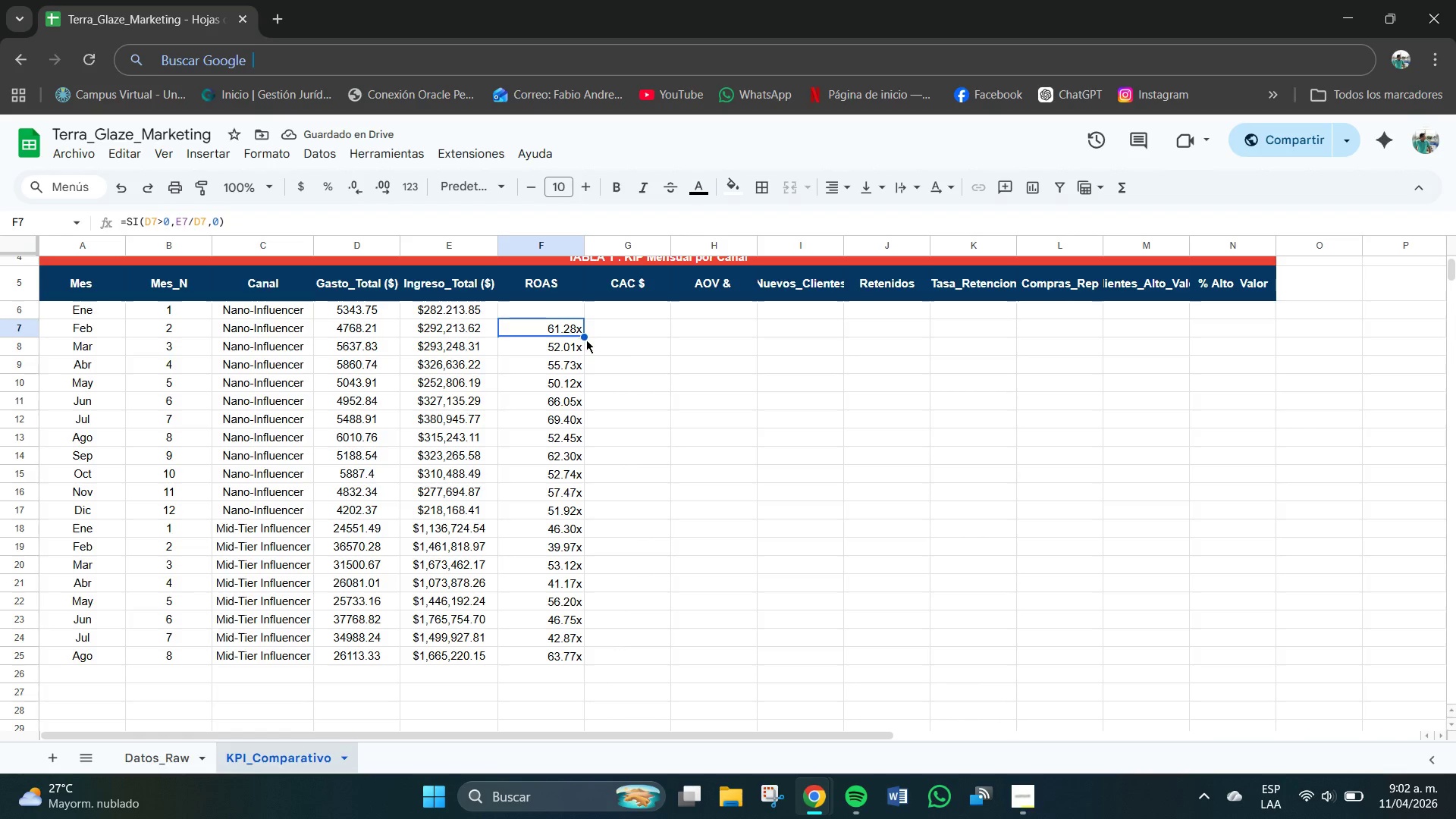 
left_click([586, 340])
 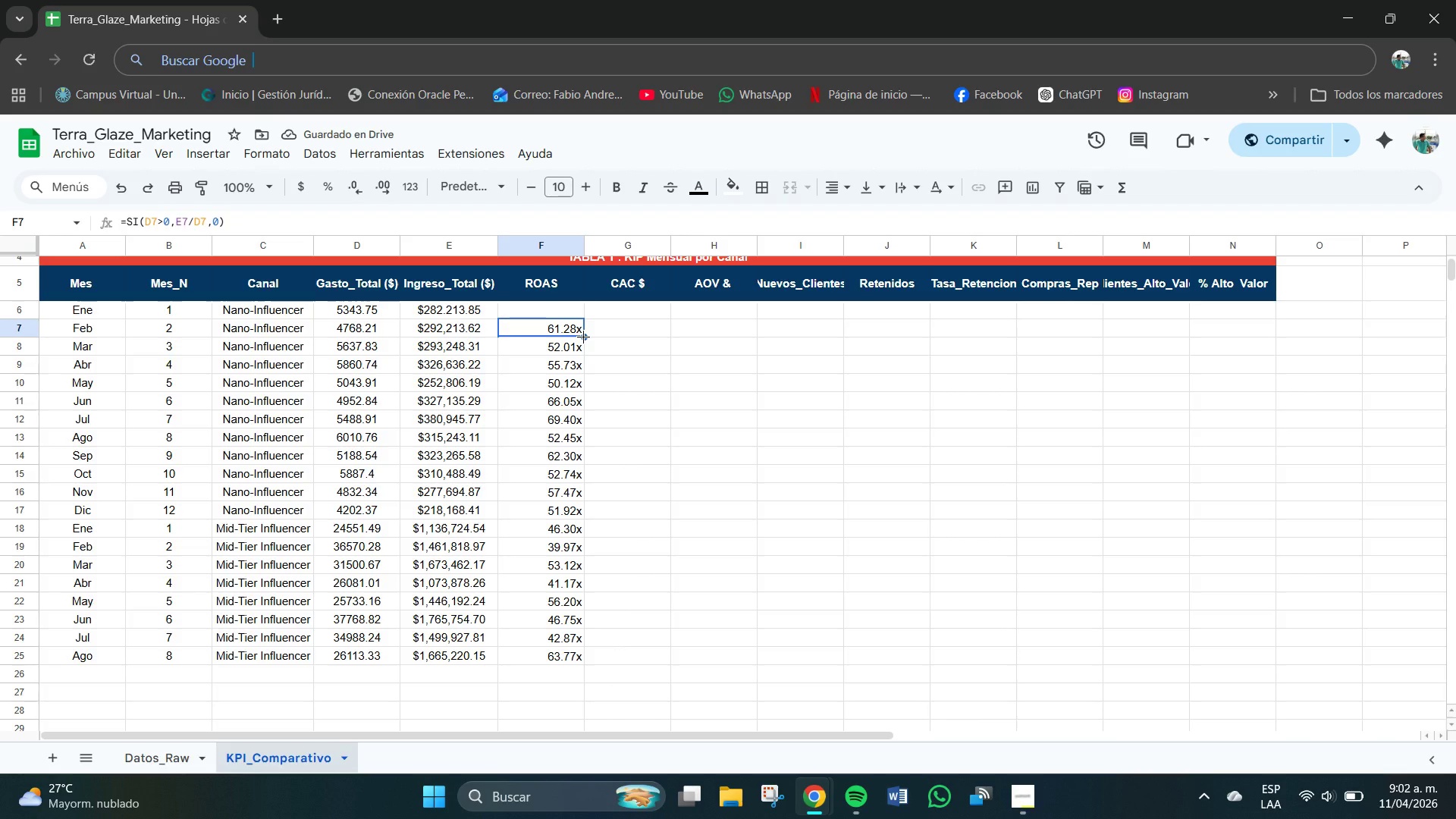 
left_click_drag(start_coordinate=[583, 337], to_coordinate=[579, 314])
 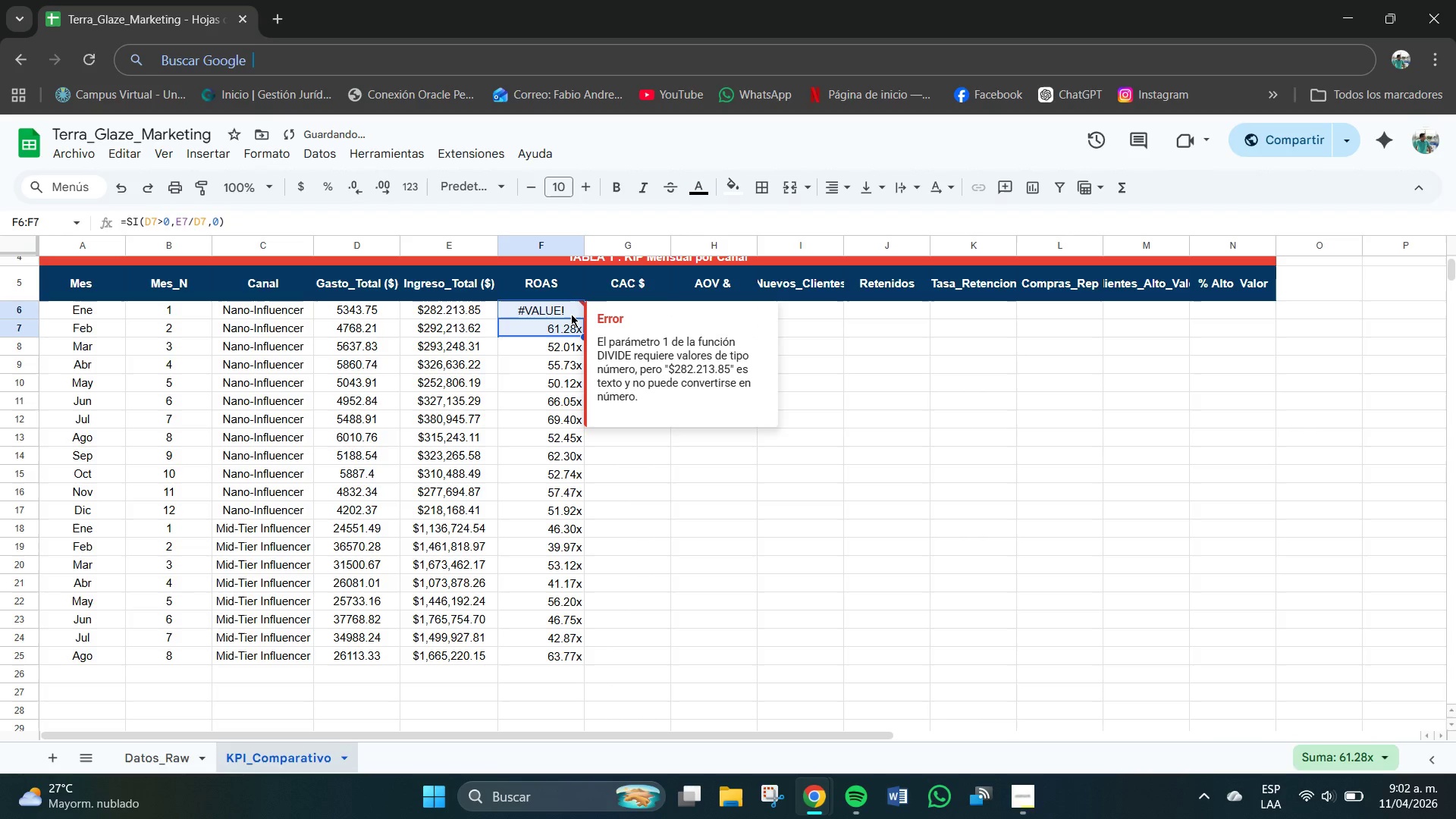 
key(Control+Z)
 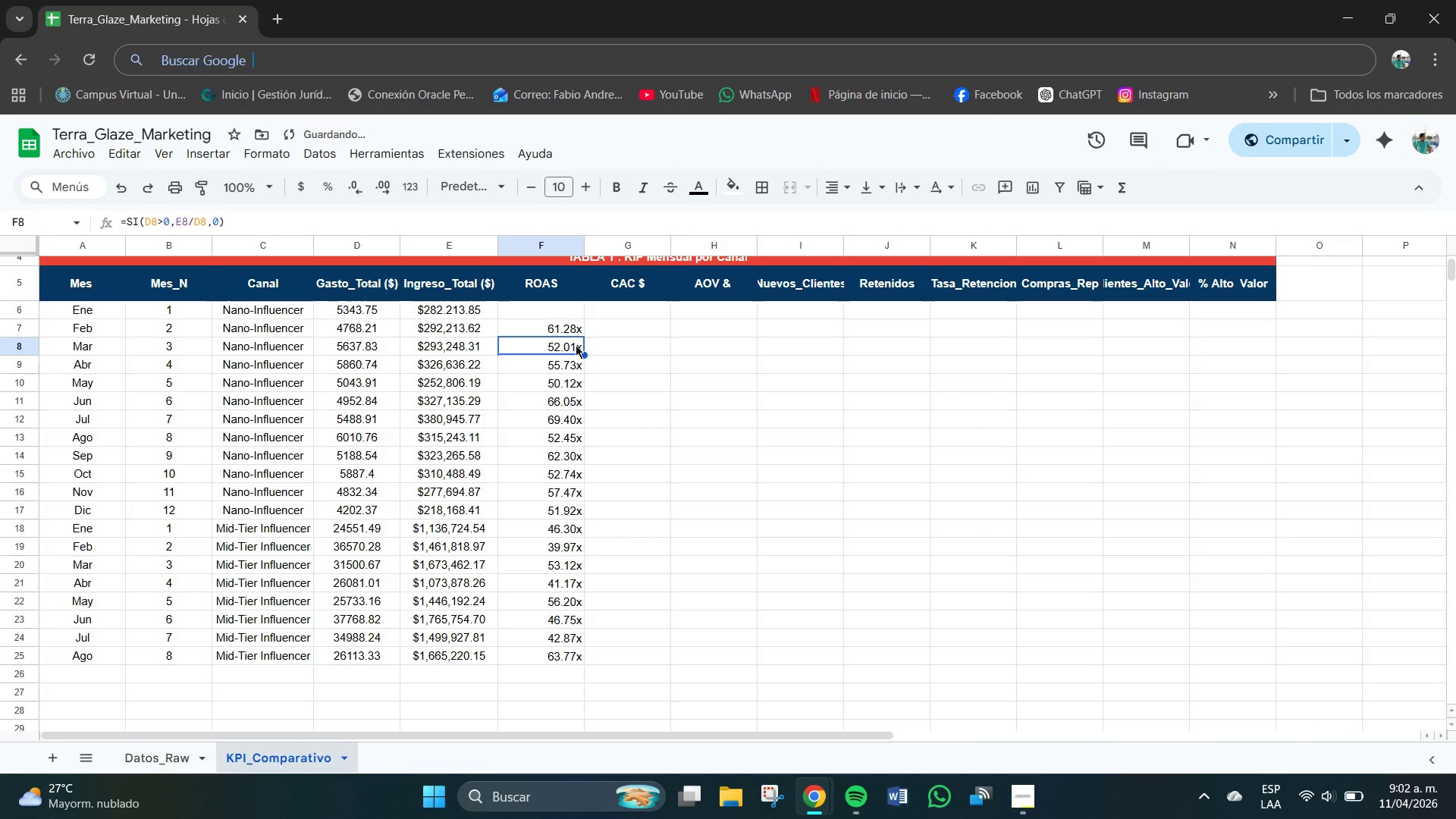 
double_click([572, 331])
 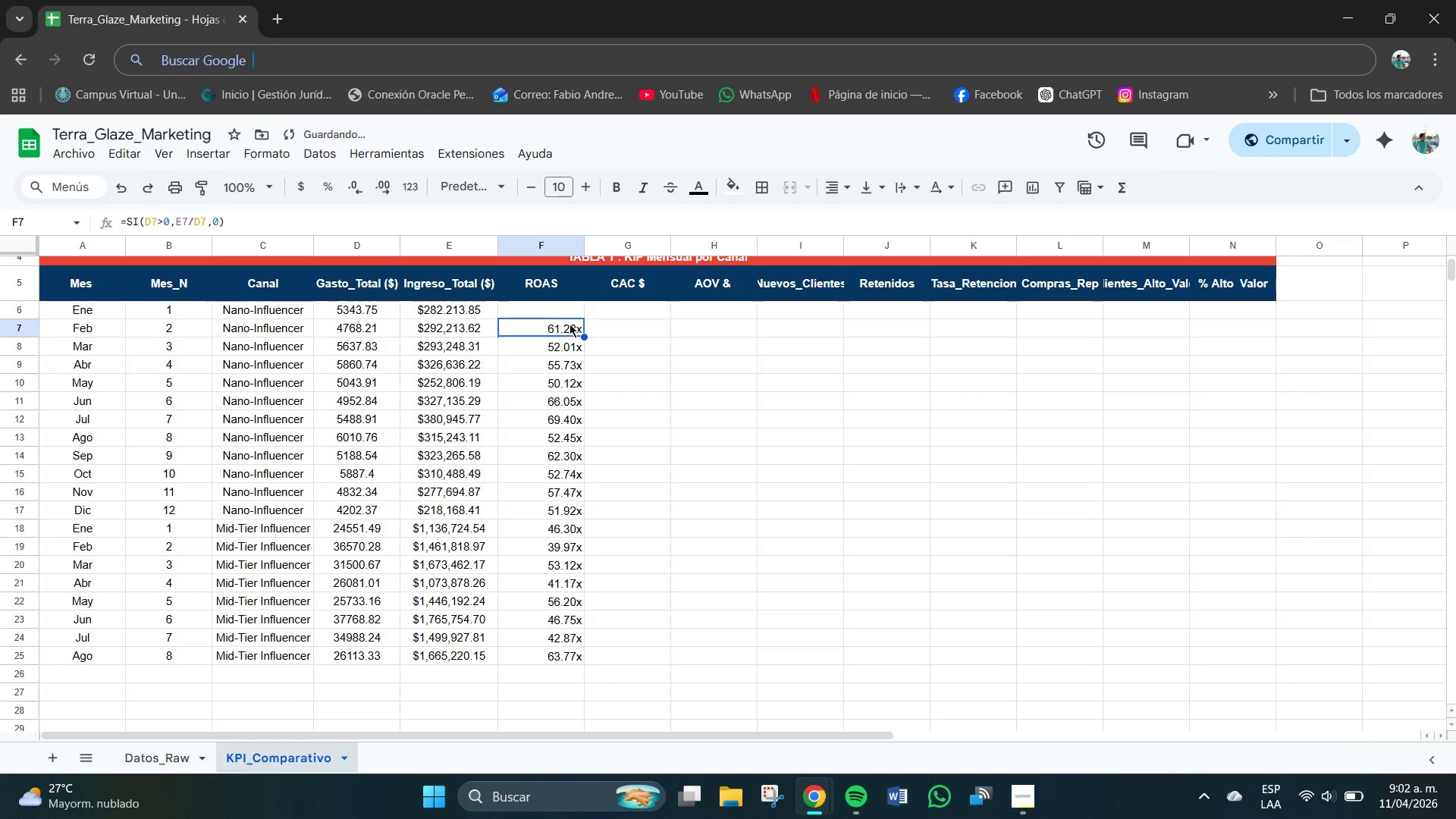 
left_click([568, 311])
 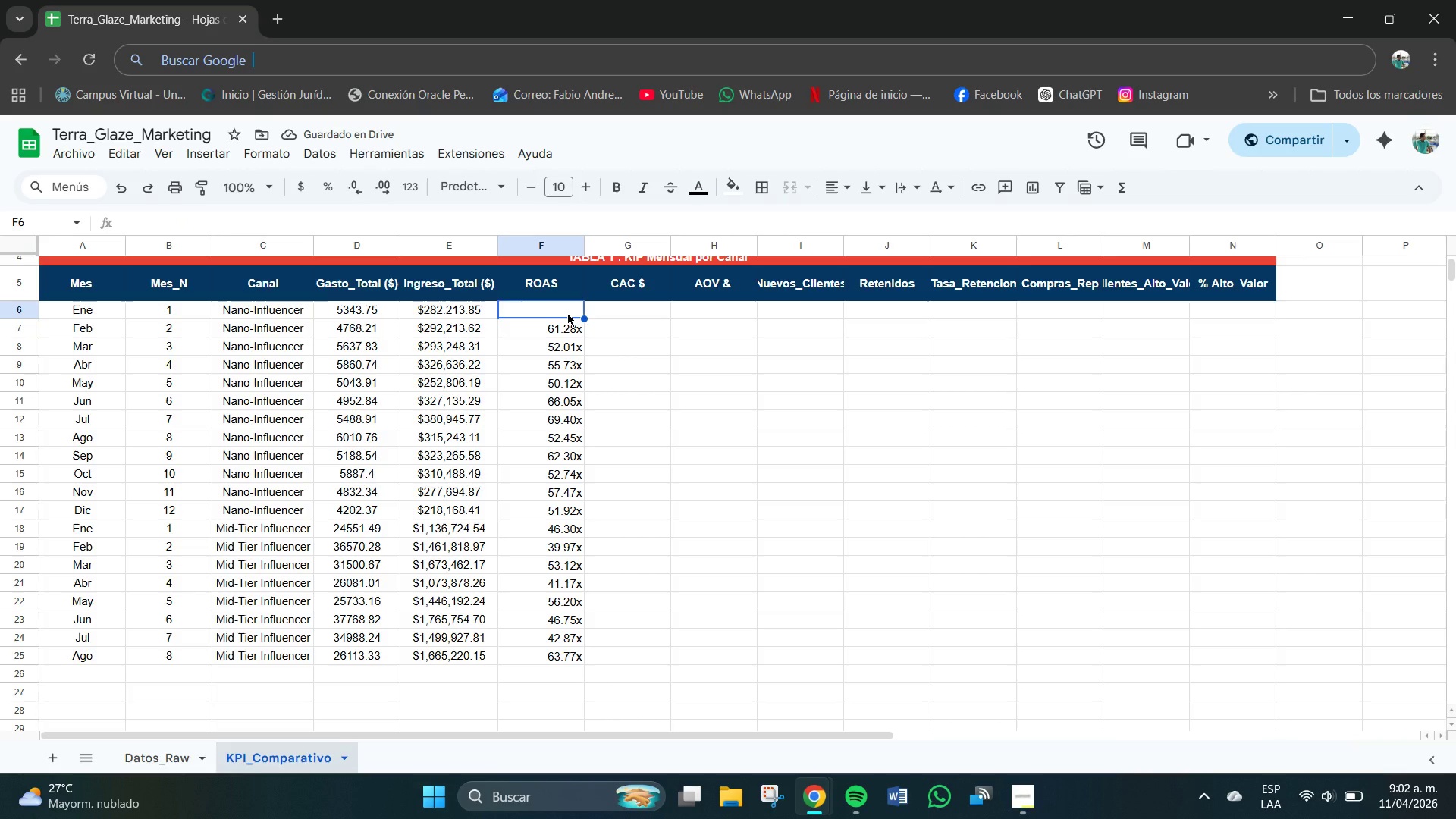 
key(Numpad5)
 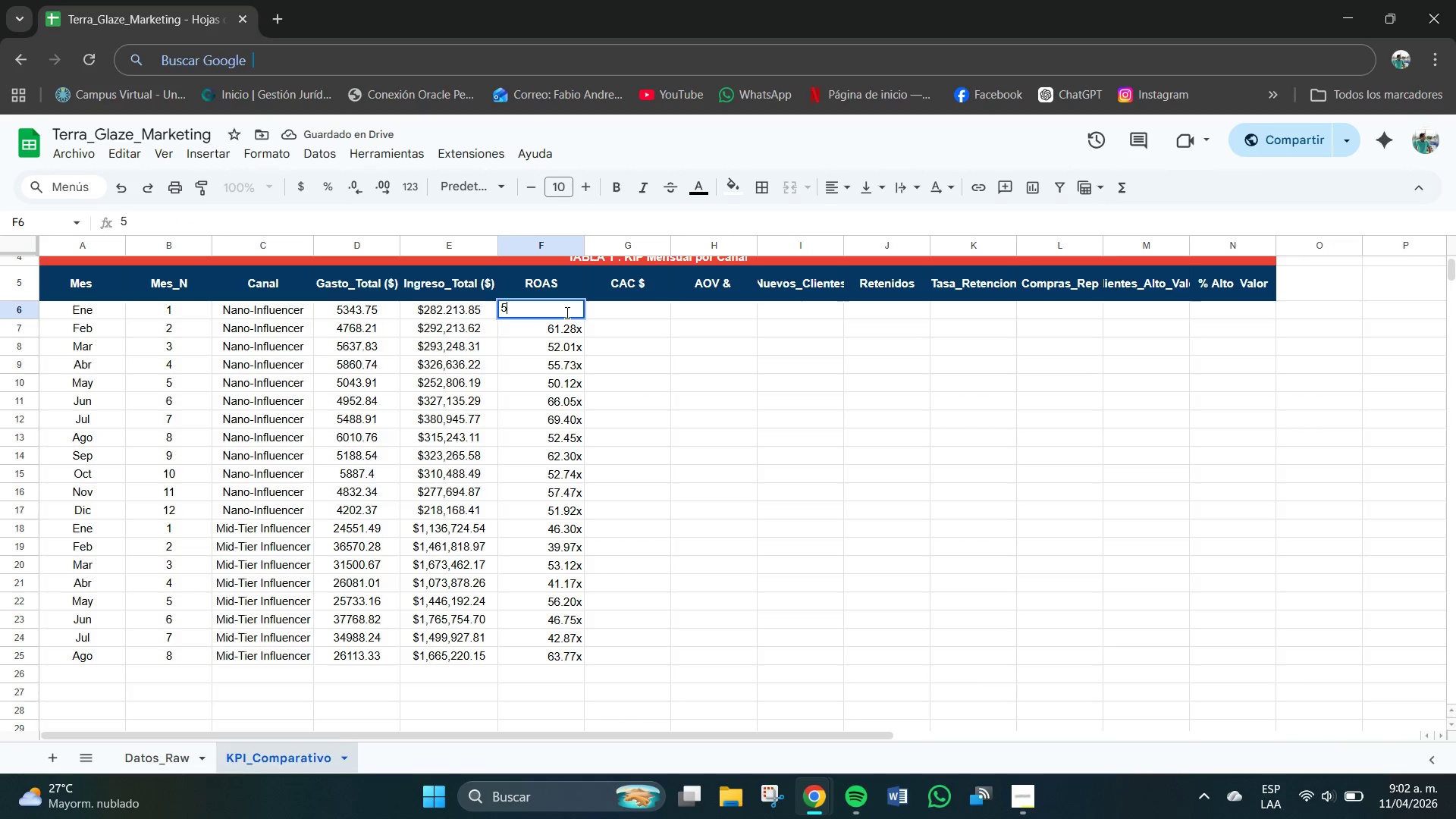 
key(Numpad2)
 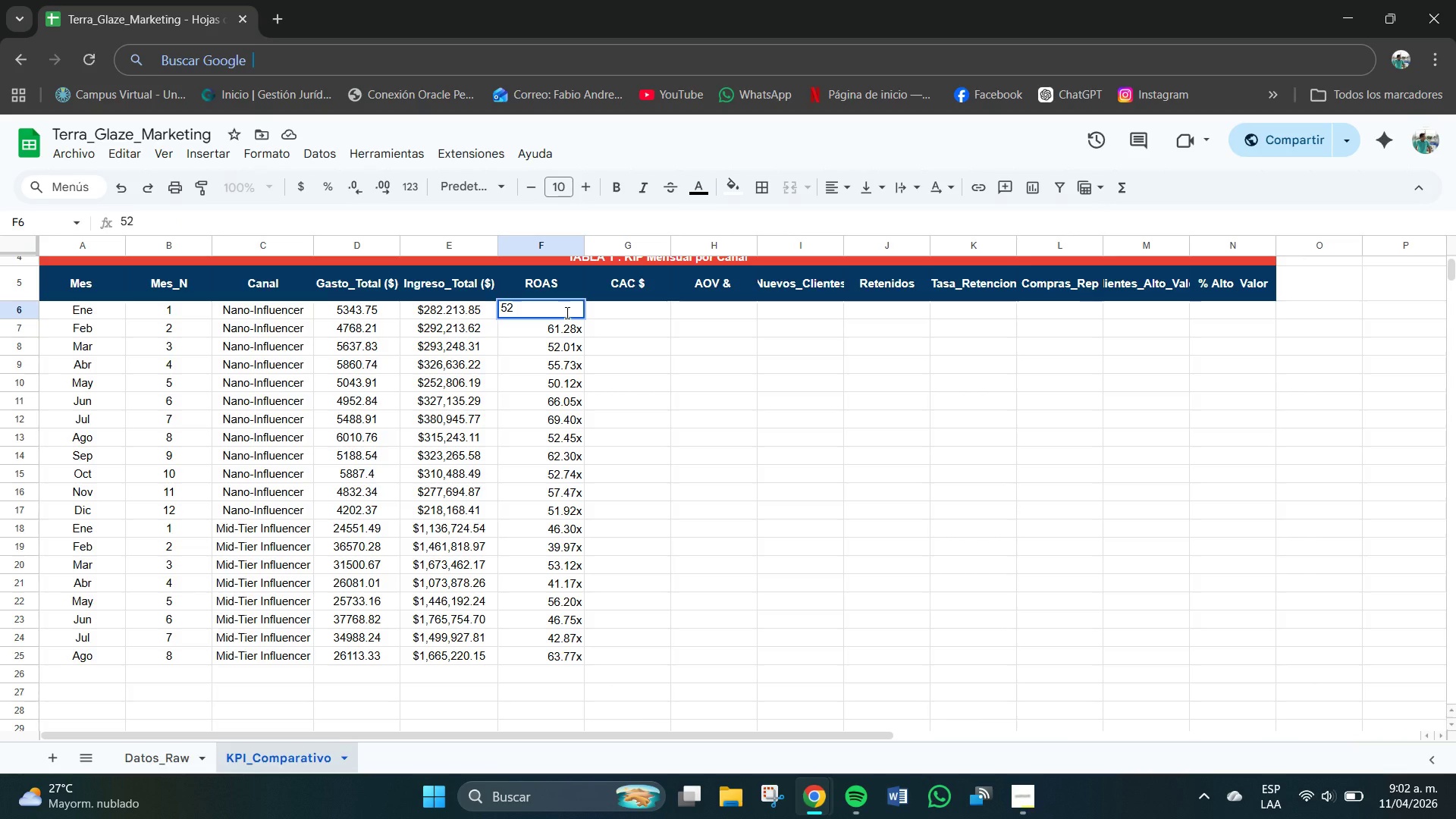 
key(NumpadDecimal)
 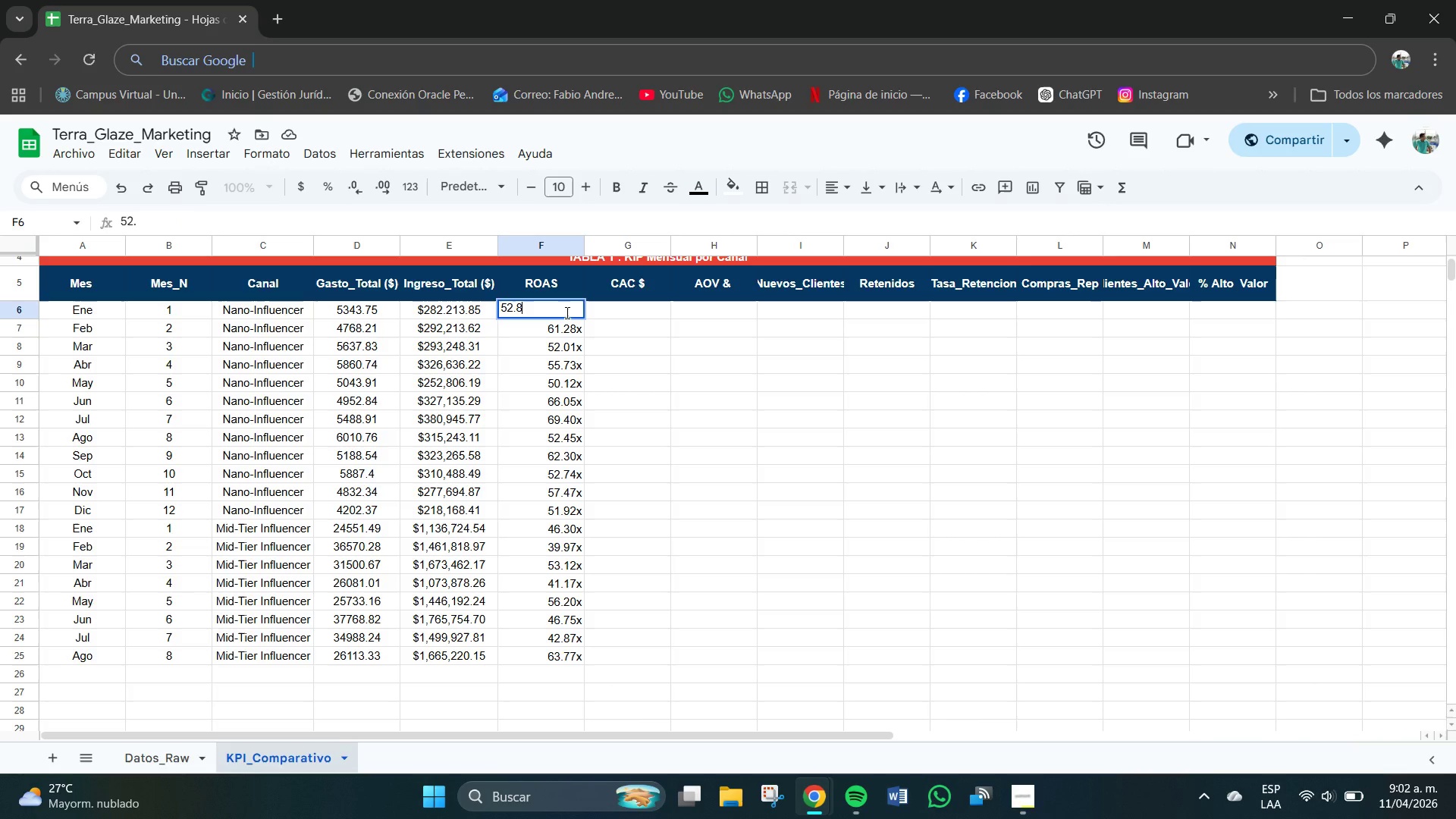 
key(Numpad8)
 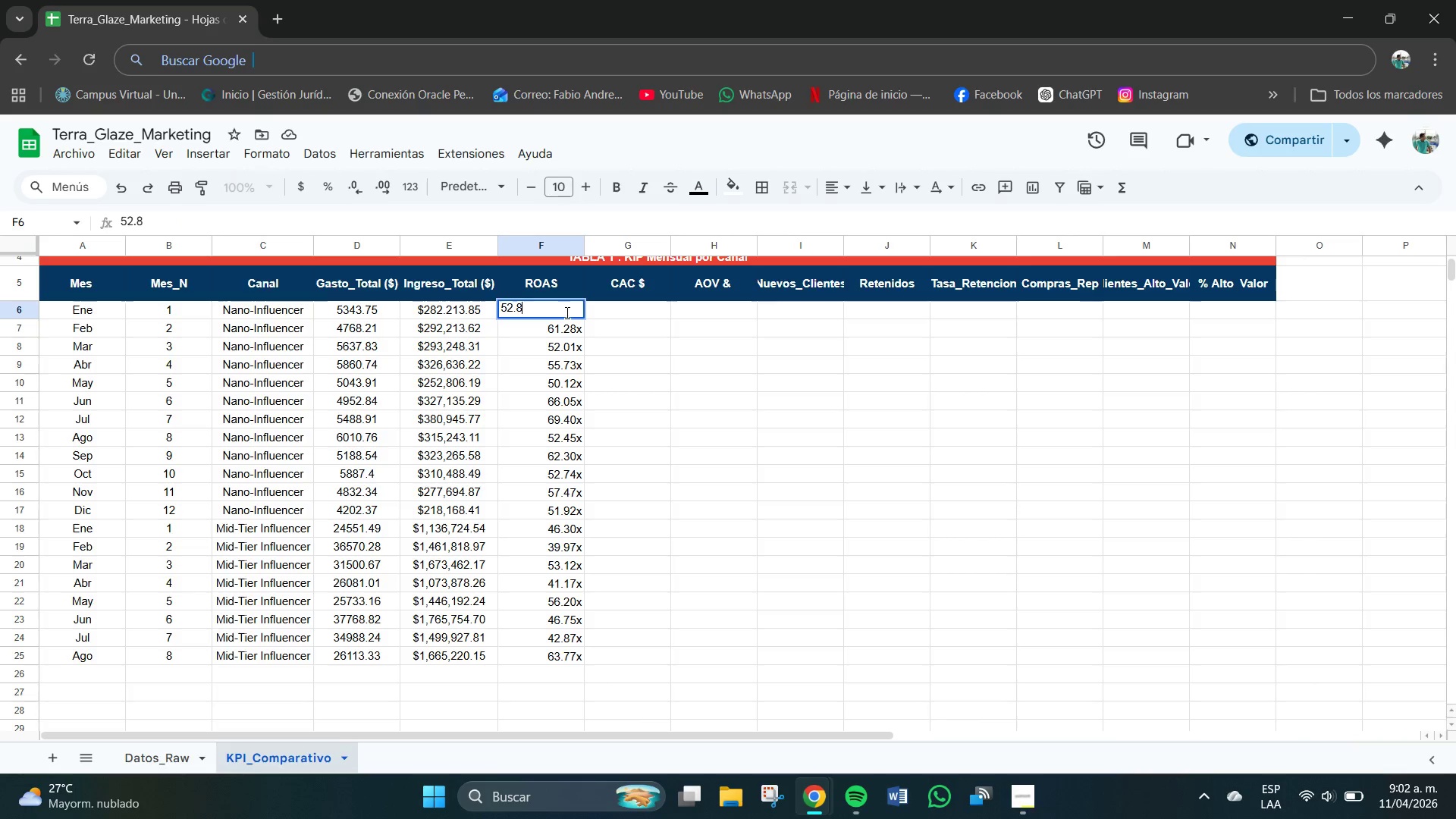 
key(Numpad1)
 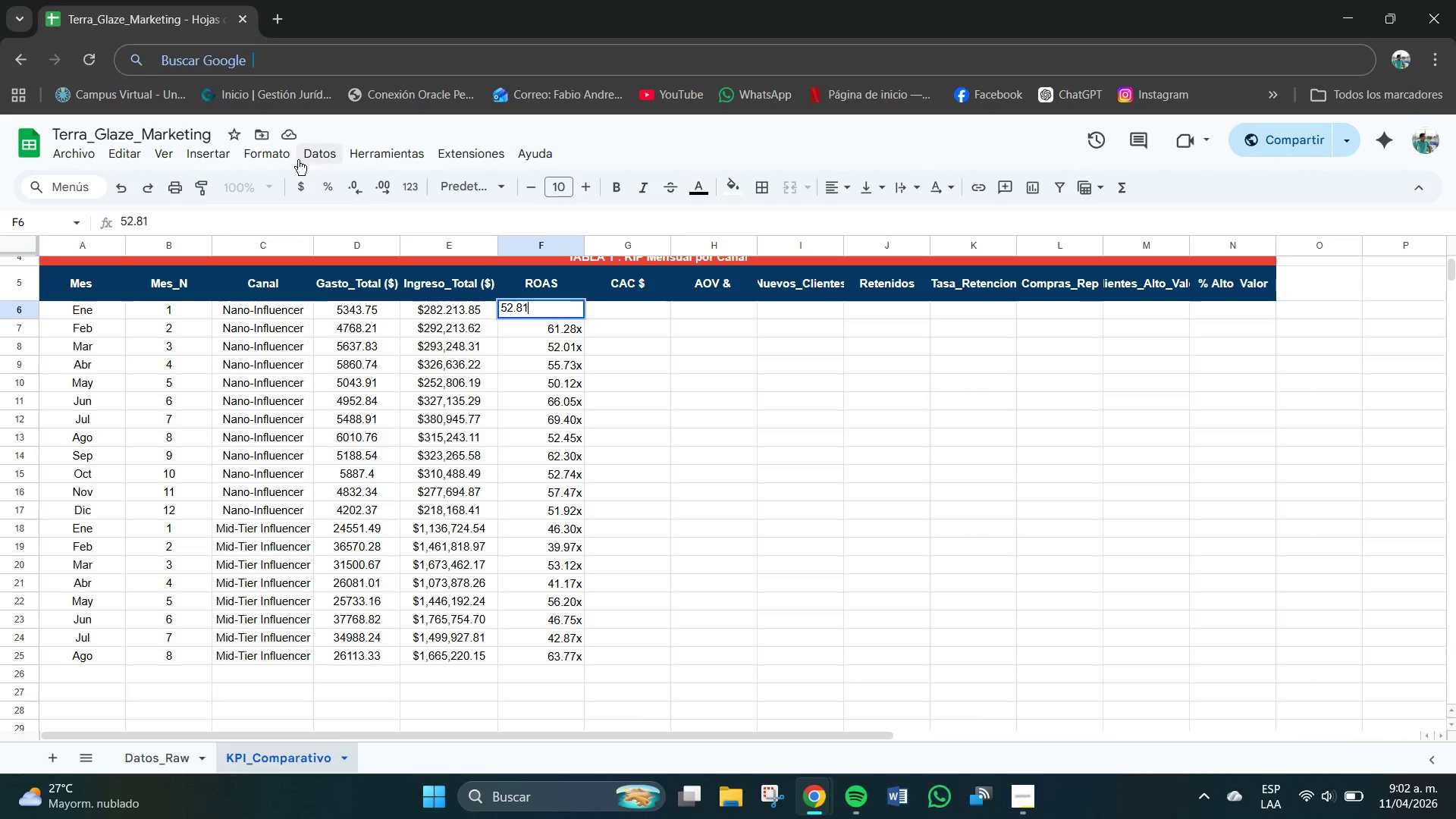 
left_click([286, 151])
 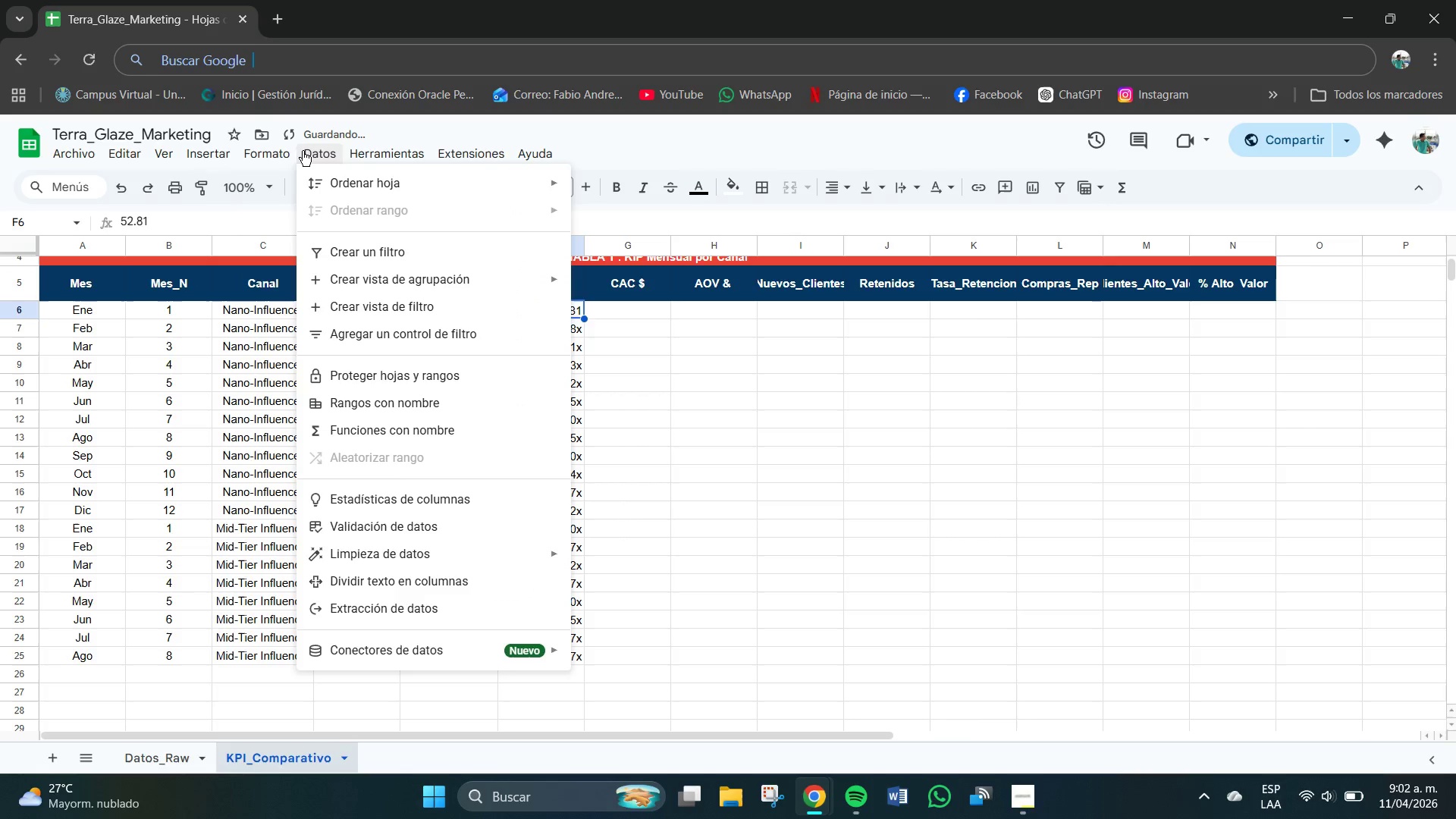 
left_click([304, 151])
 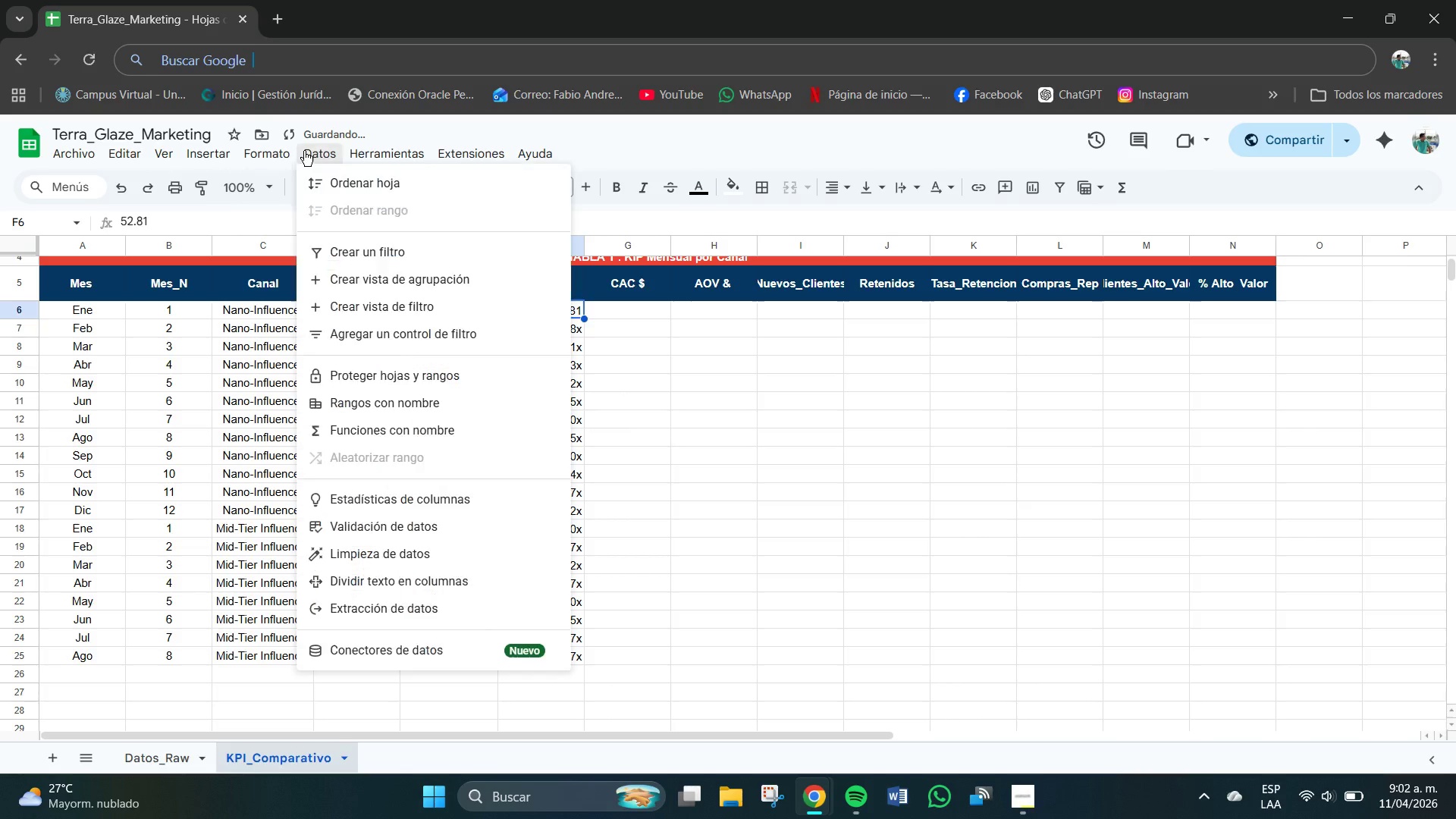 
left_click([304, 151])
 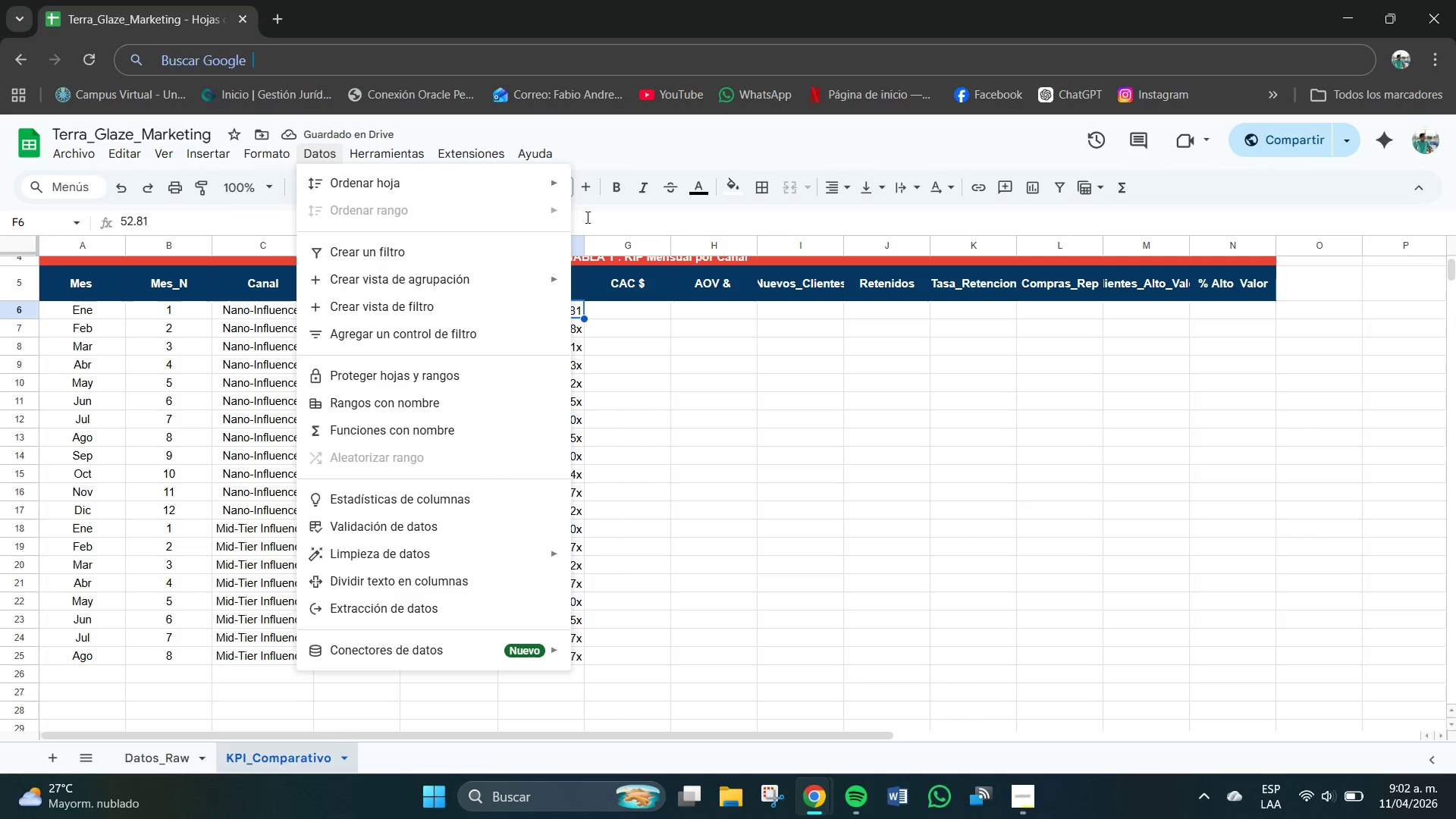 
left_click([598, 224])
 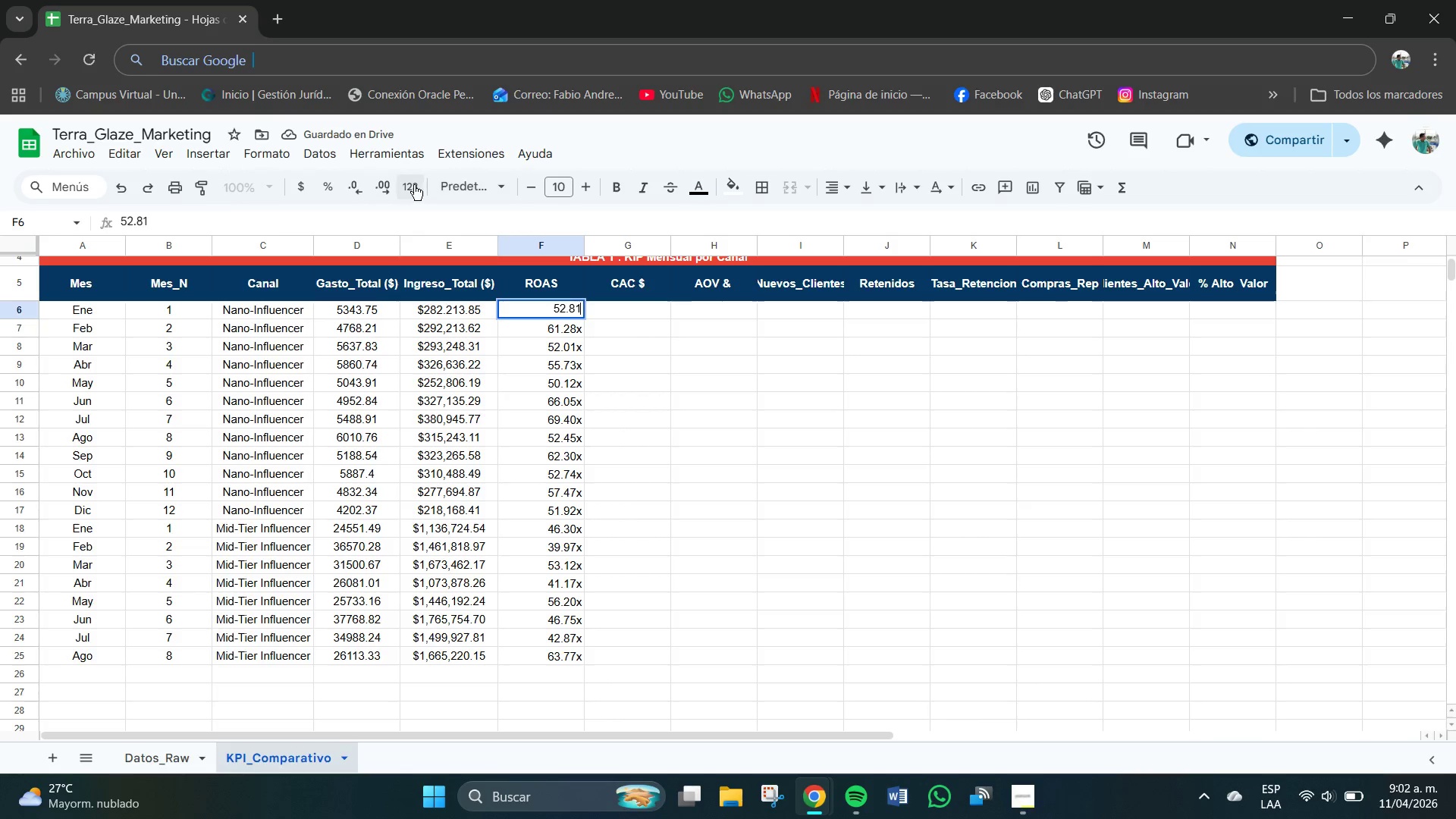 
left_click([414, 185])
 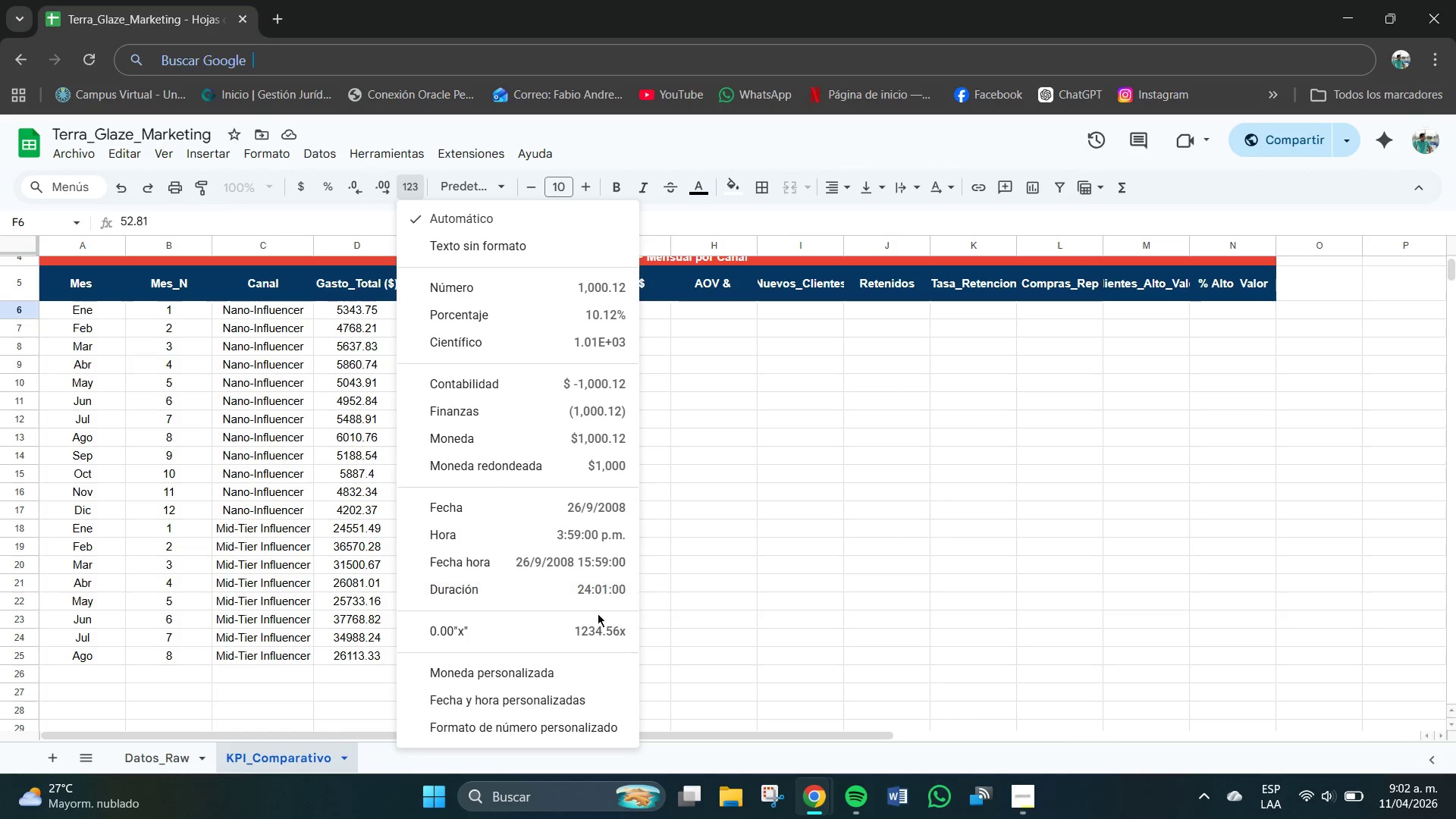 
left_click([598, 626])
 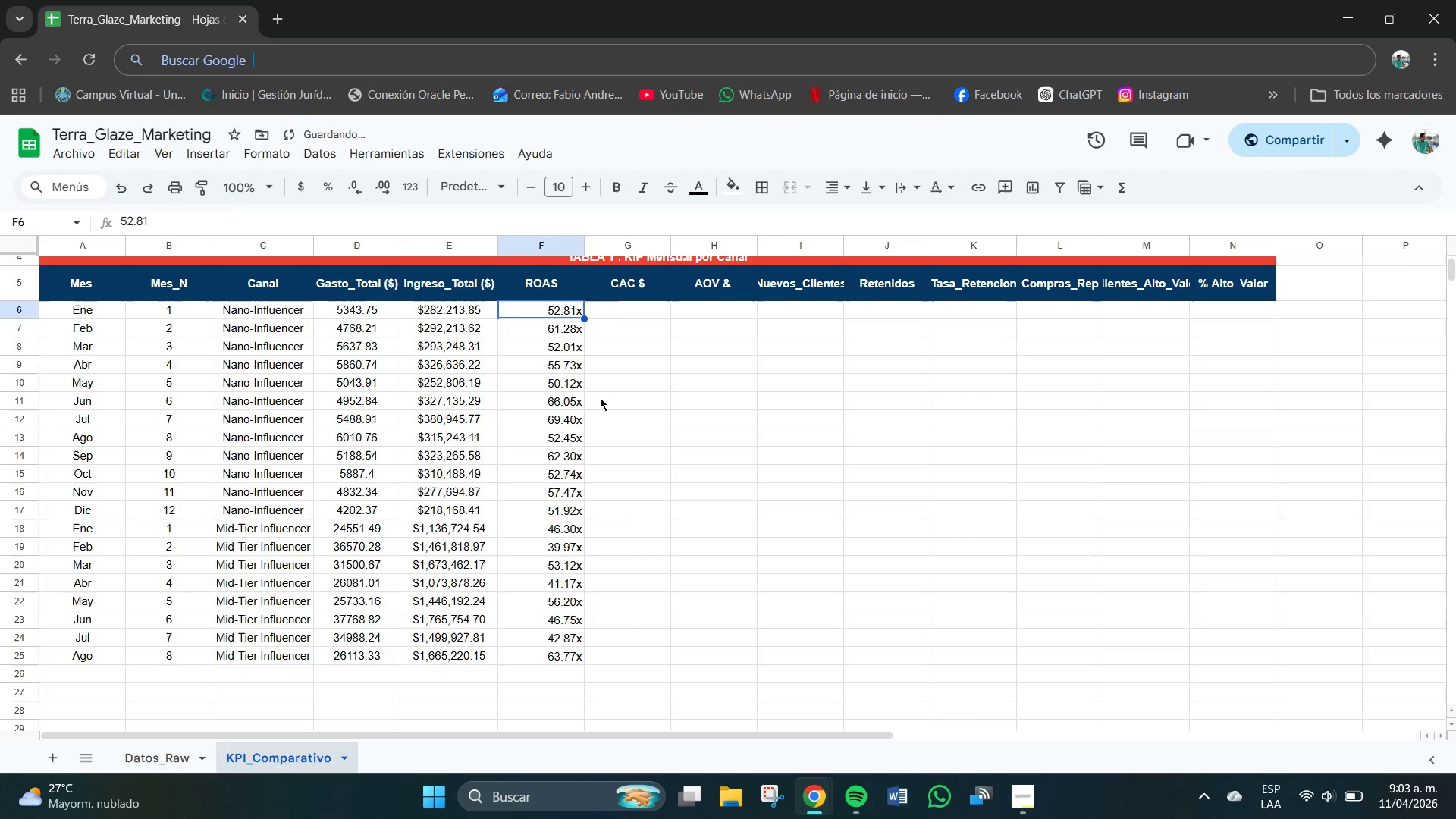 
left_click([567, 336])
 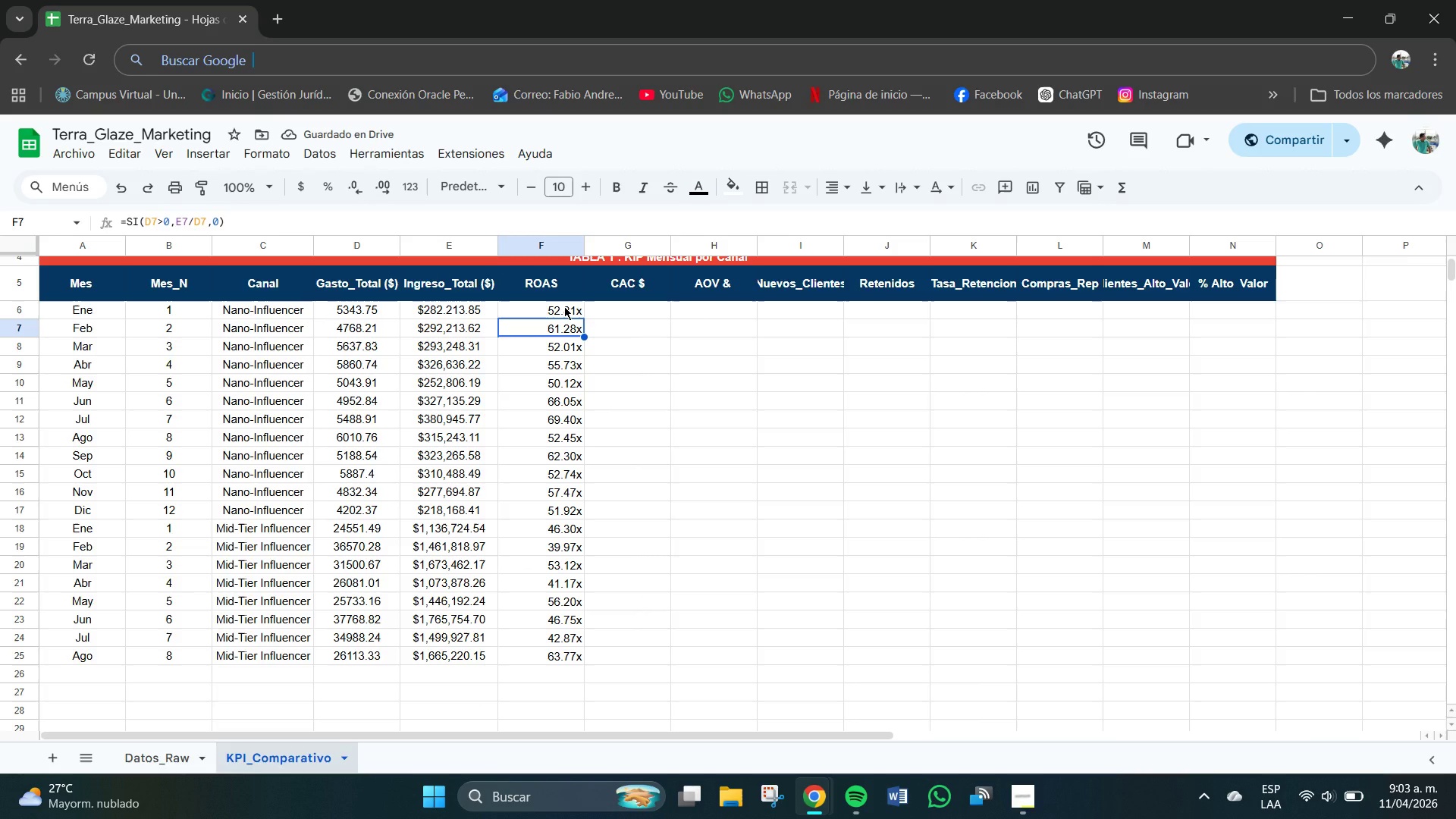 
left_click([564, 306])
 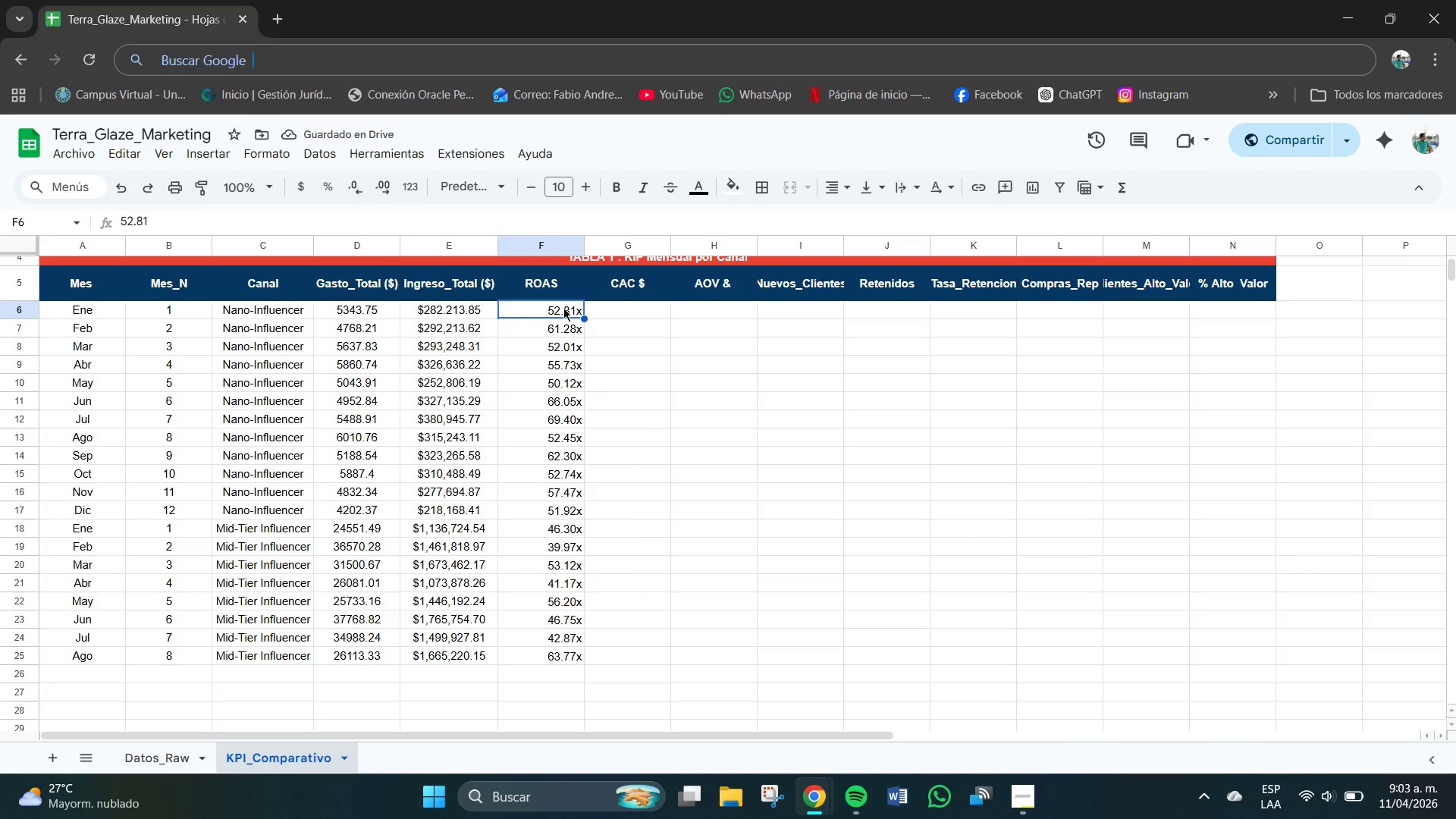 
left_click_drag(start_coordinate=[563, 306], to_coordinate=[569, 661])
 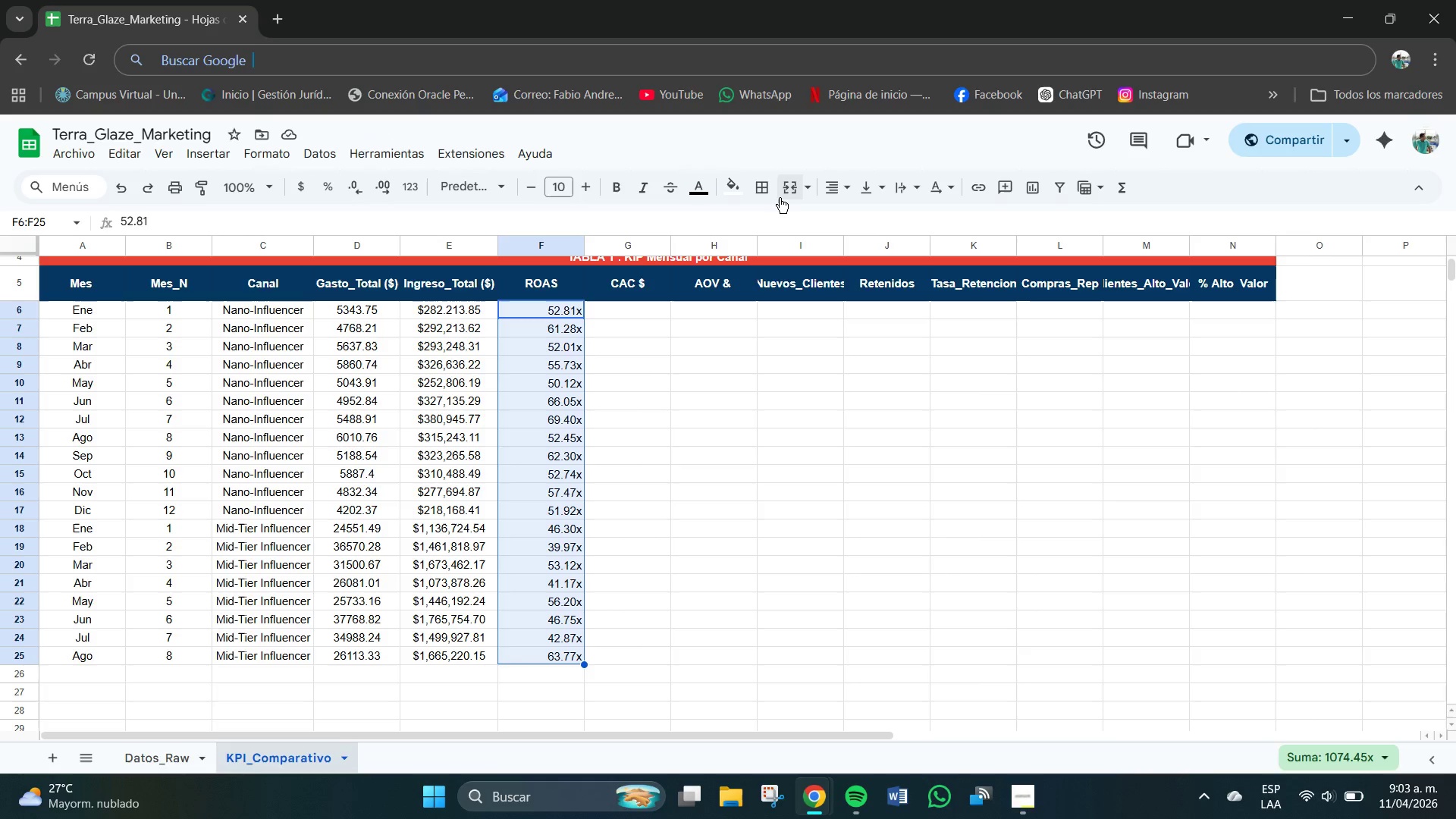 
left_click([811, 187])
 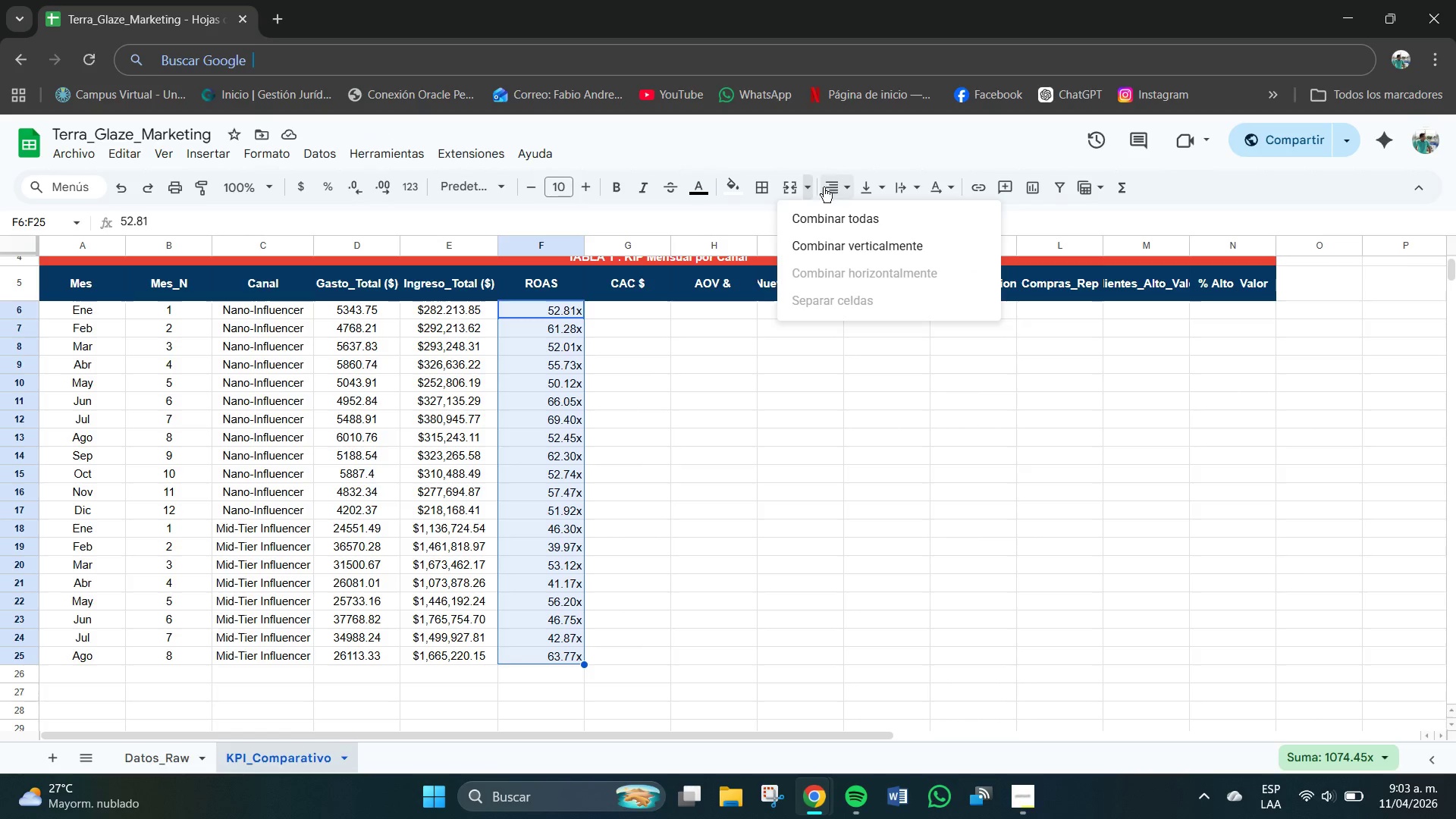 
left_click([831, 187])
 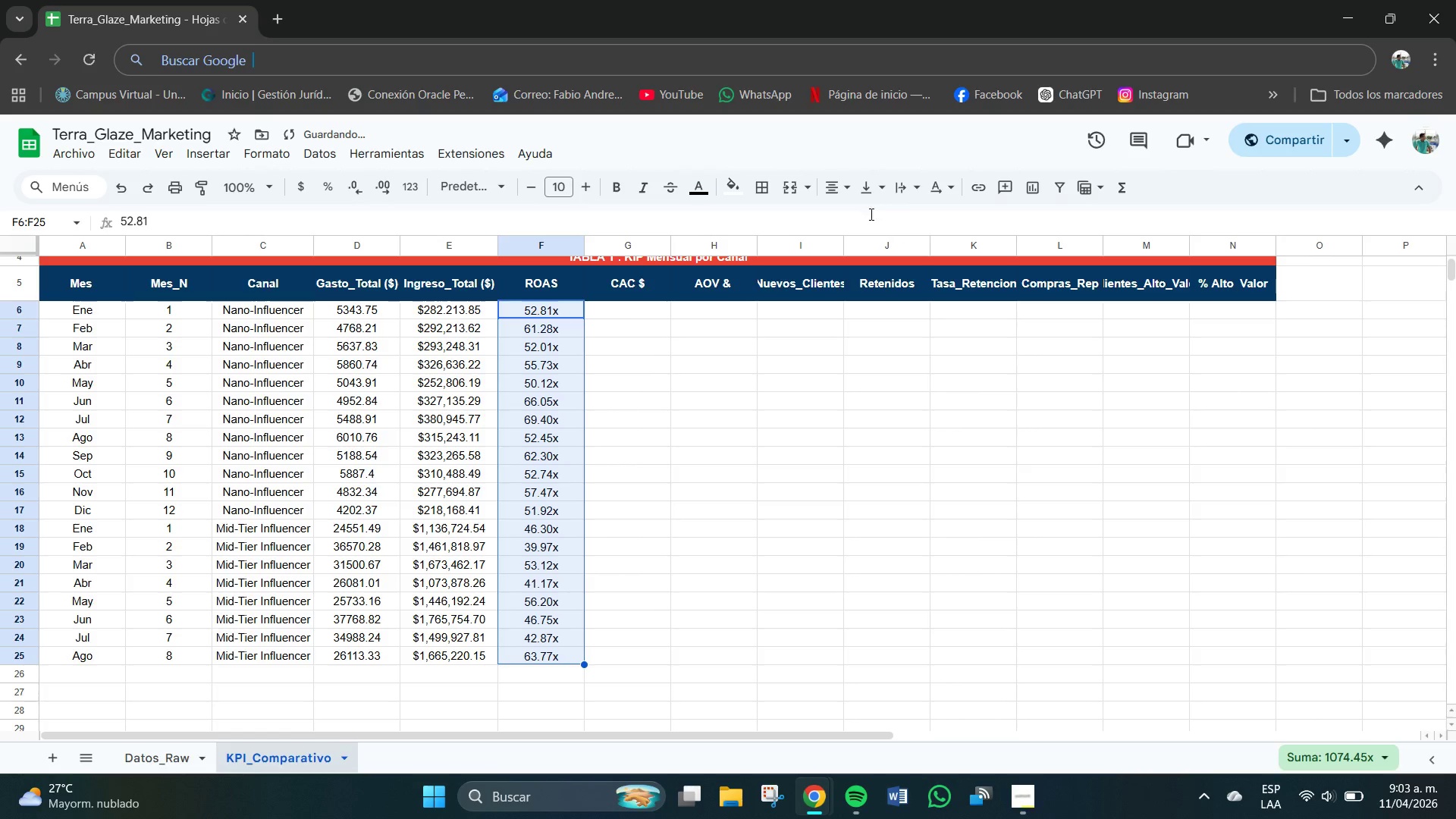 
double_click([875, 189])
 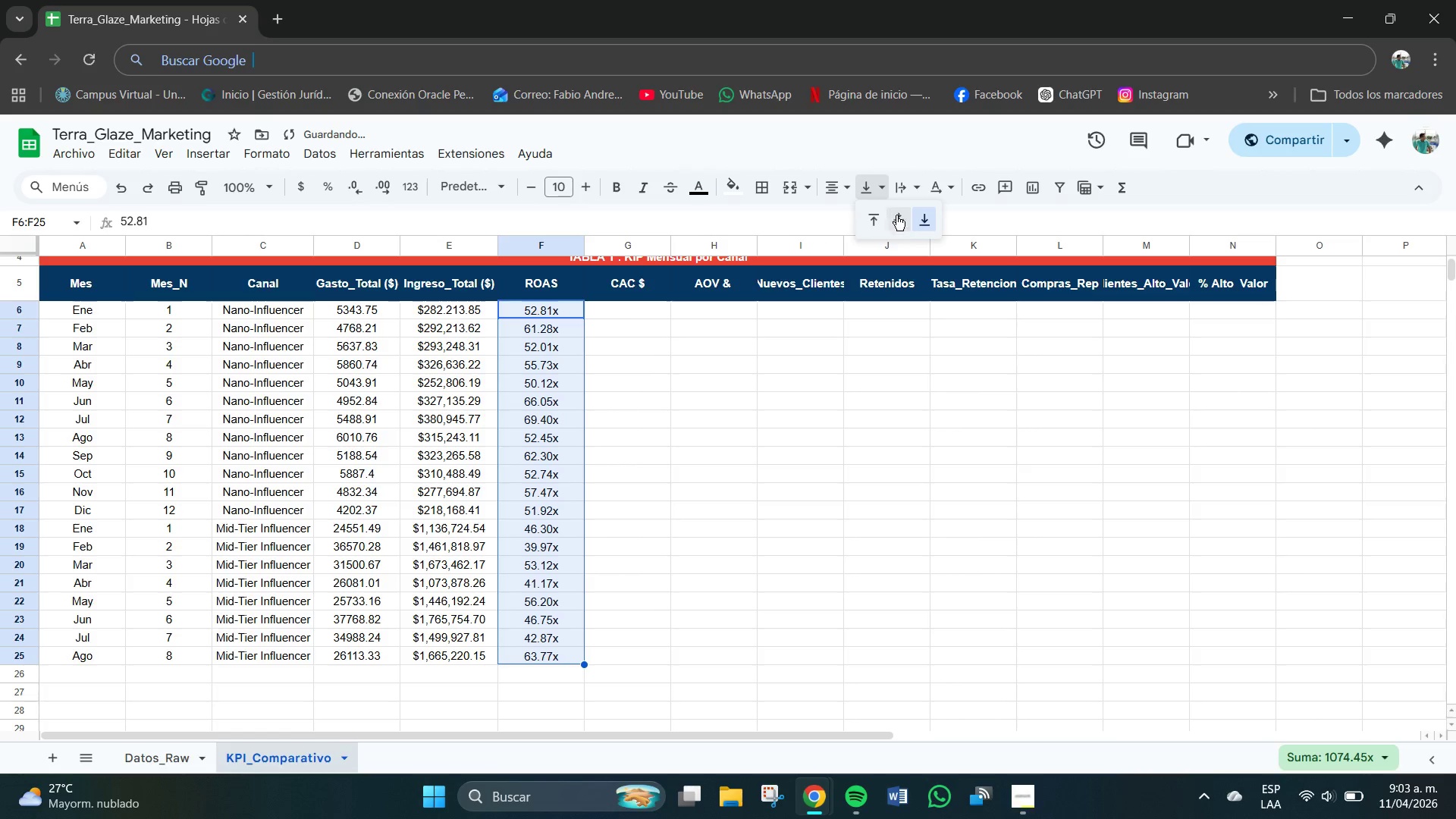 
left_click([899, 218])
 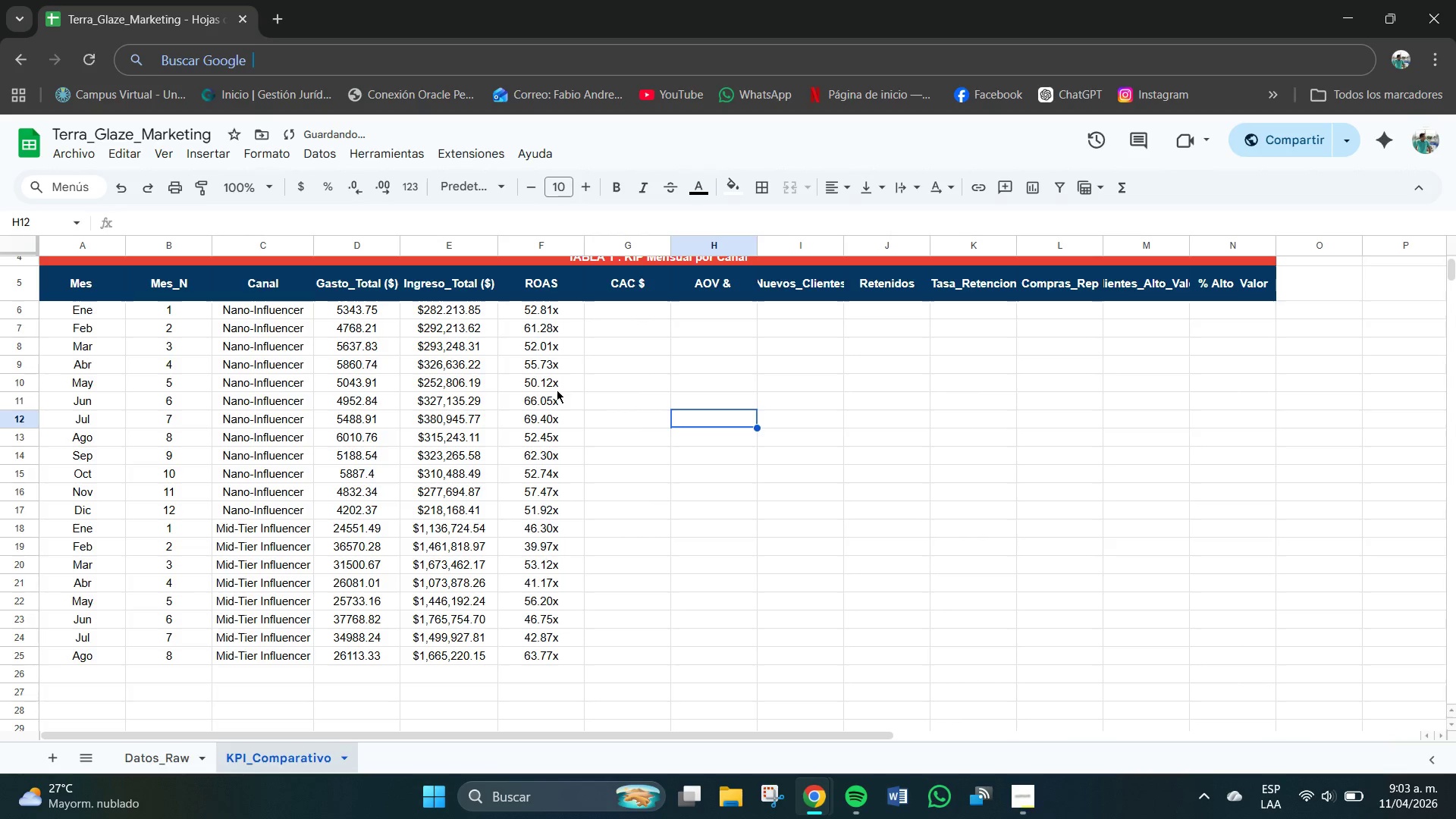 
left_click([562, 321])
 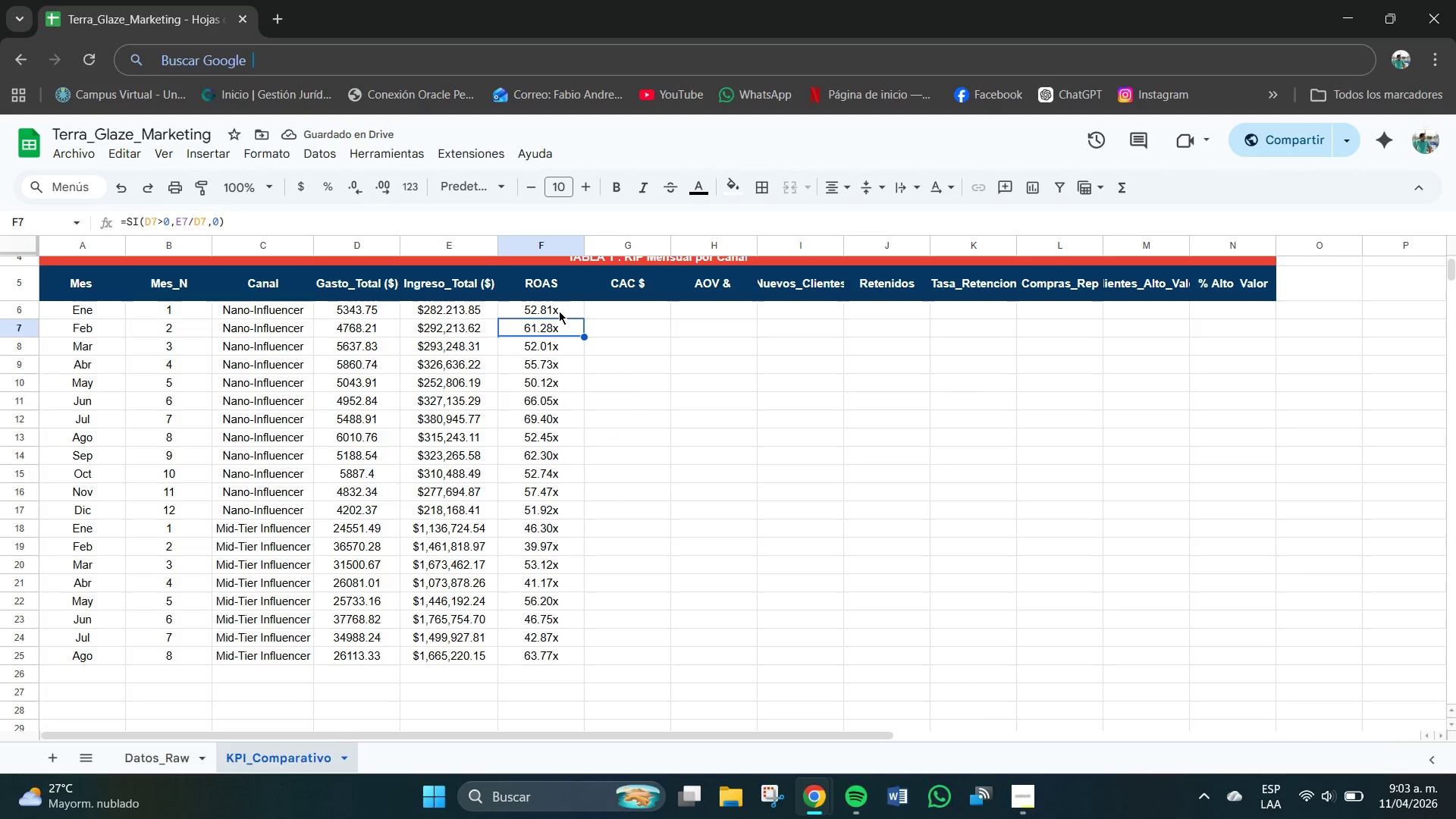 
left_click([559, 311])
 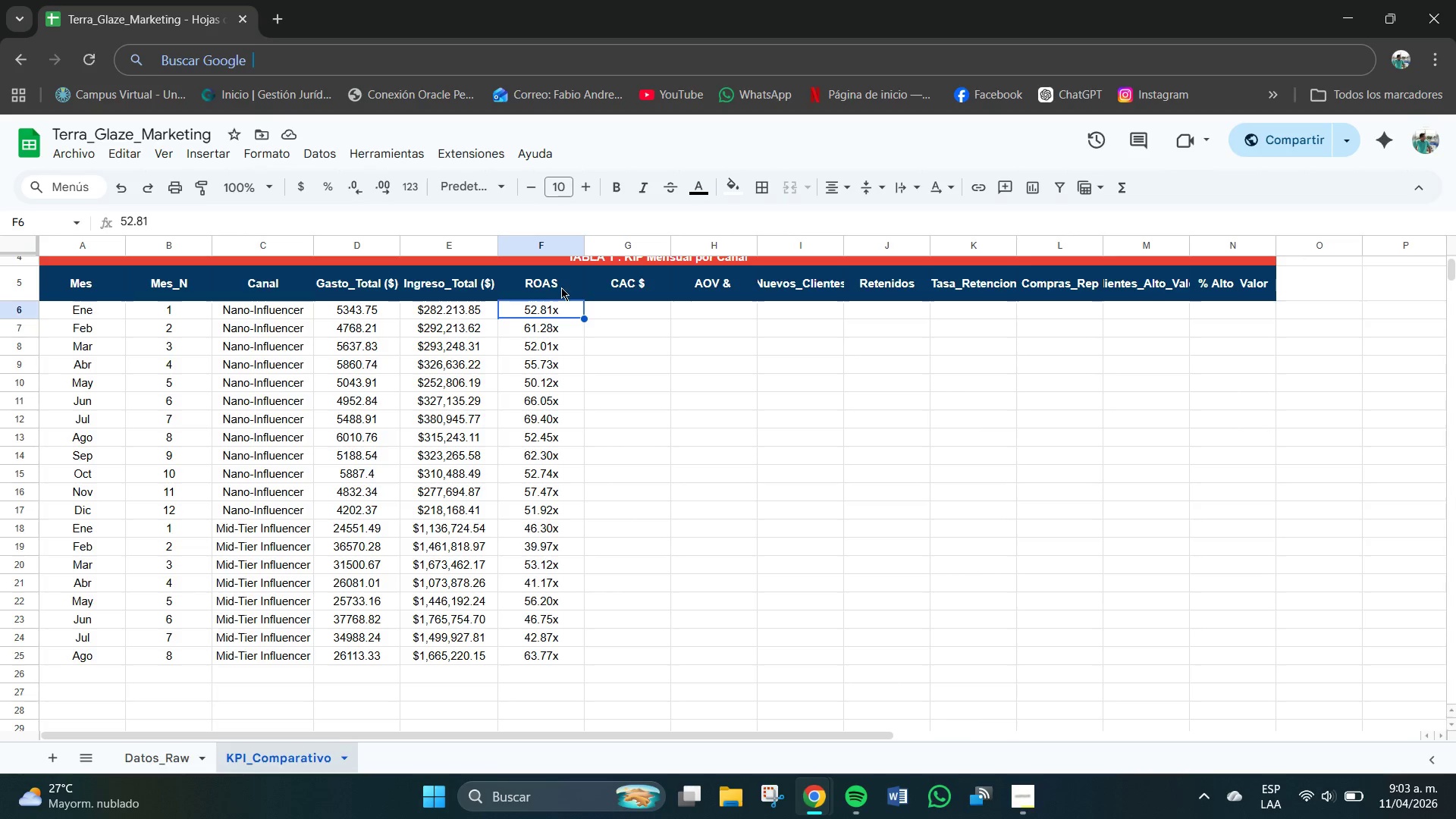 
wait(6.41)
 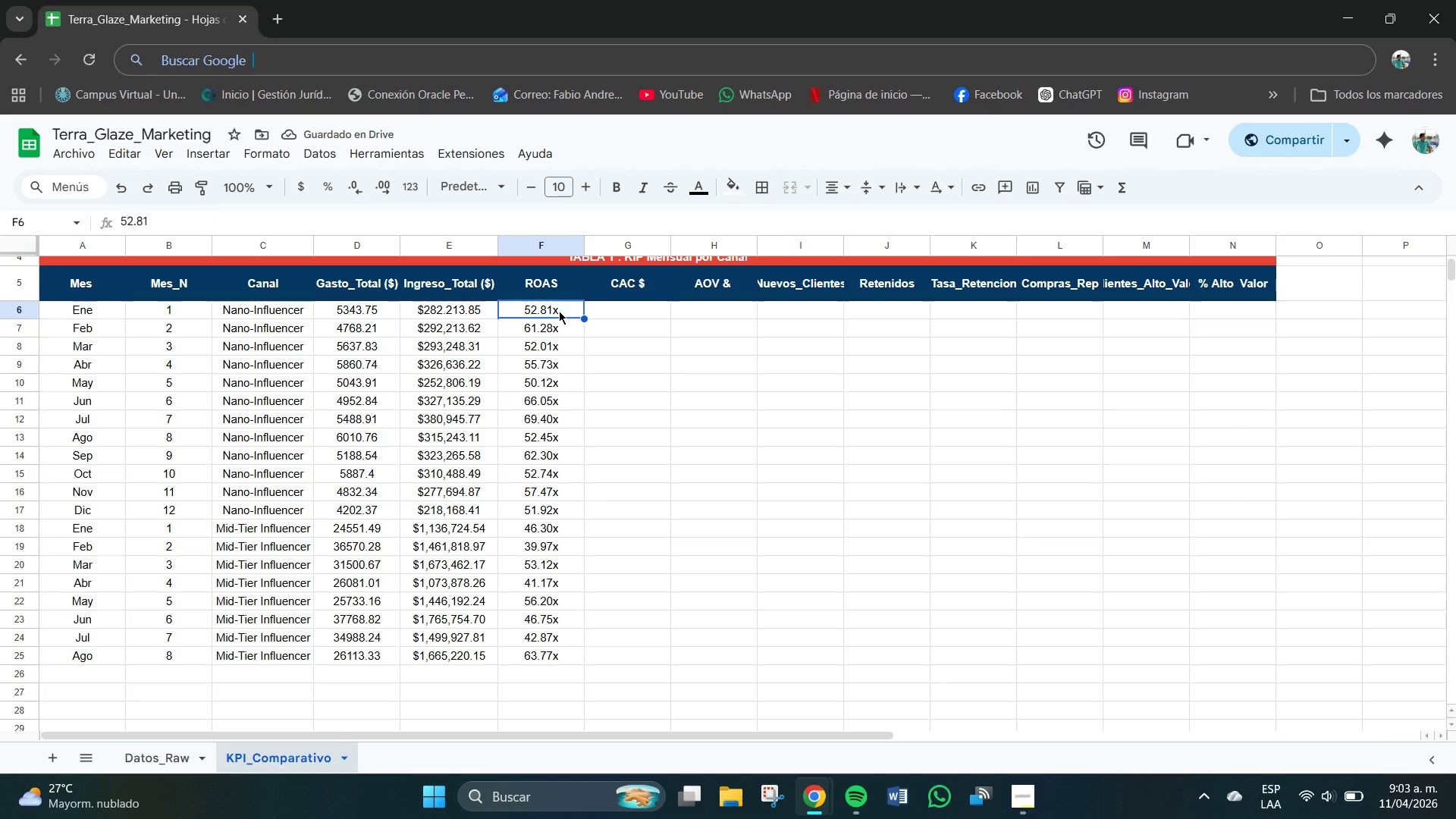 
left_click([556, 241])
 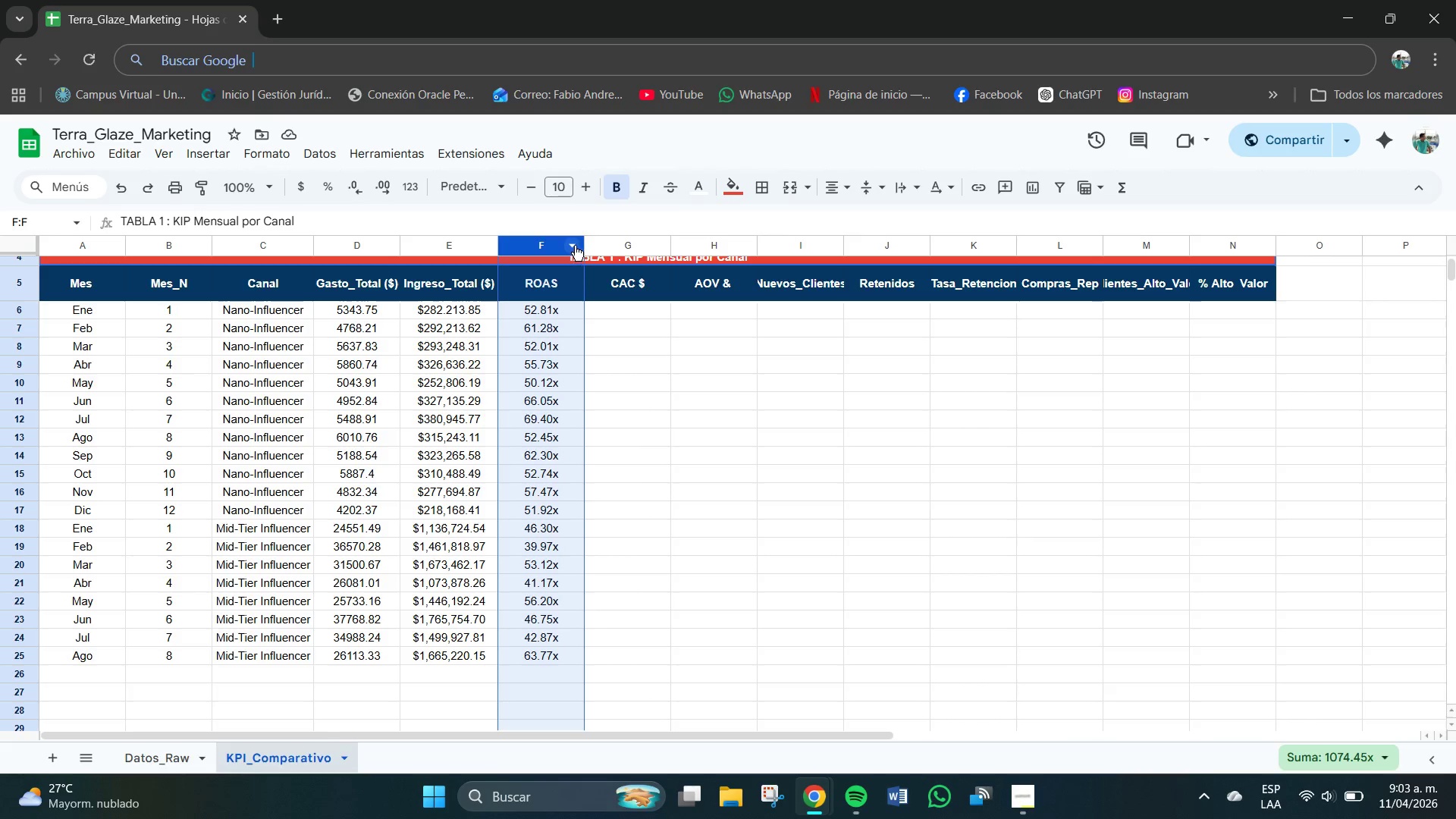 
left_click([573, 246])
 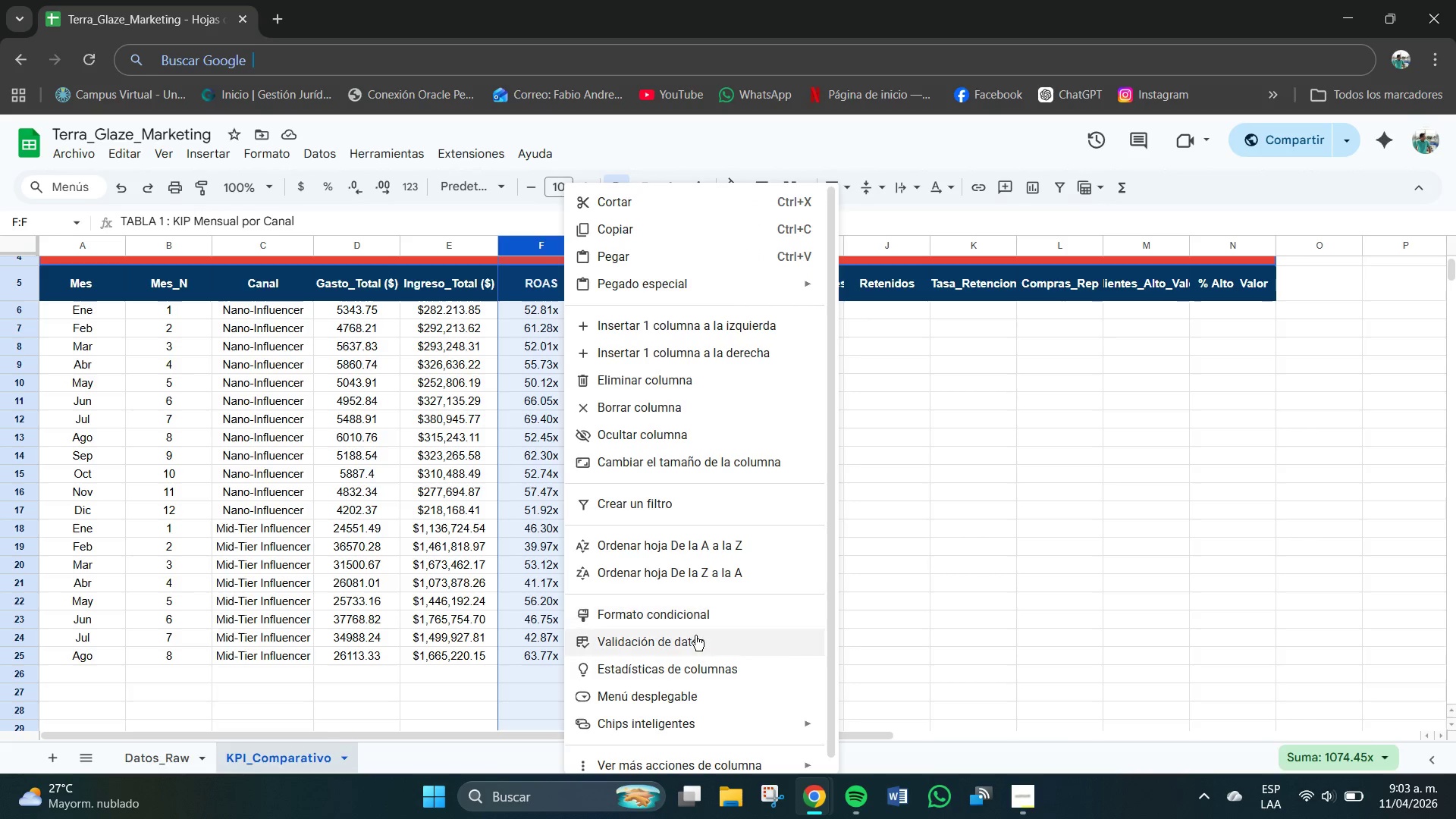 
left_click([689, 611])
 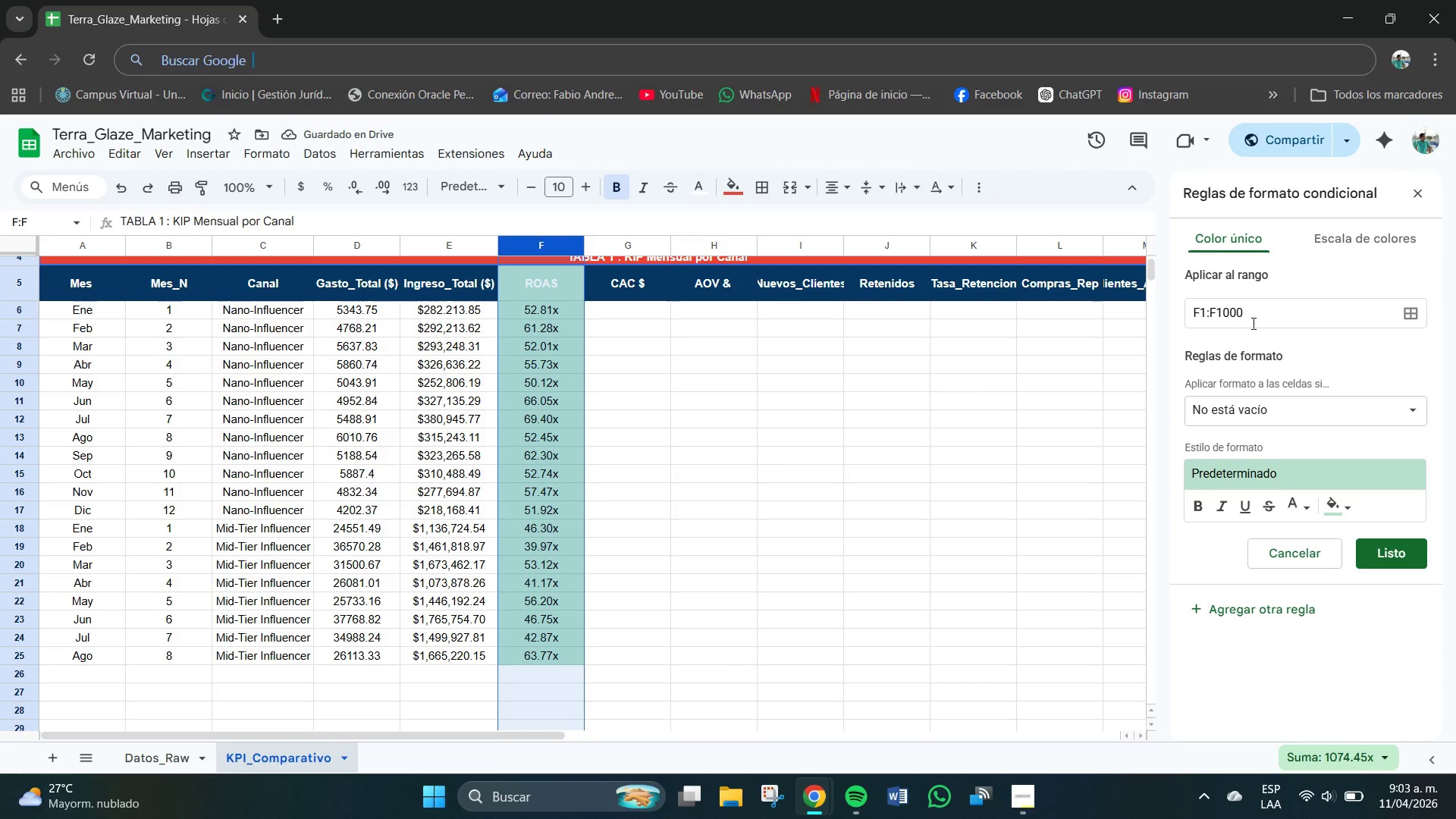 
left_click([1249, 312])
 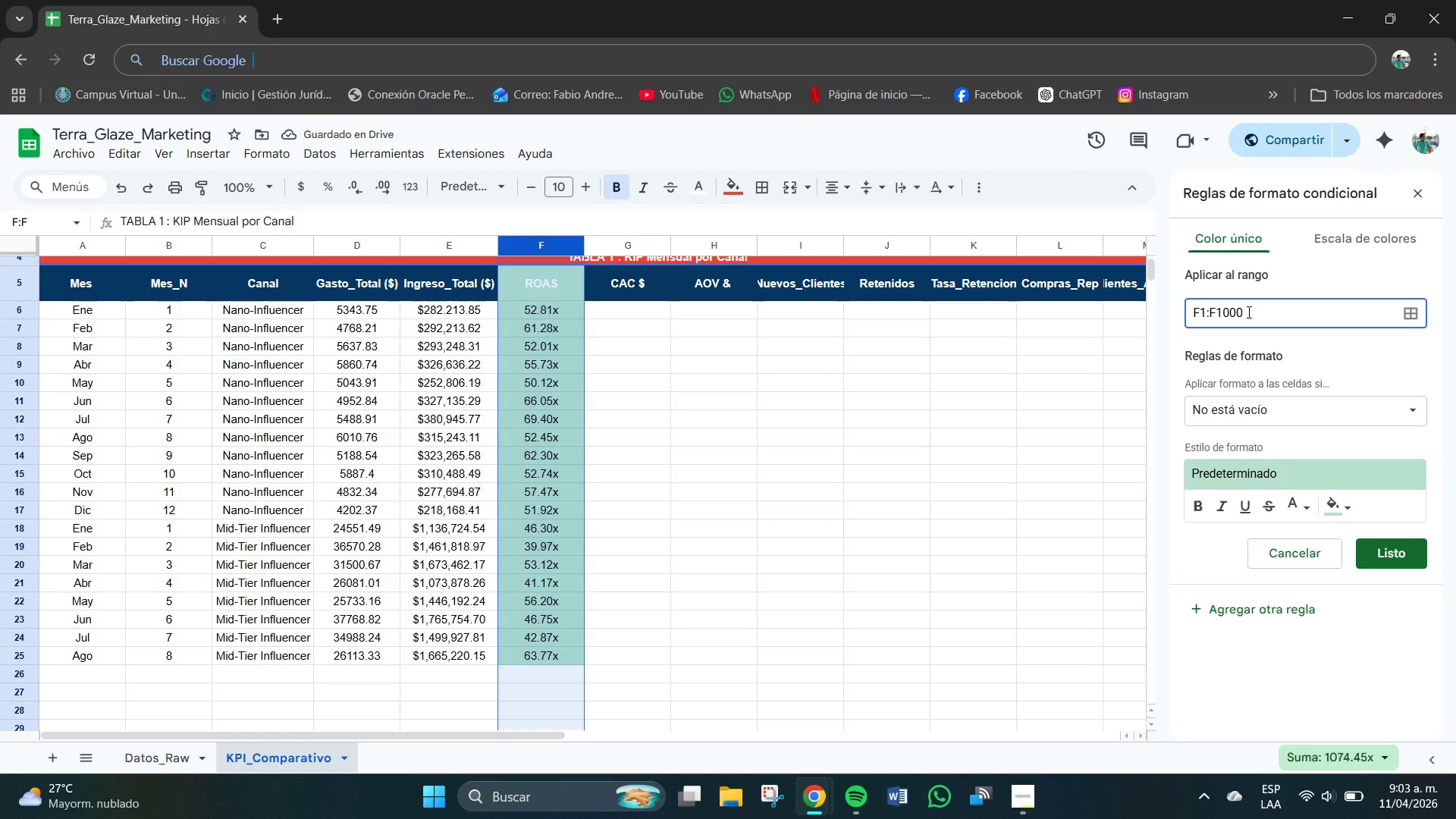 
key(Backspace)
 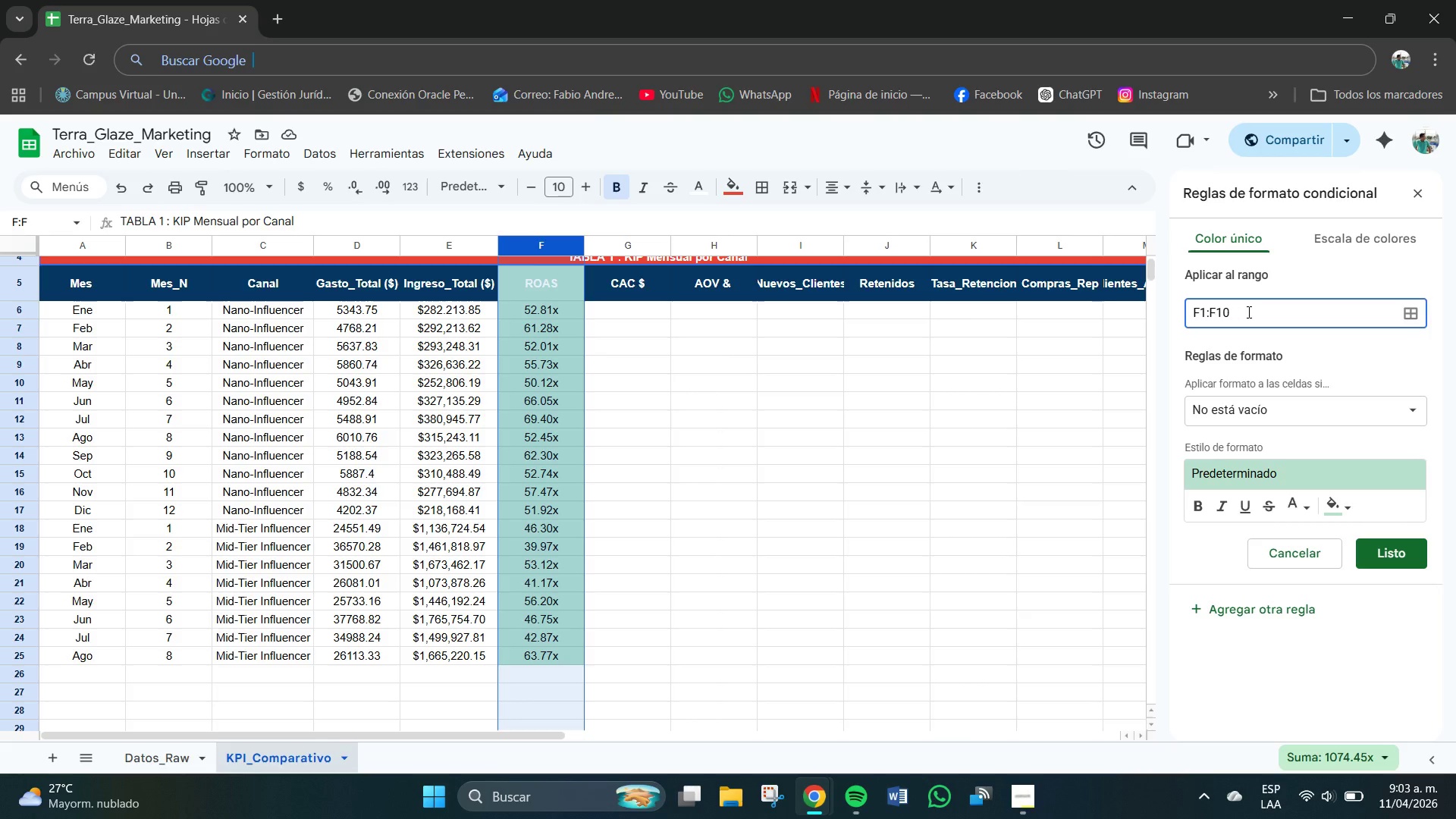 
key(Backspace)
 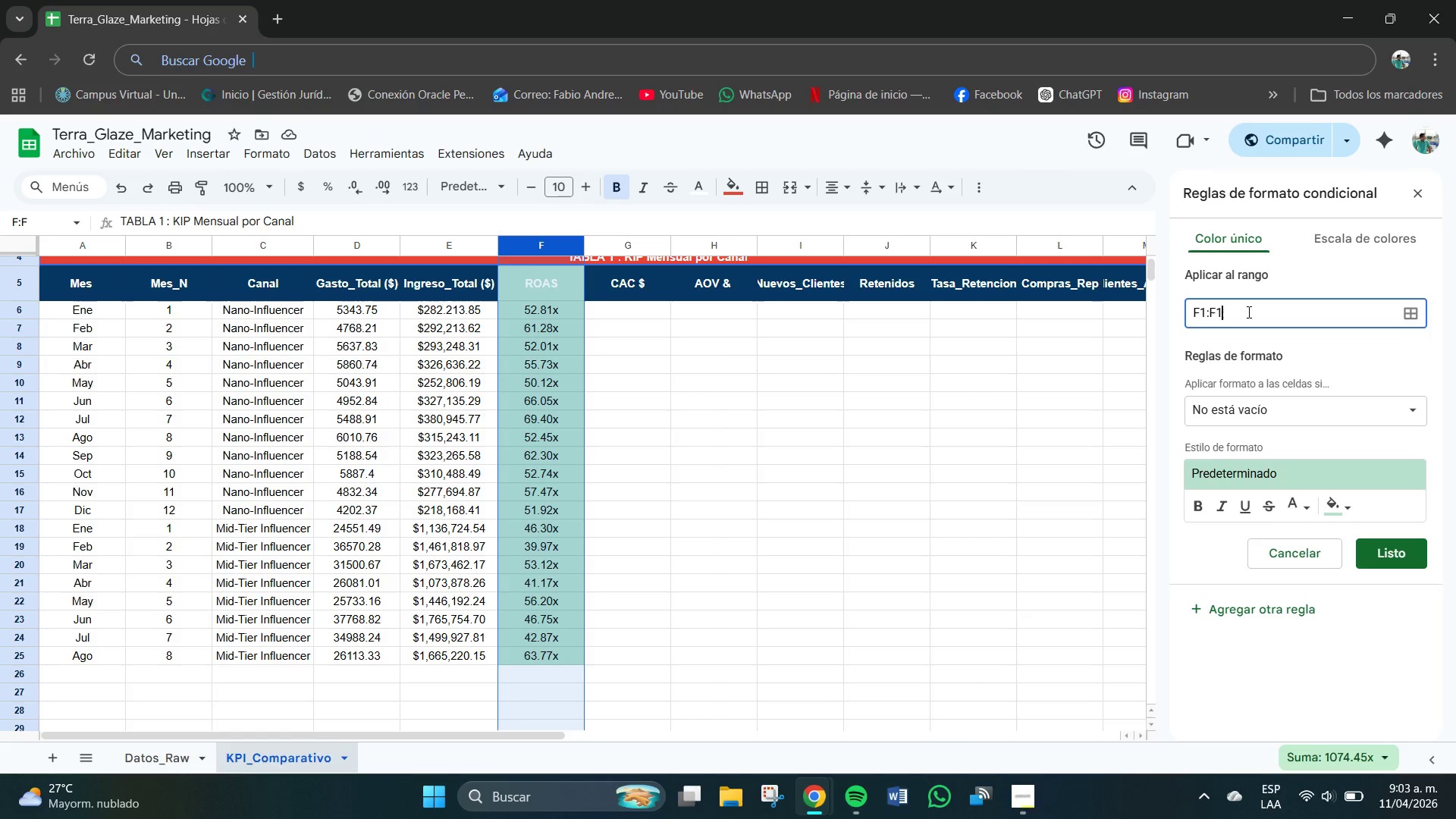 
key(Backspace)
 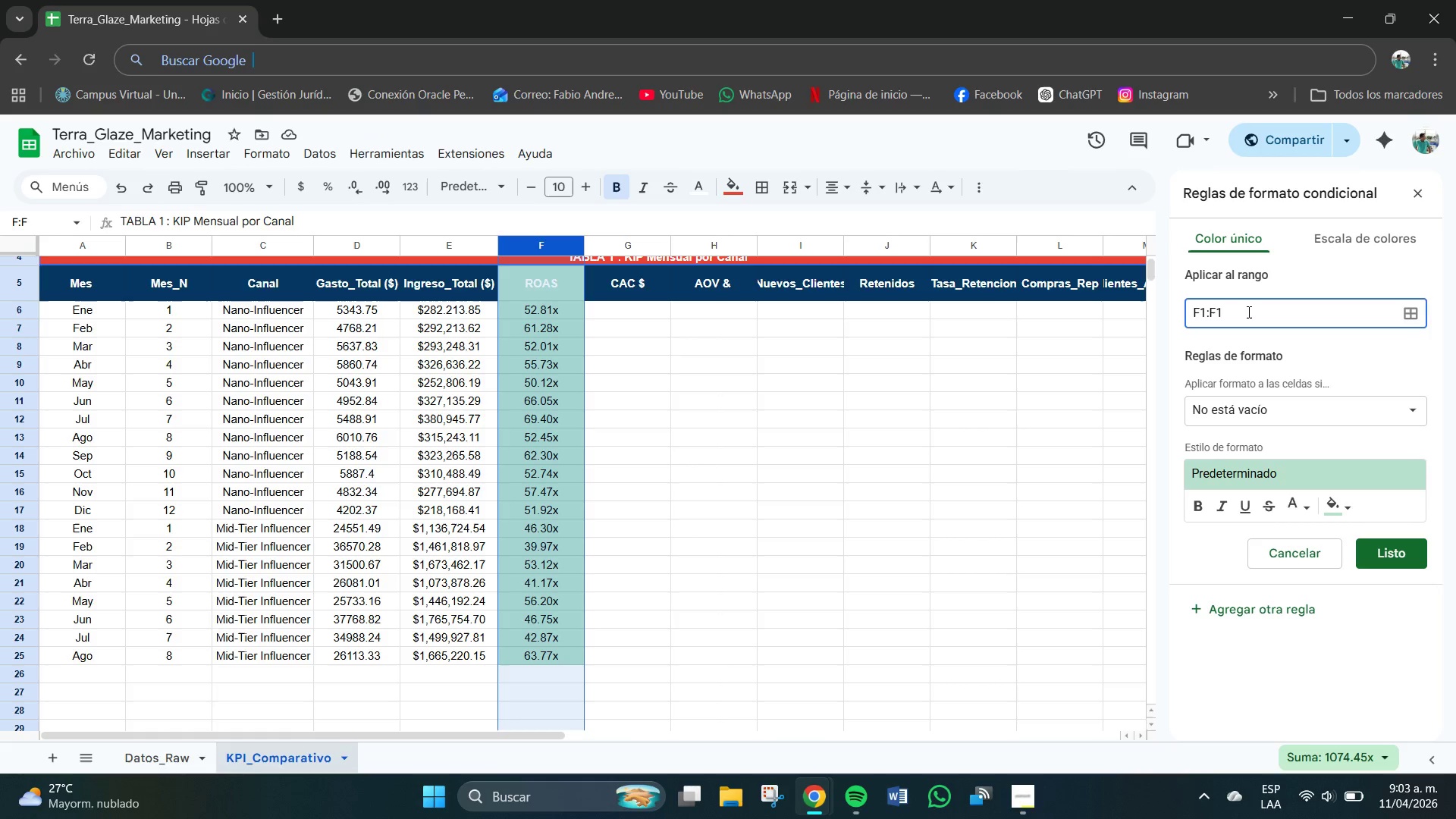 
key(Backspace)
 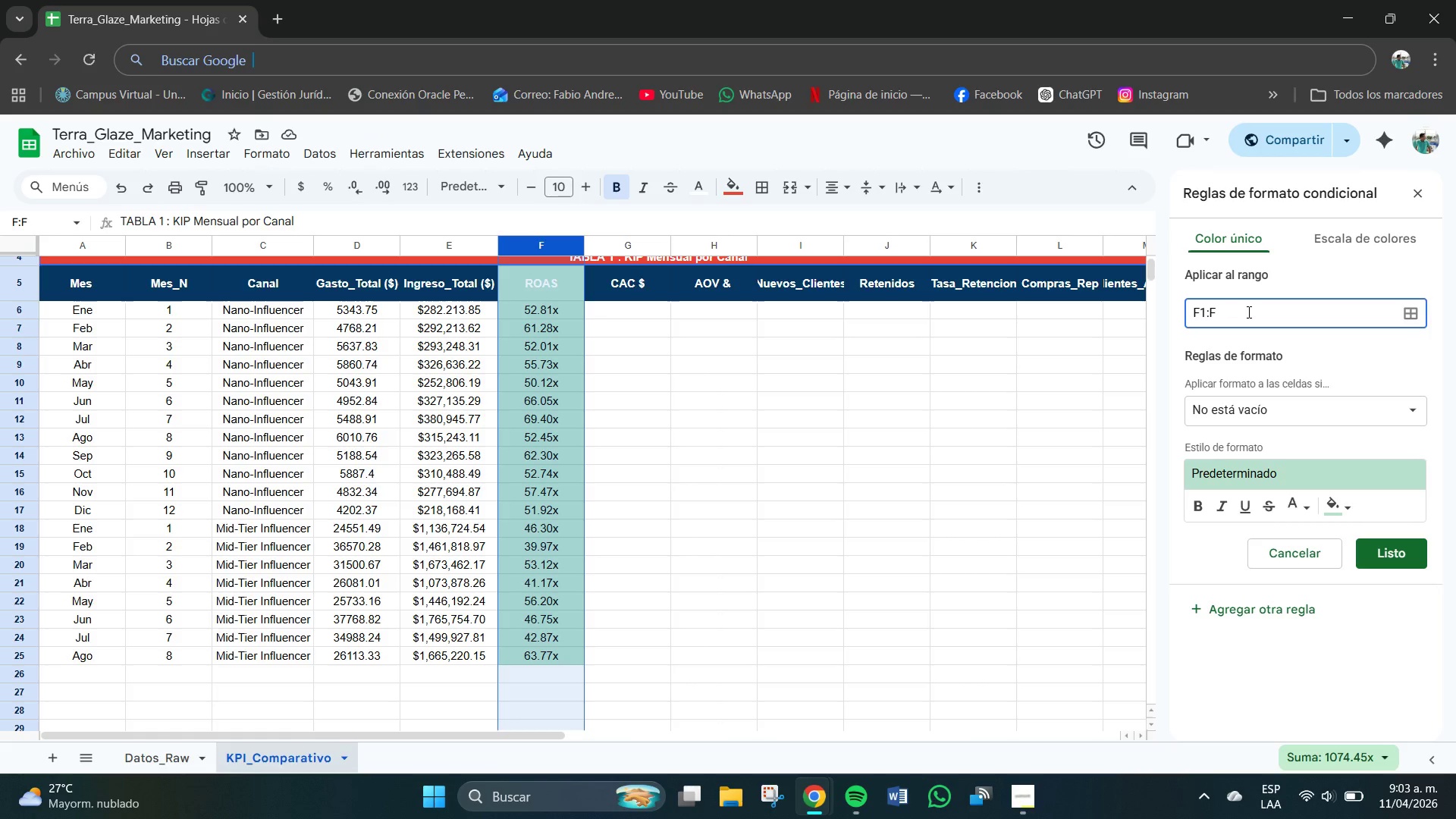 
key(ArrowLeft)
 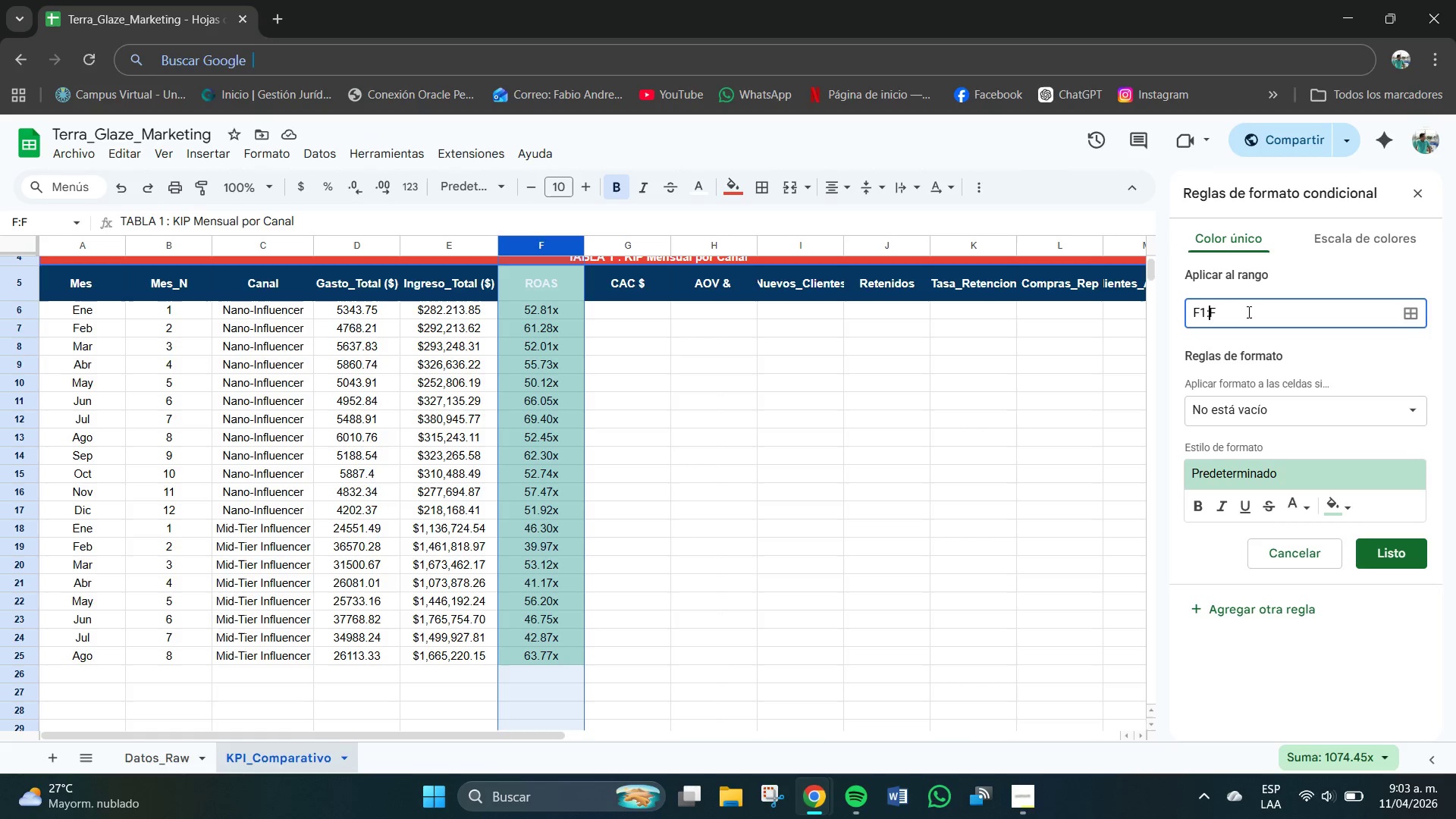 
key(ArrowLeft)
 